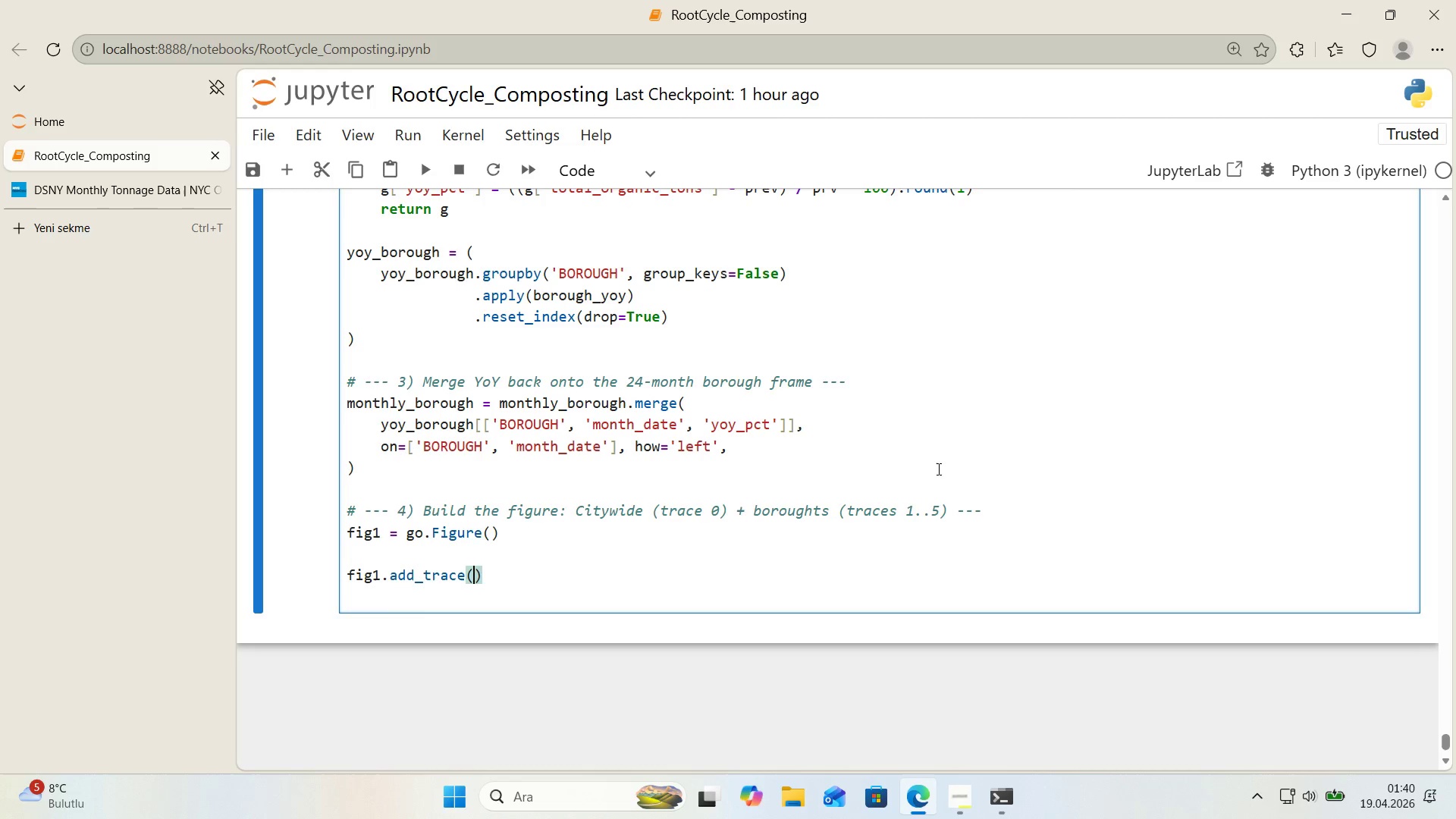 
type(go.Scatter*()
 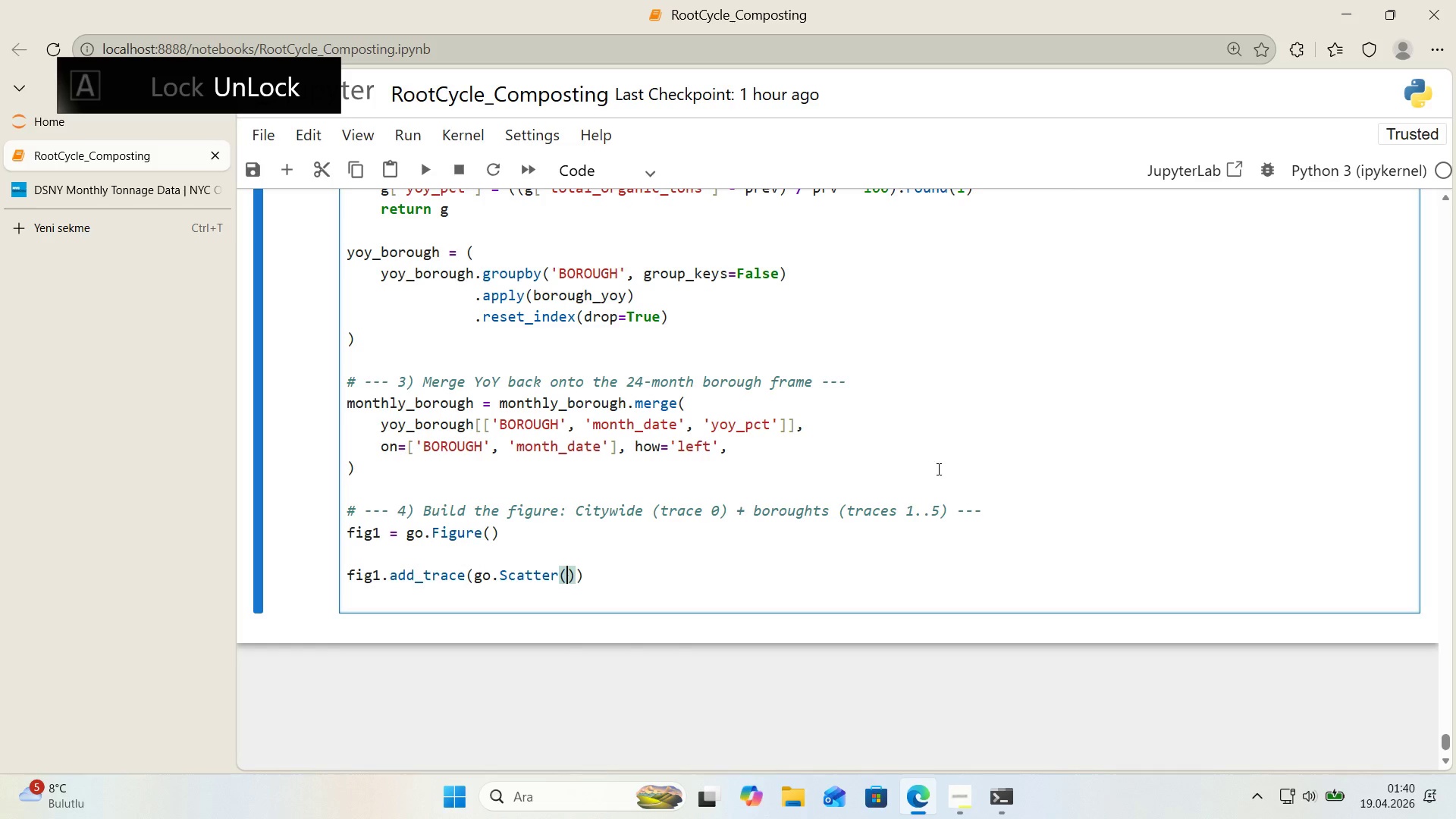 
 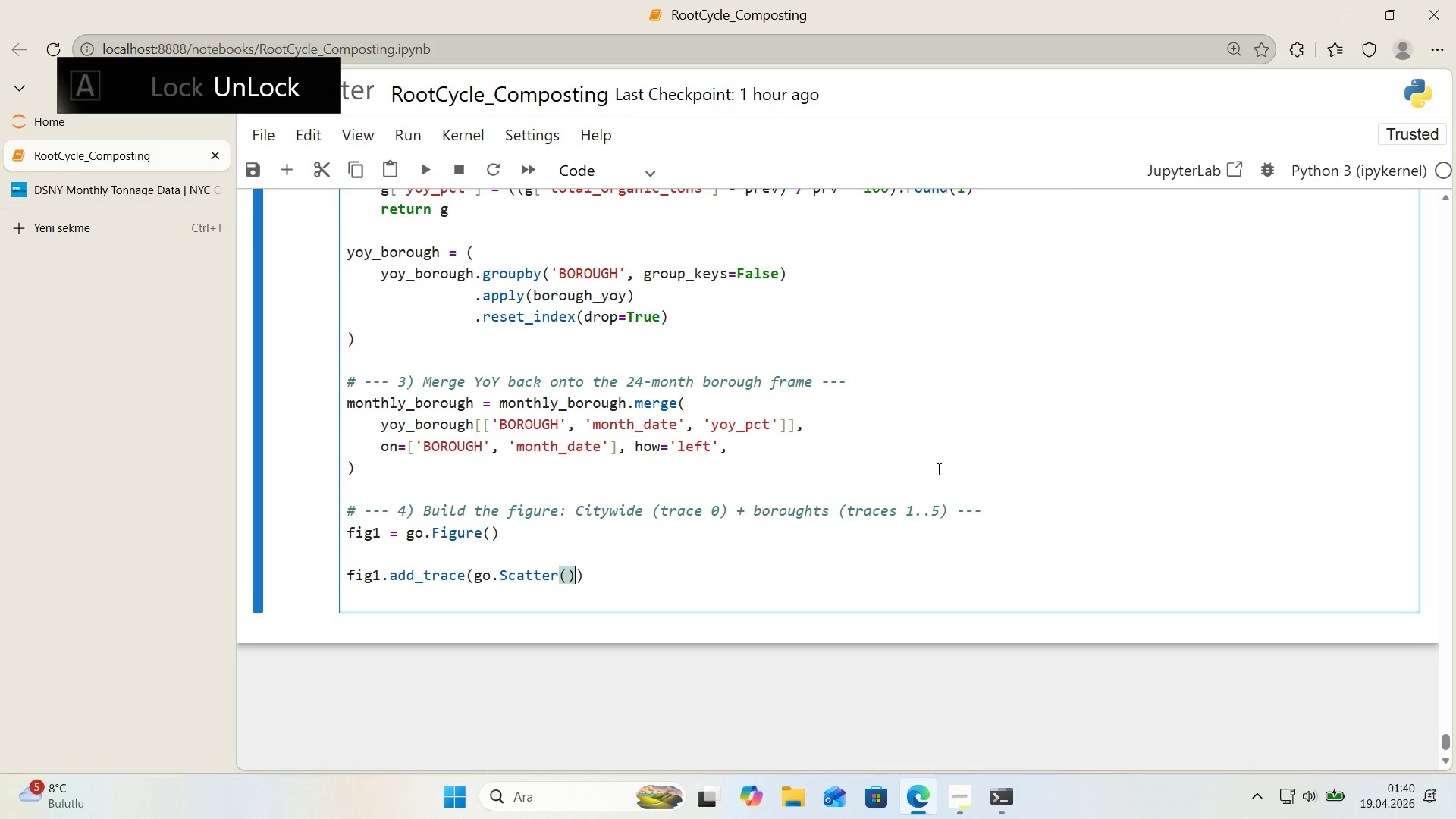 
key(ArrowLeft)
 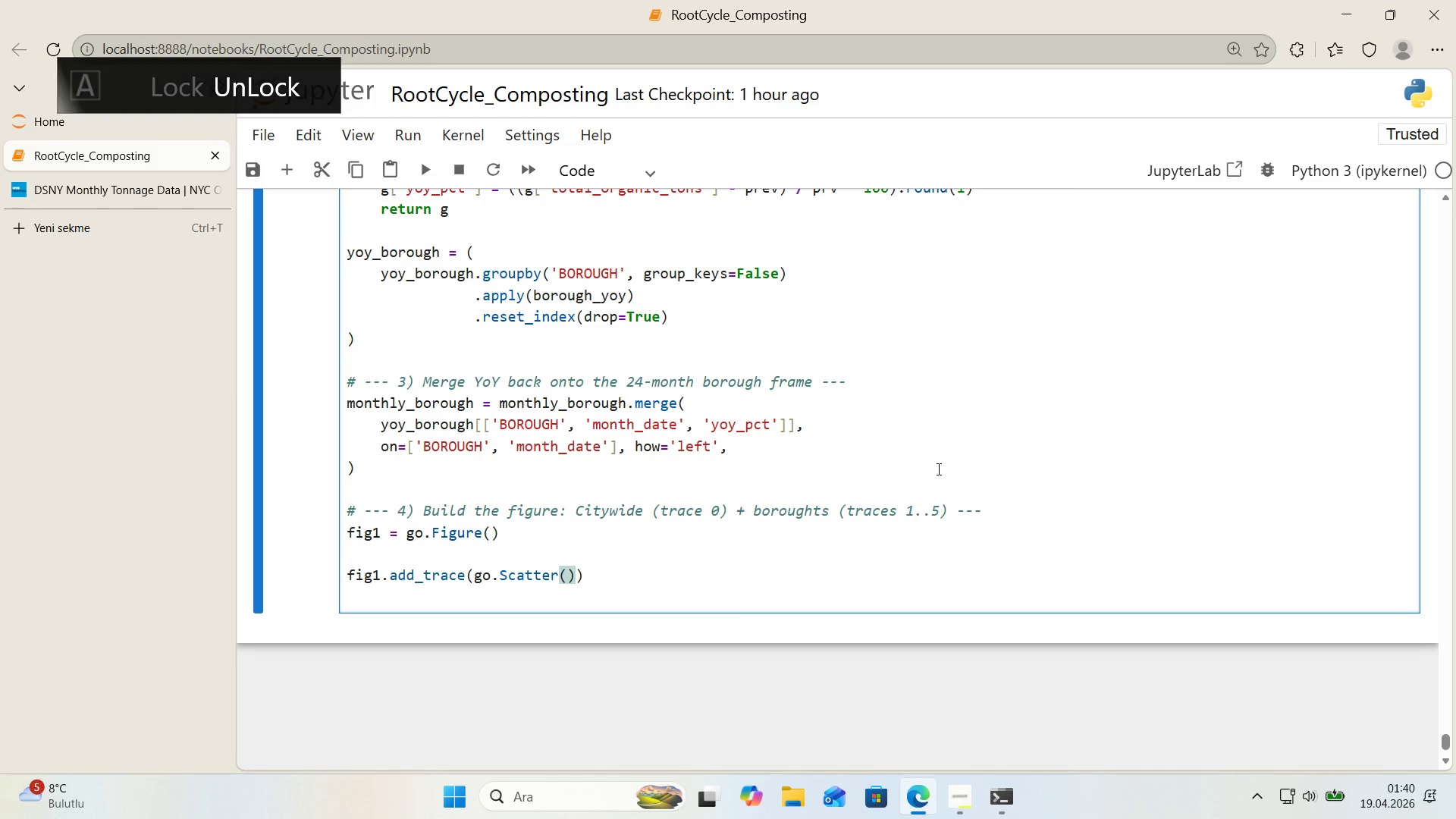 
key(Enter)
 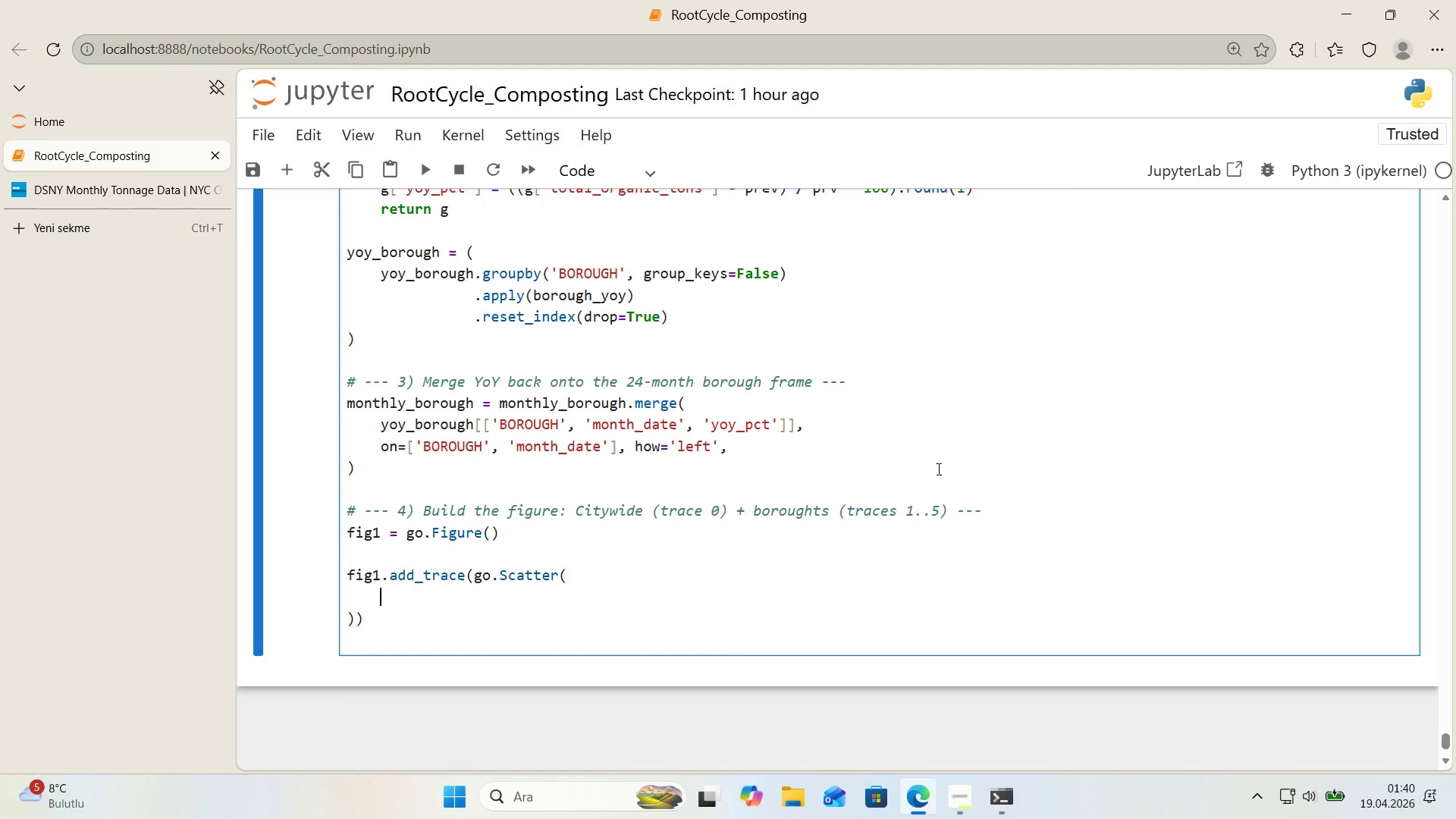 
type(x ) monthly_c'tyw'de)
 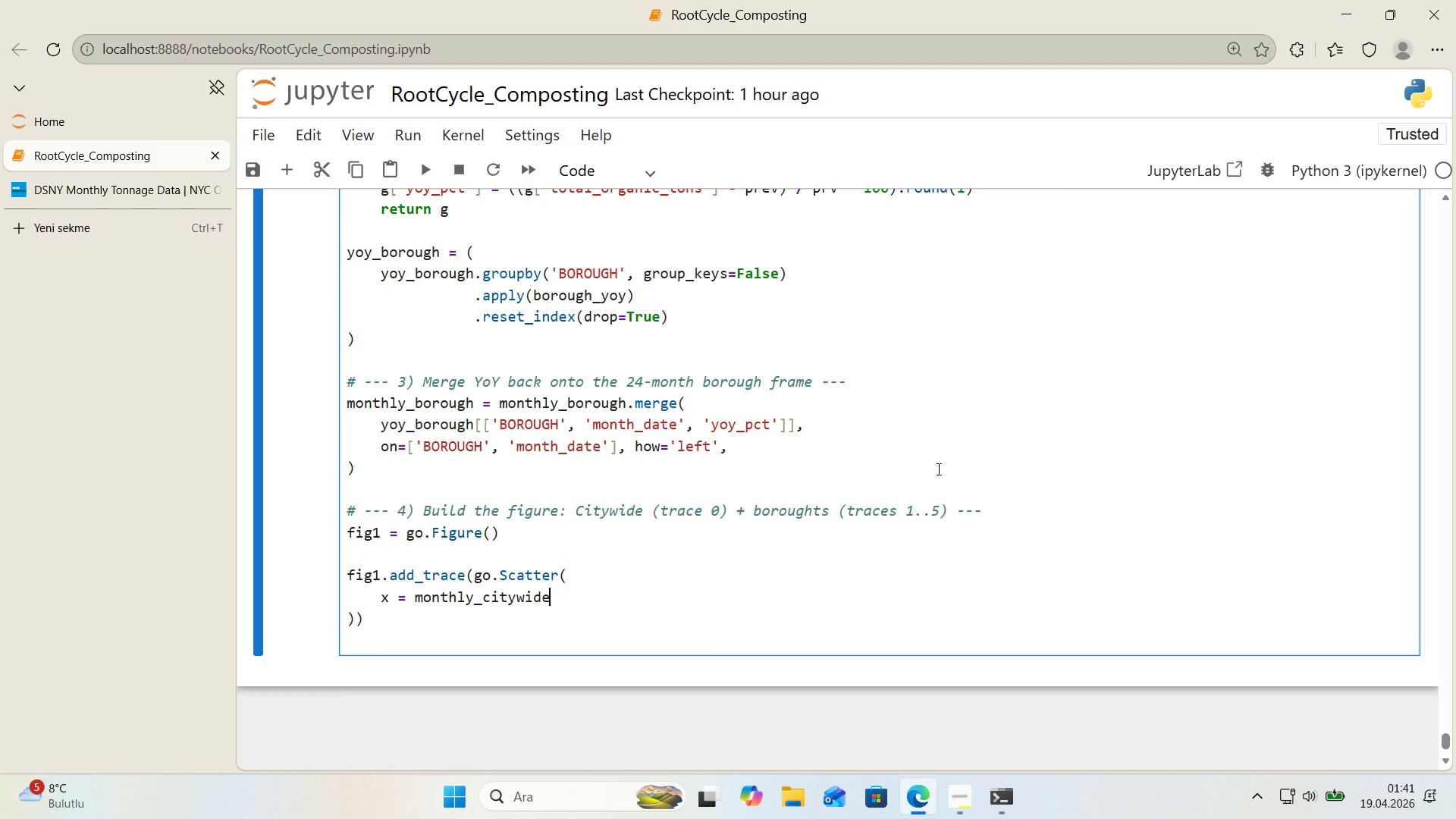 
key(Alt+Control+8)
 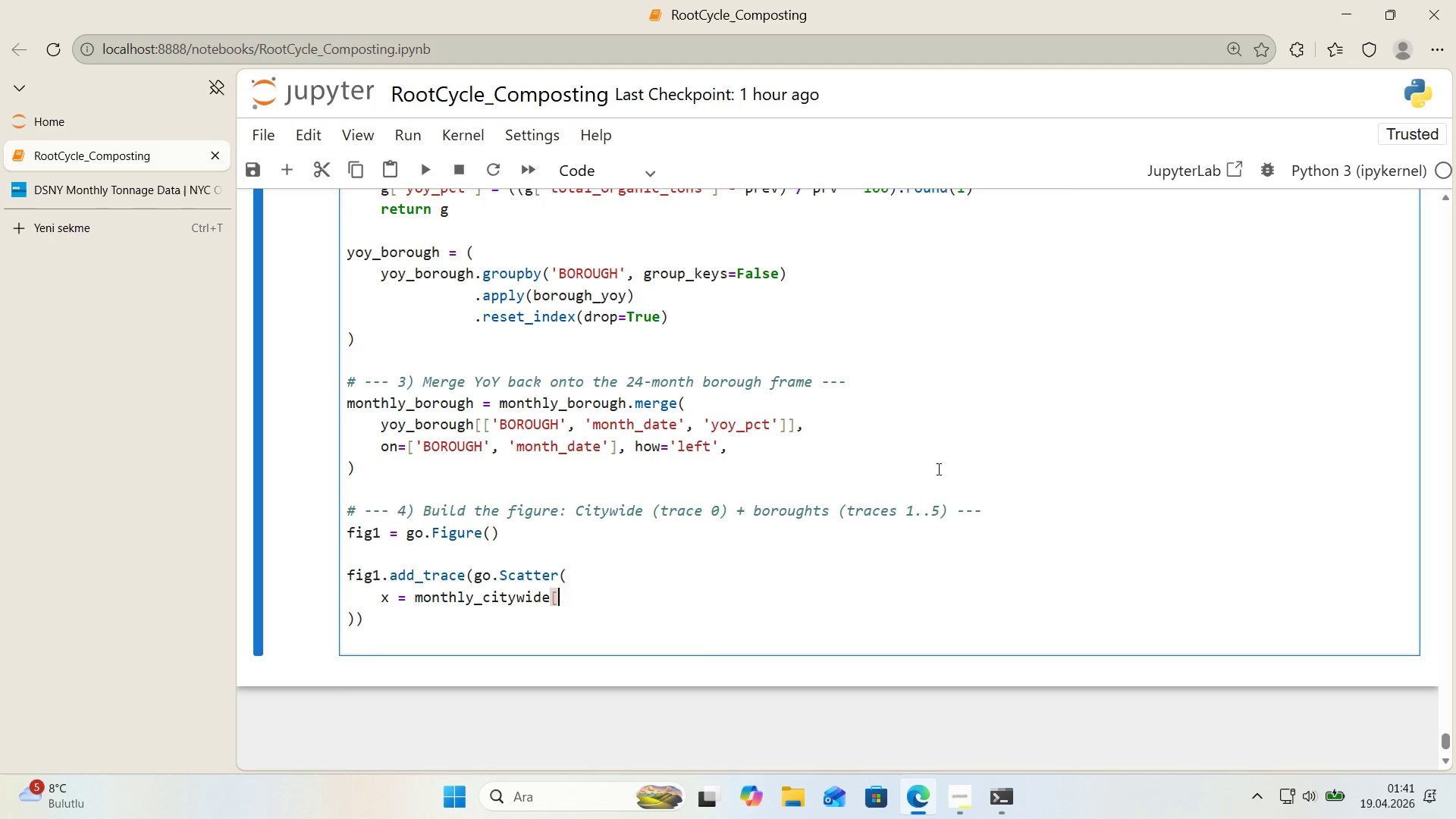 
key(Alt+Control+9)
 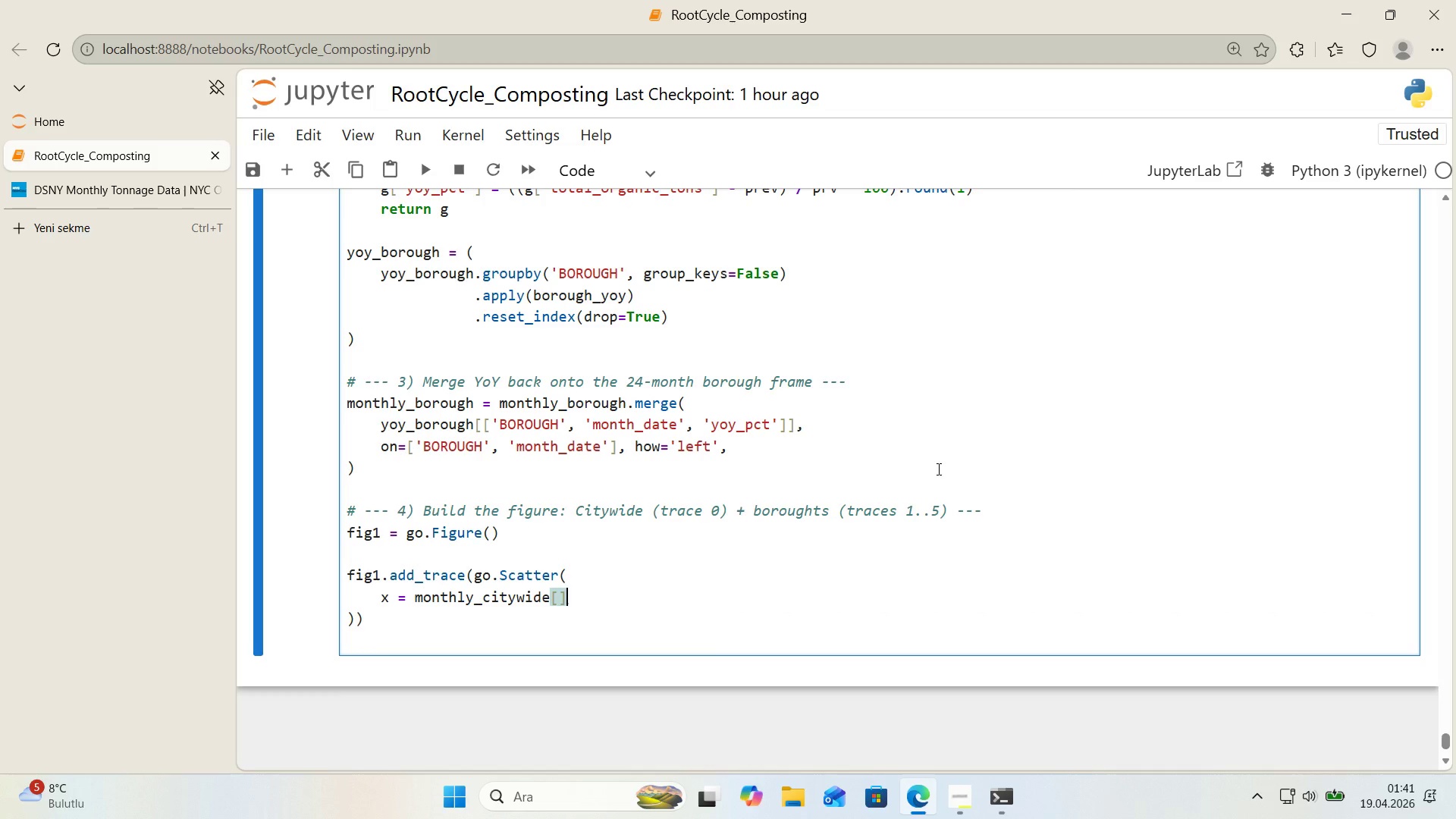 
key(ArrowLeft)
 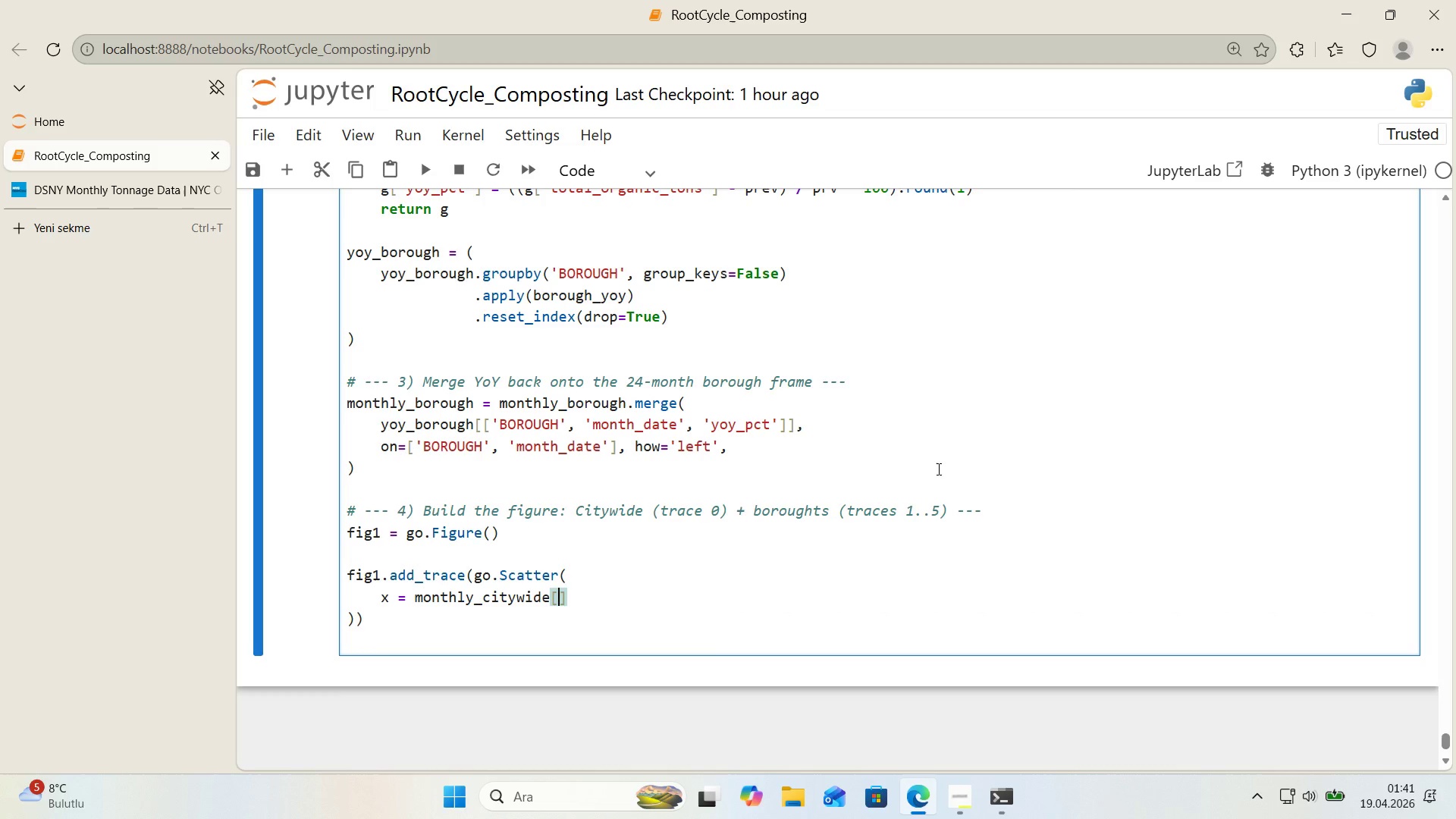 
key(Backquote)
 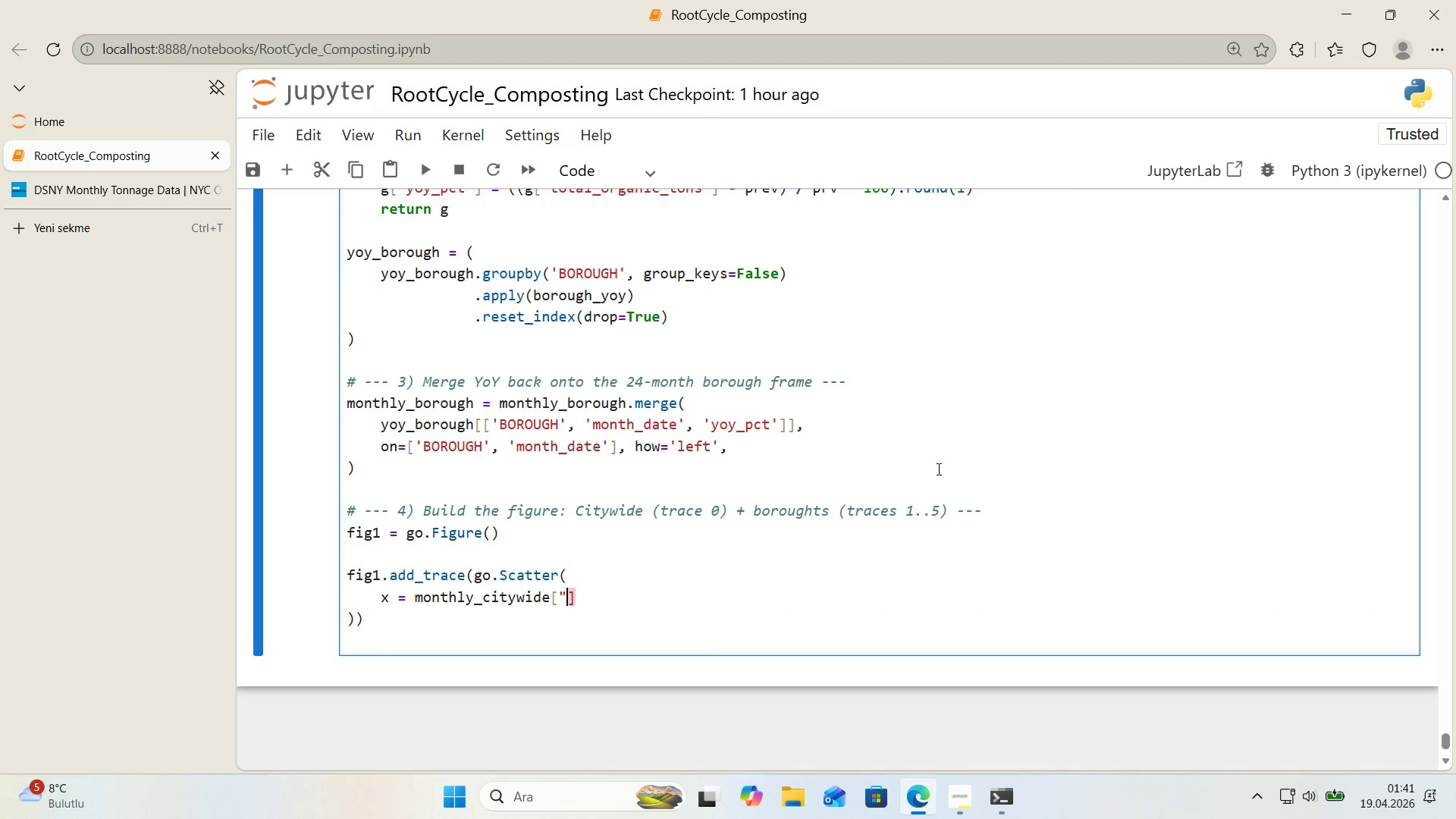 
key(Backquote)
 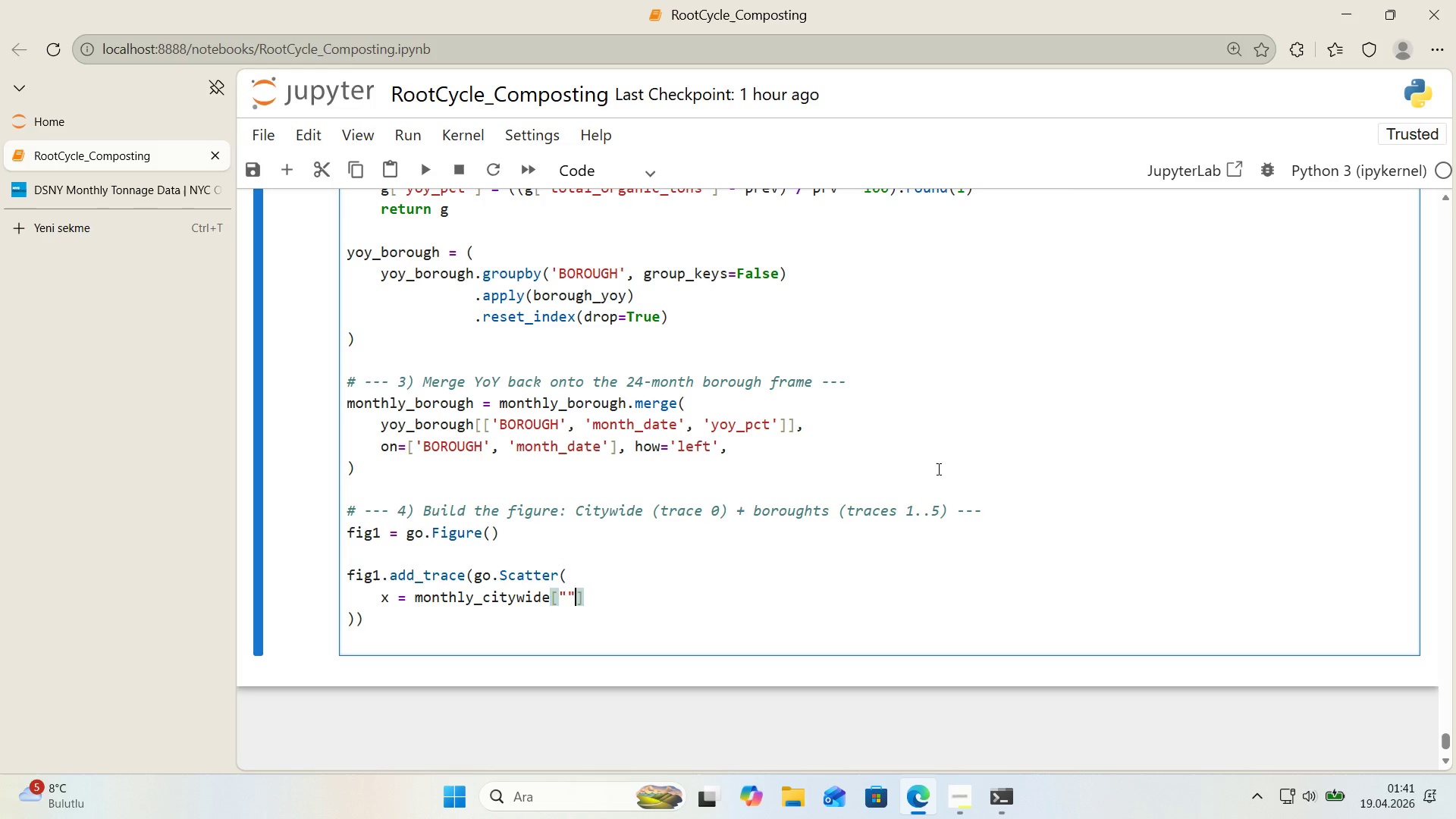 
key(ArrowLeft)
 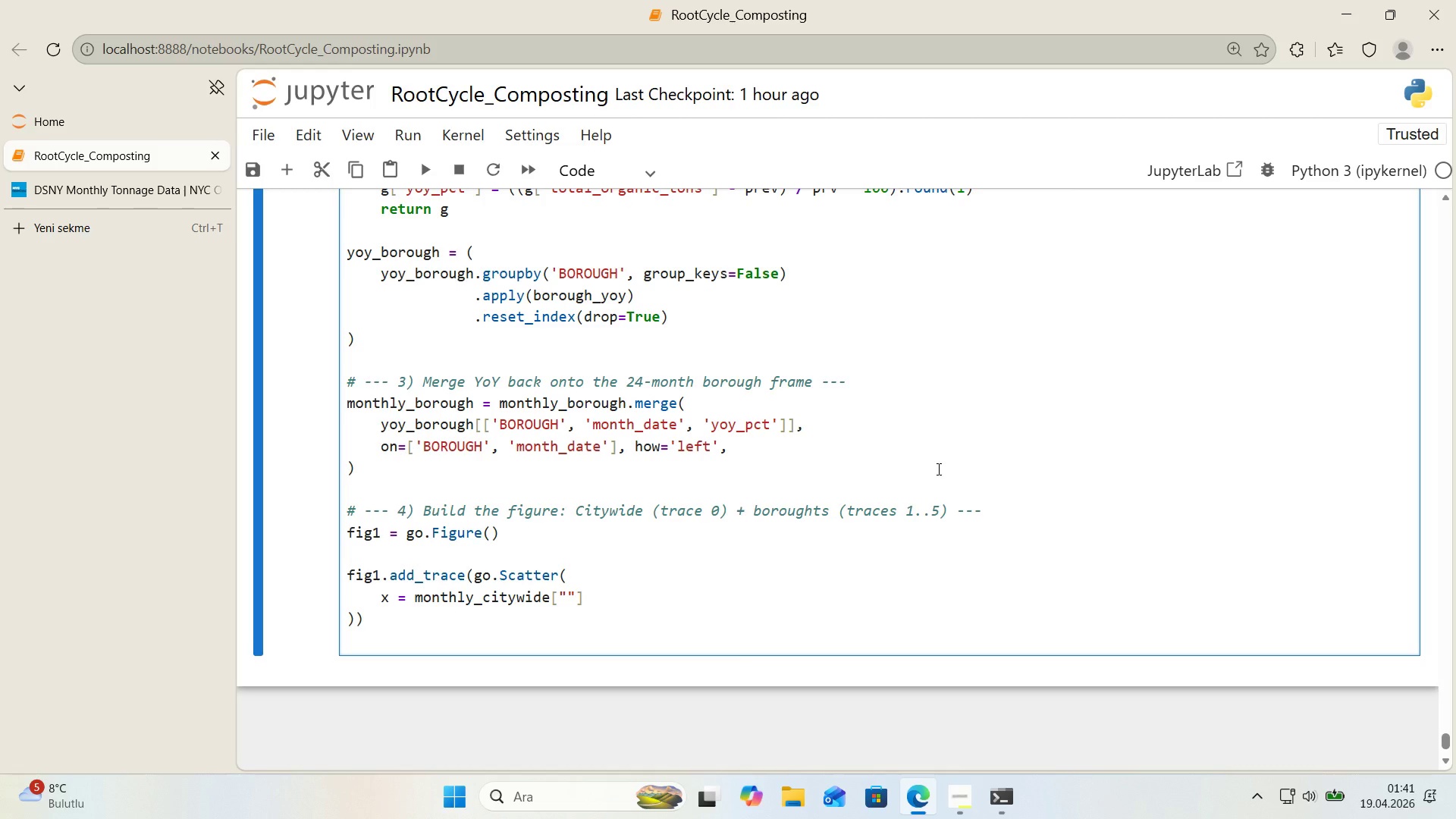 
type(month_date)
 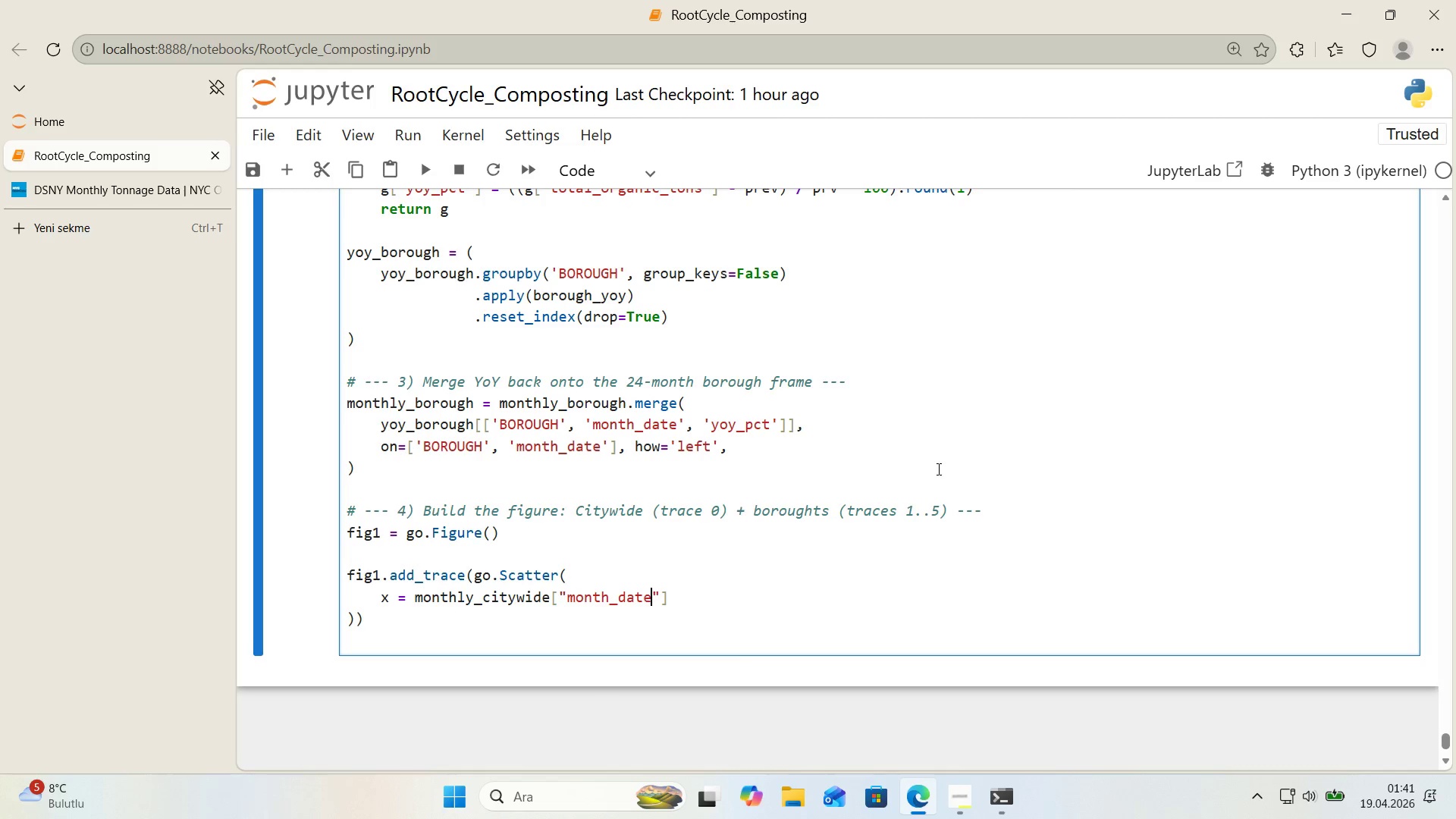 
key(ArrowRight)
 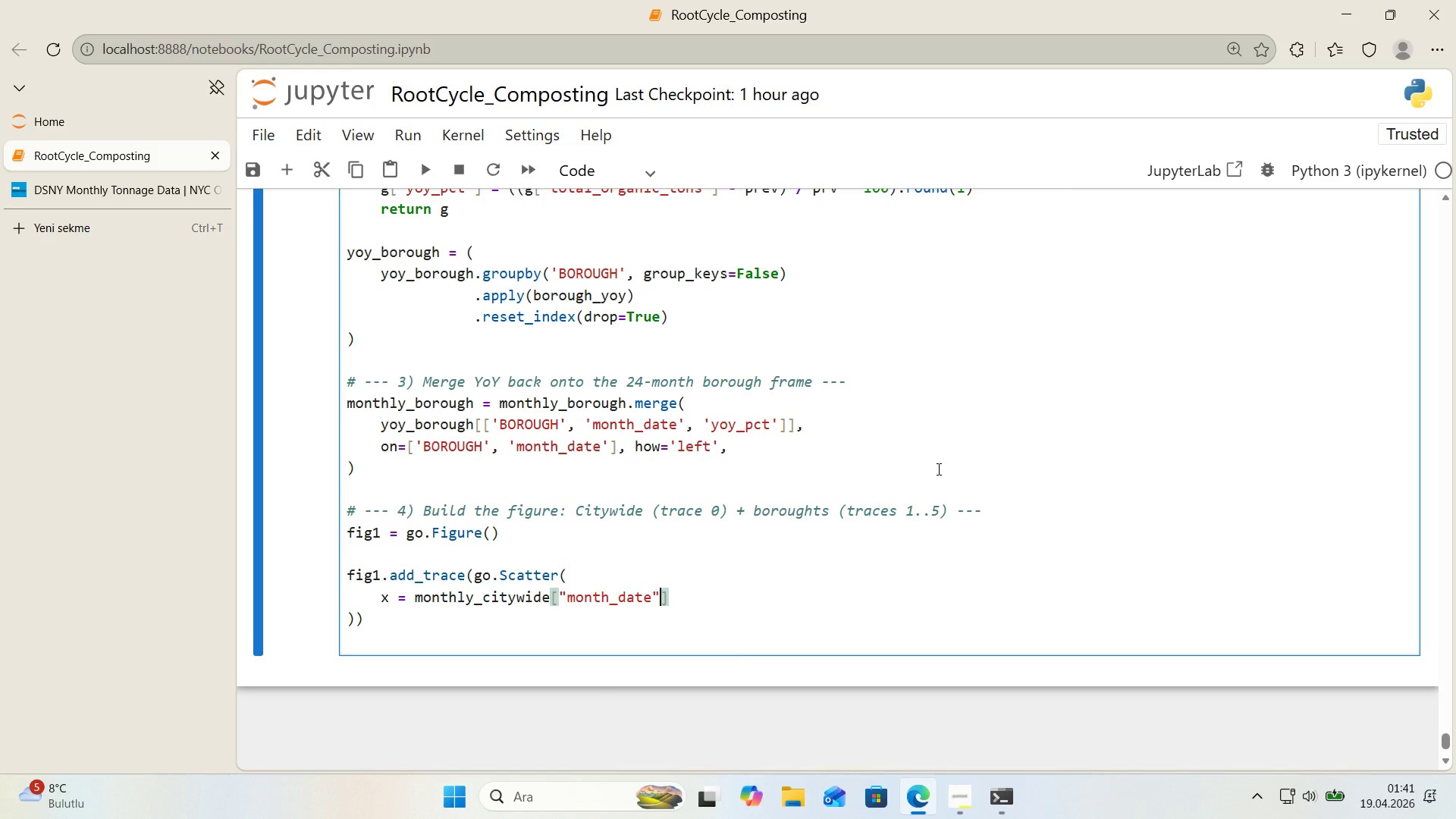 
key(ArrowRight)
 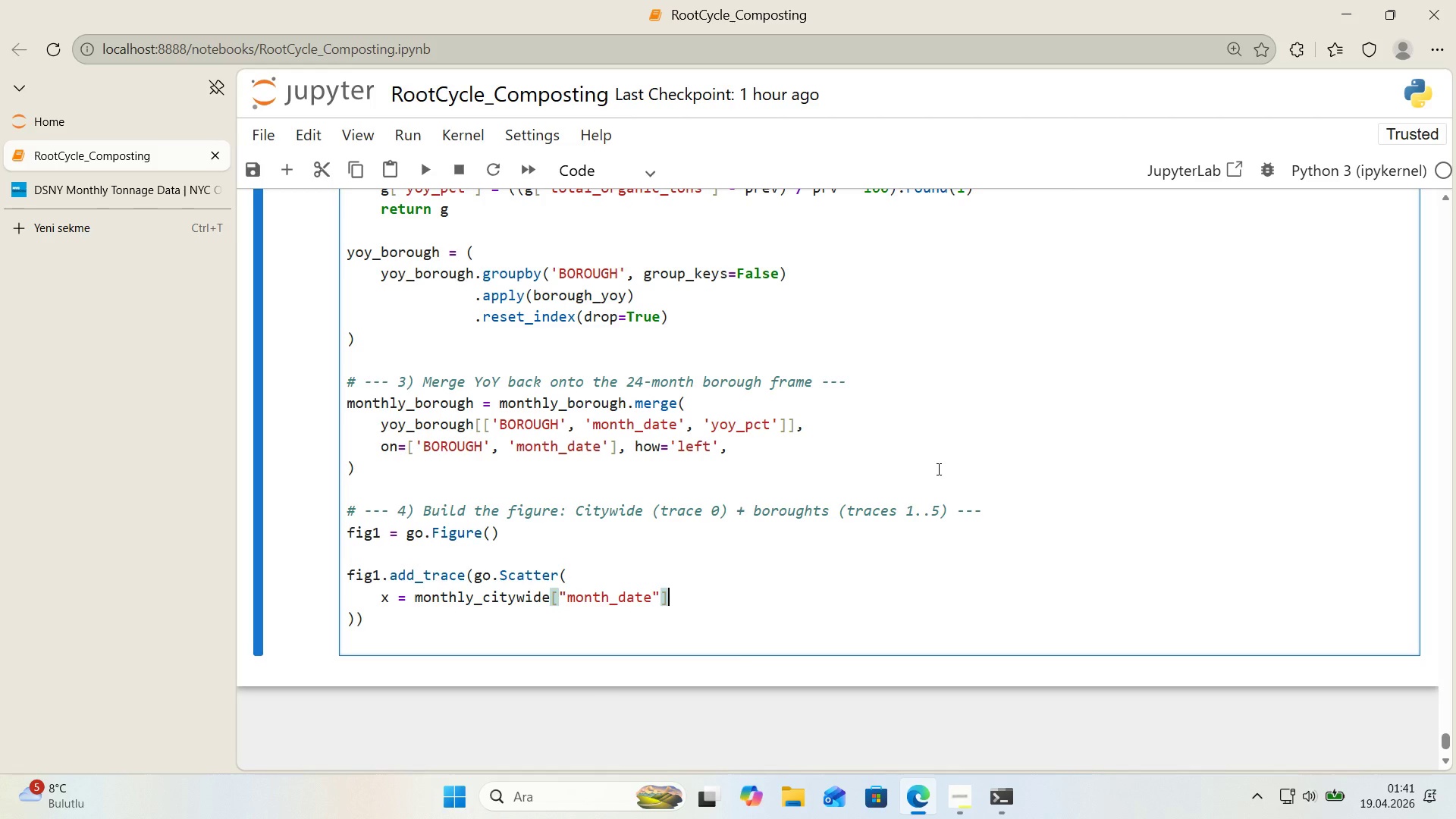 
key(Comma)
 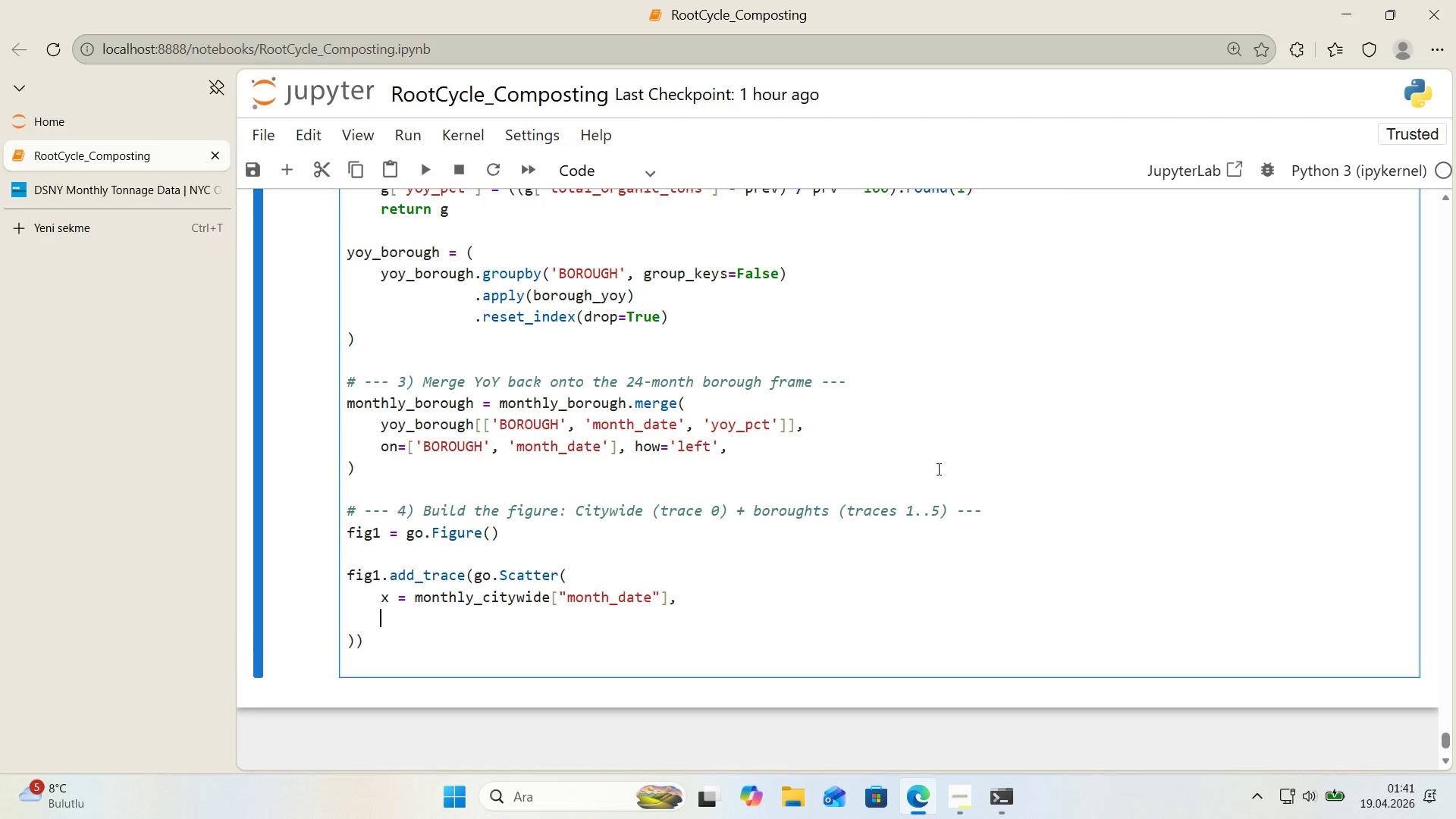 
key(Enter)
 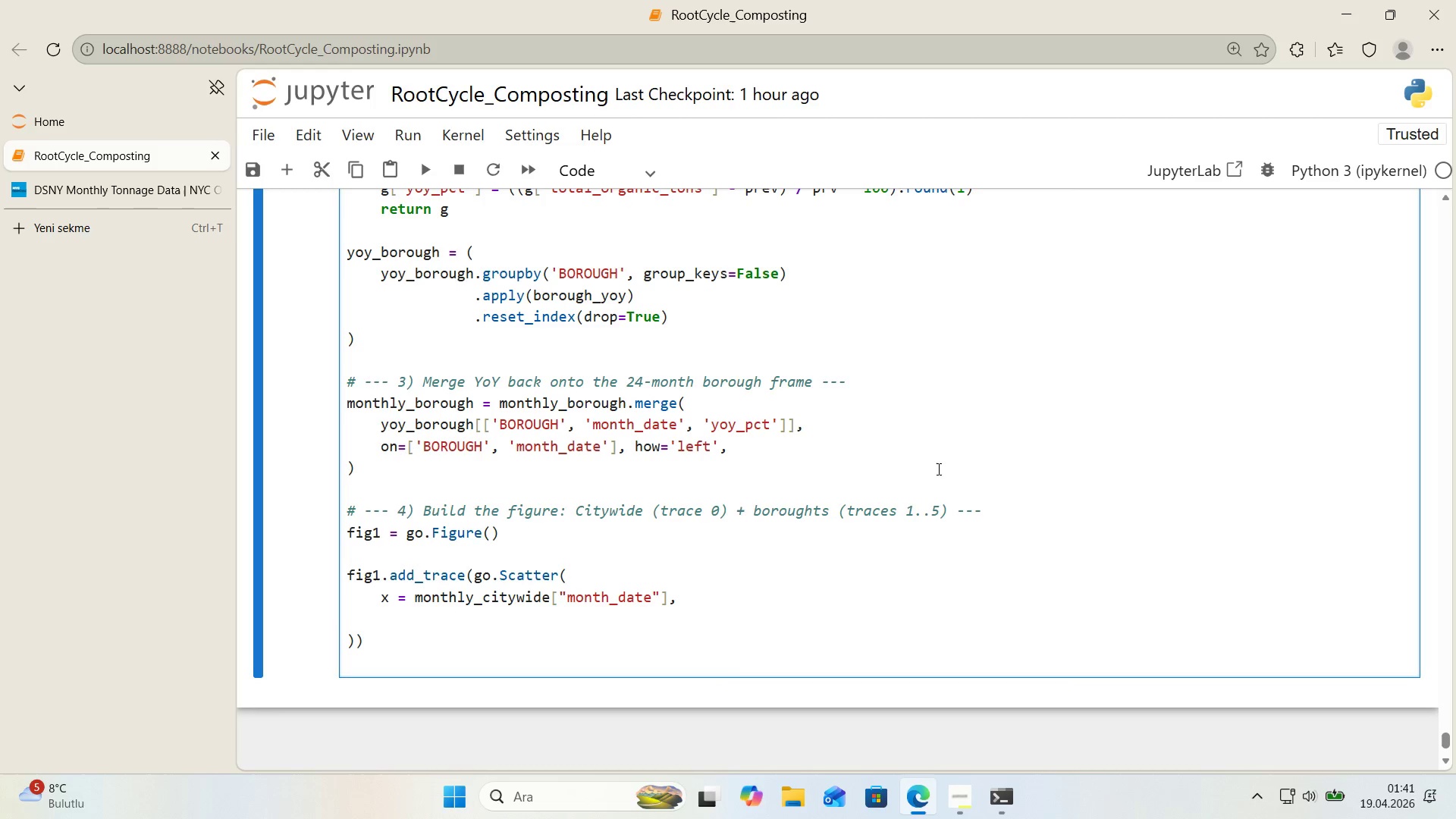 
type(y ) monthly_c'tyw'de)
 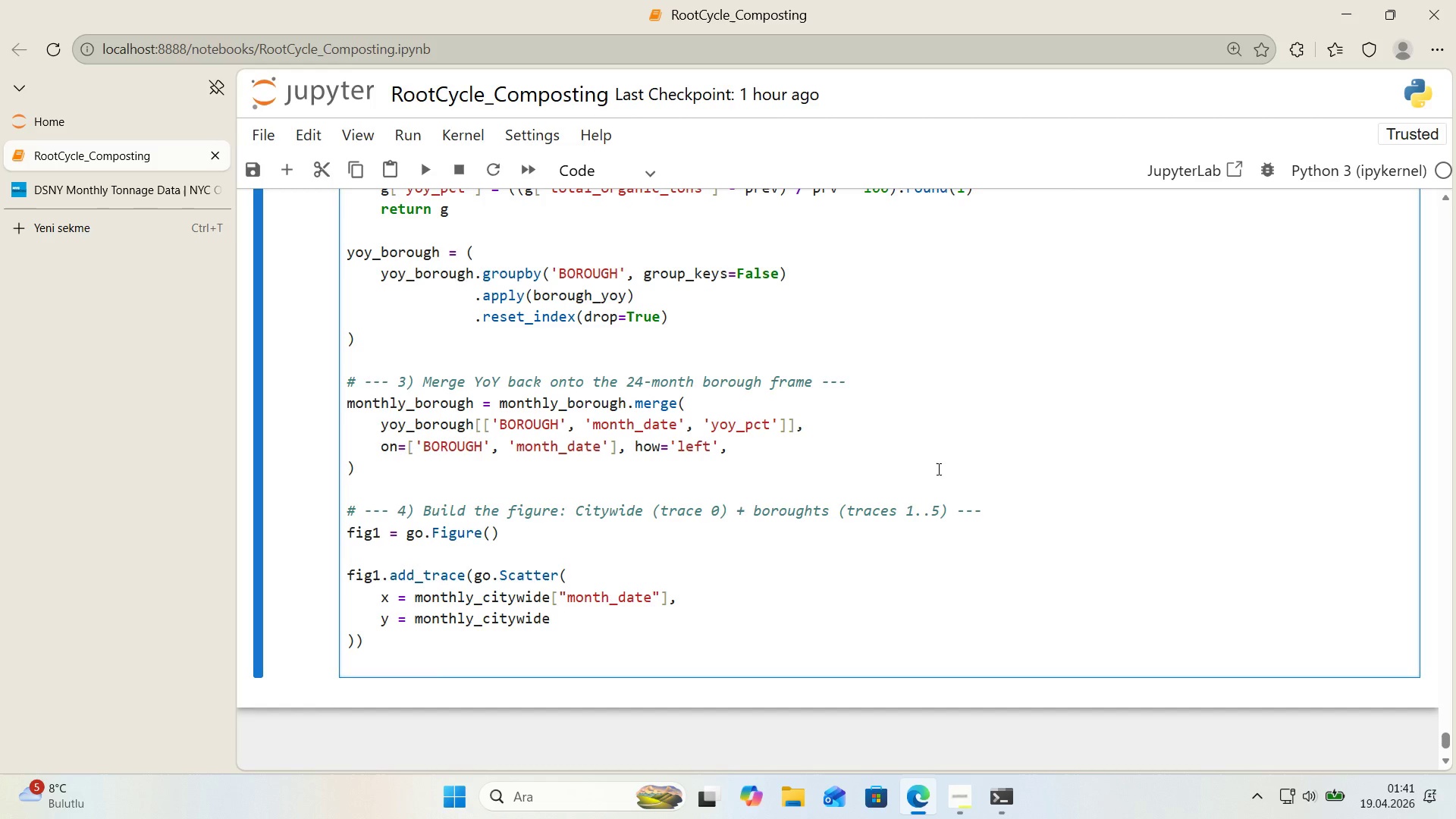 
key(Alt+Control+8)
 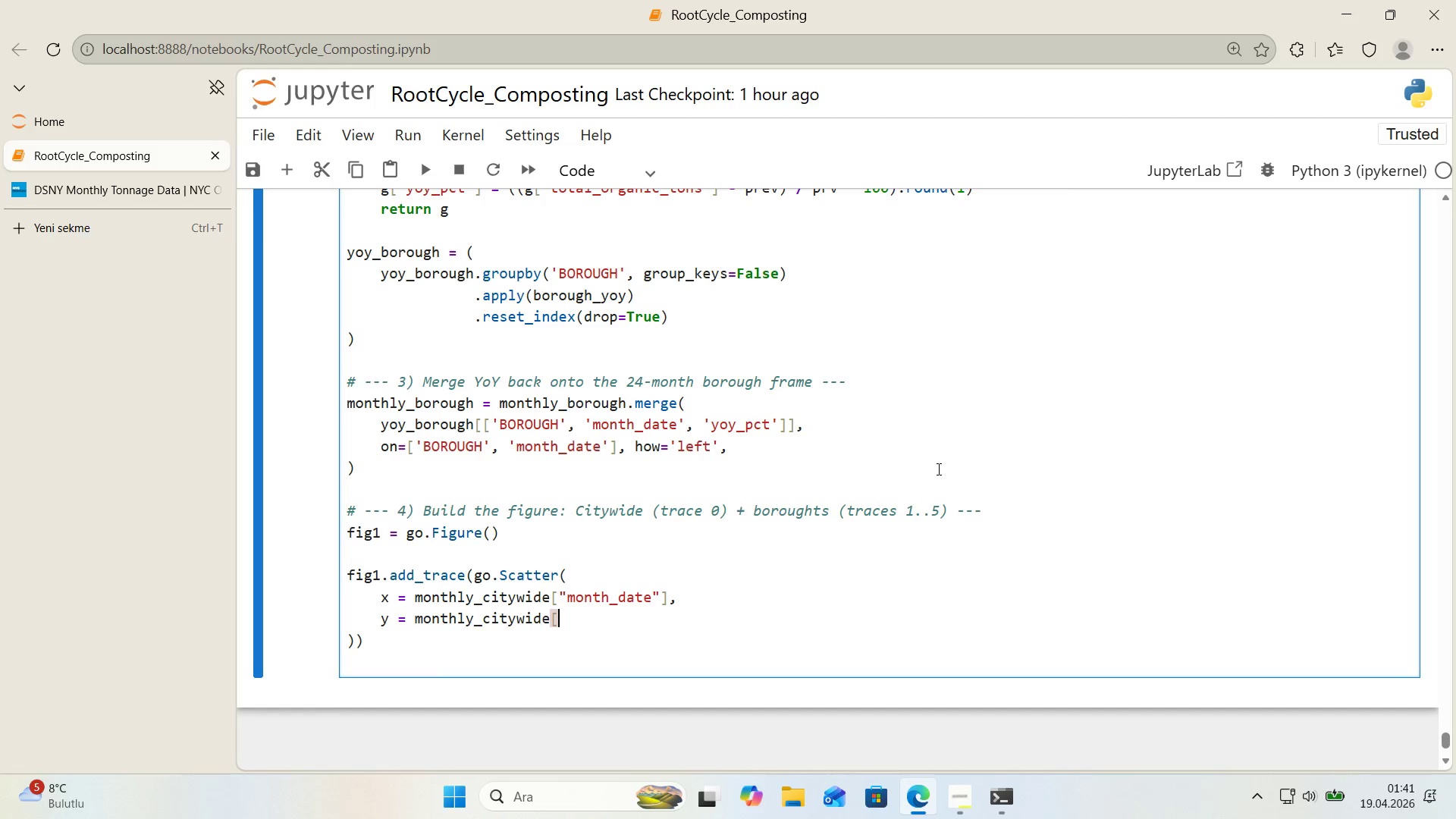 
key(Alt+Control+9)
 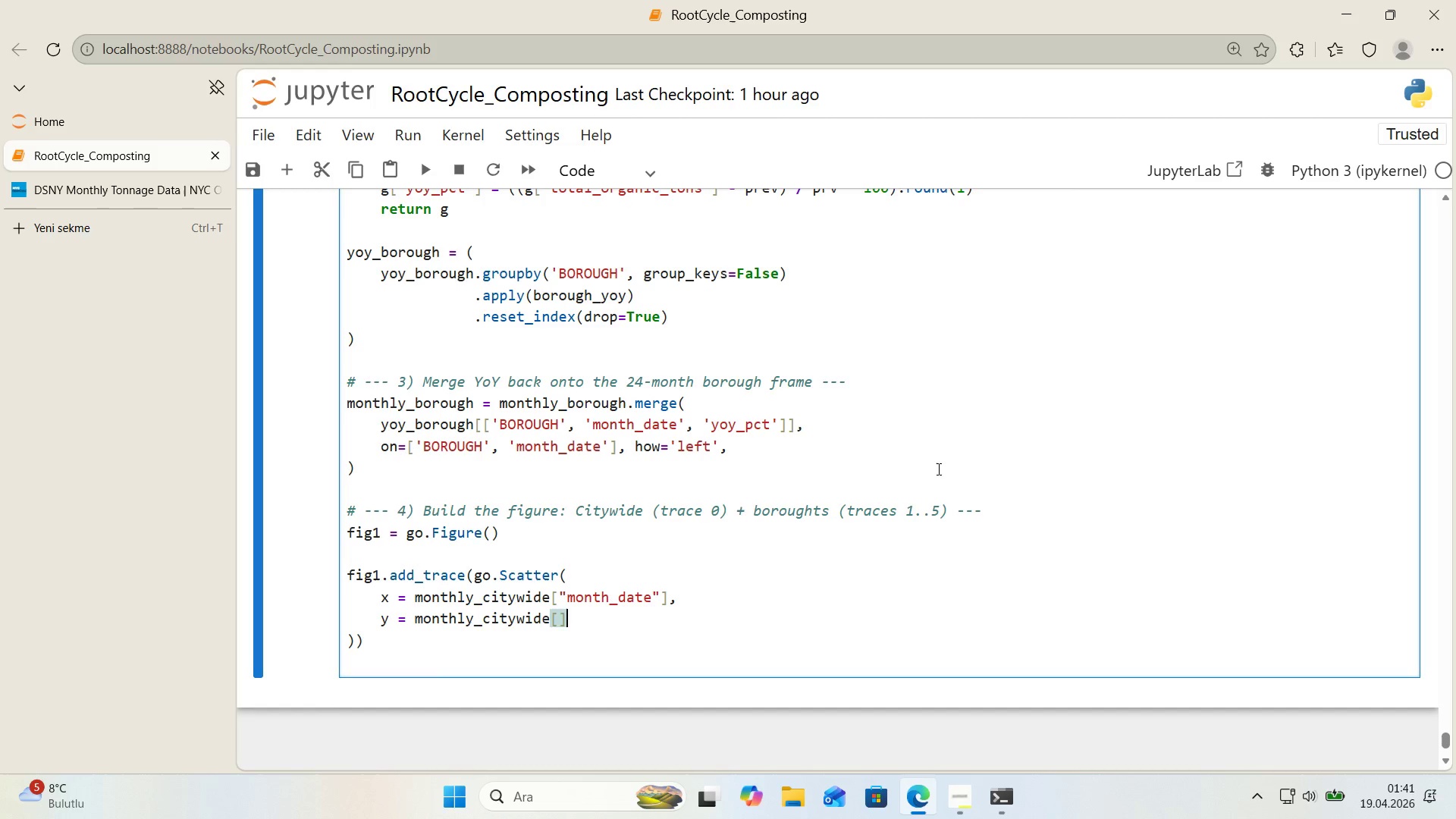 
key(ArrowLeft)
 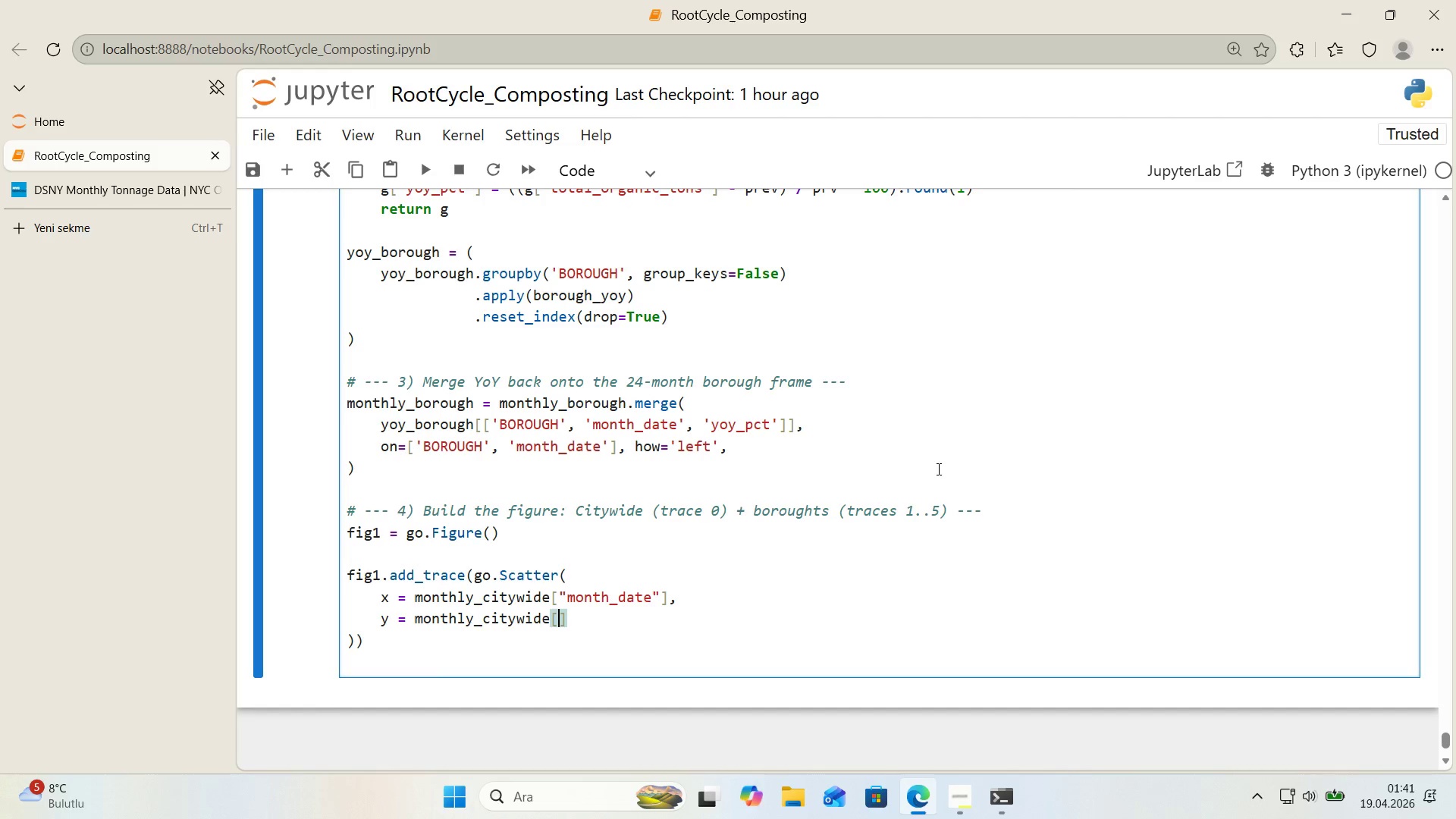 
type(@@)
 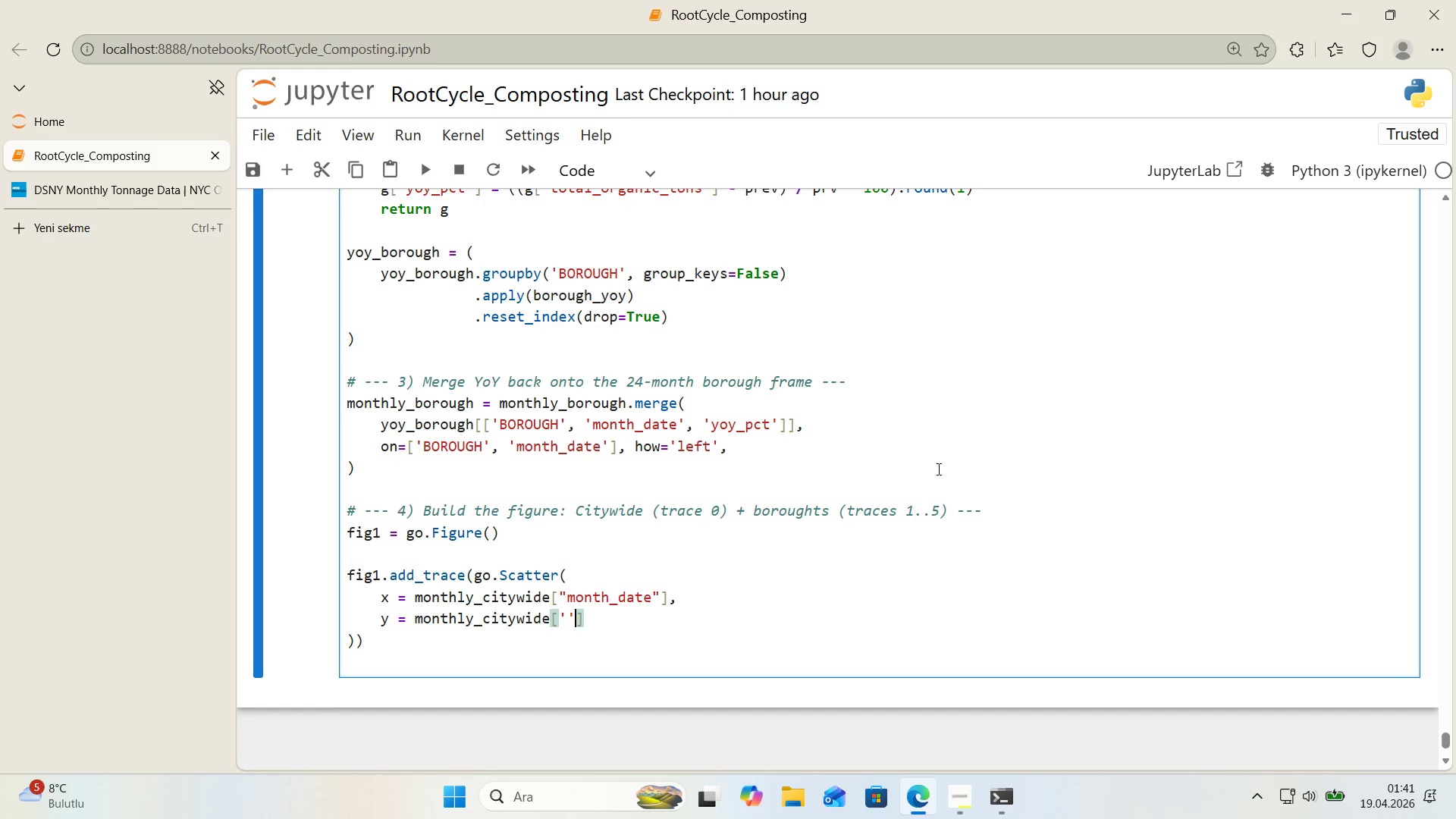 
key(ArrowLeft)
 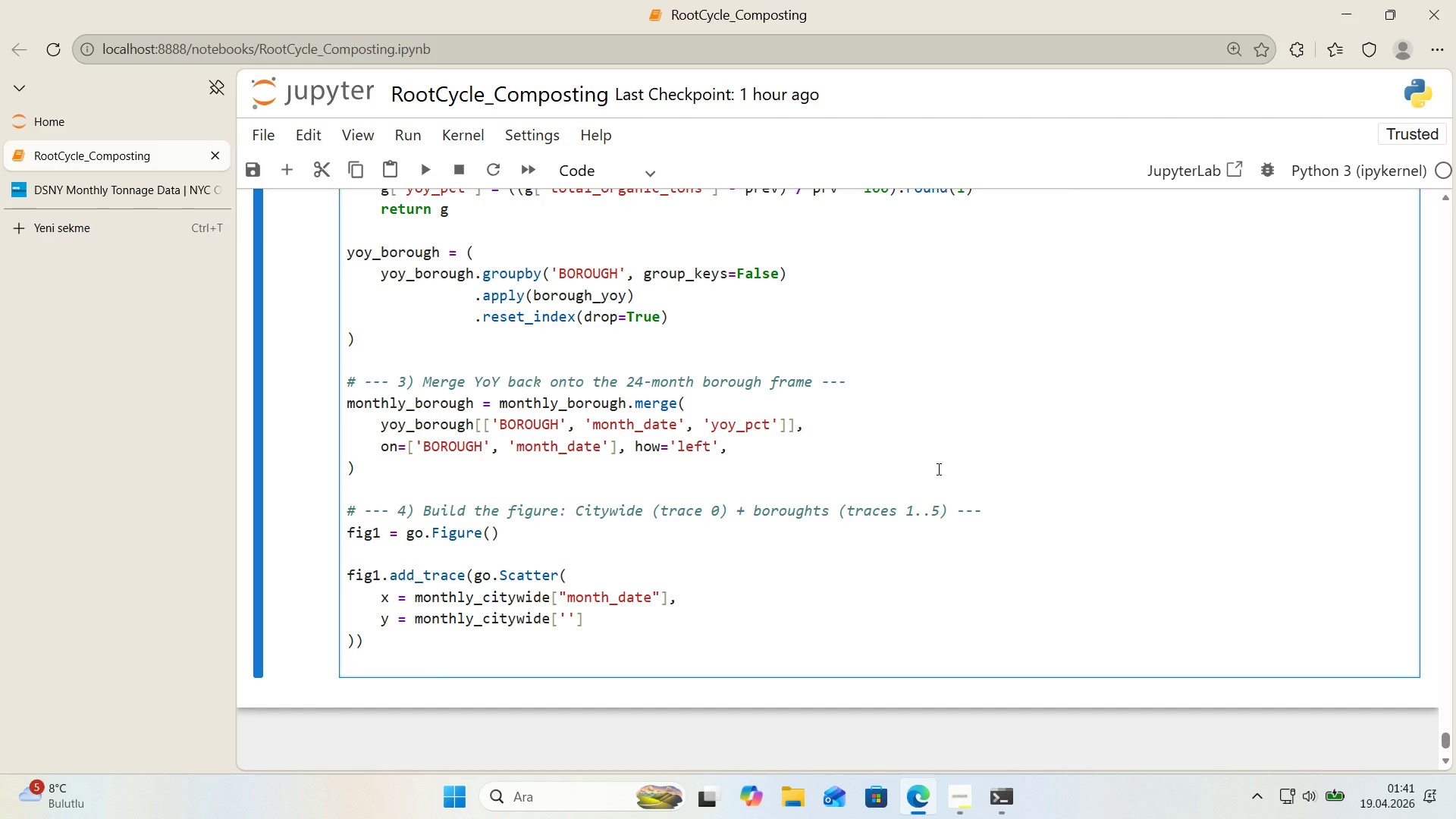 
type(total_organ''c)
key(Backspace)
key(Backspace)
type(c_tons)
 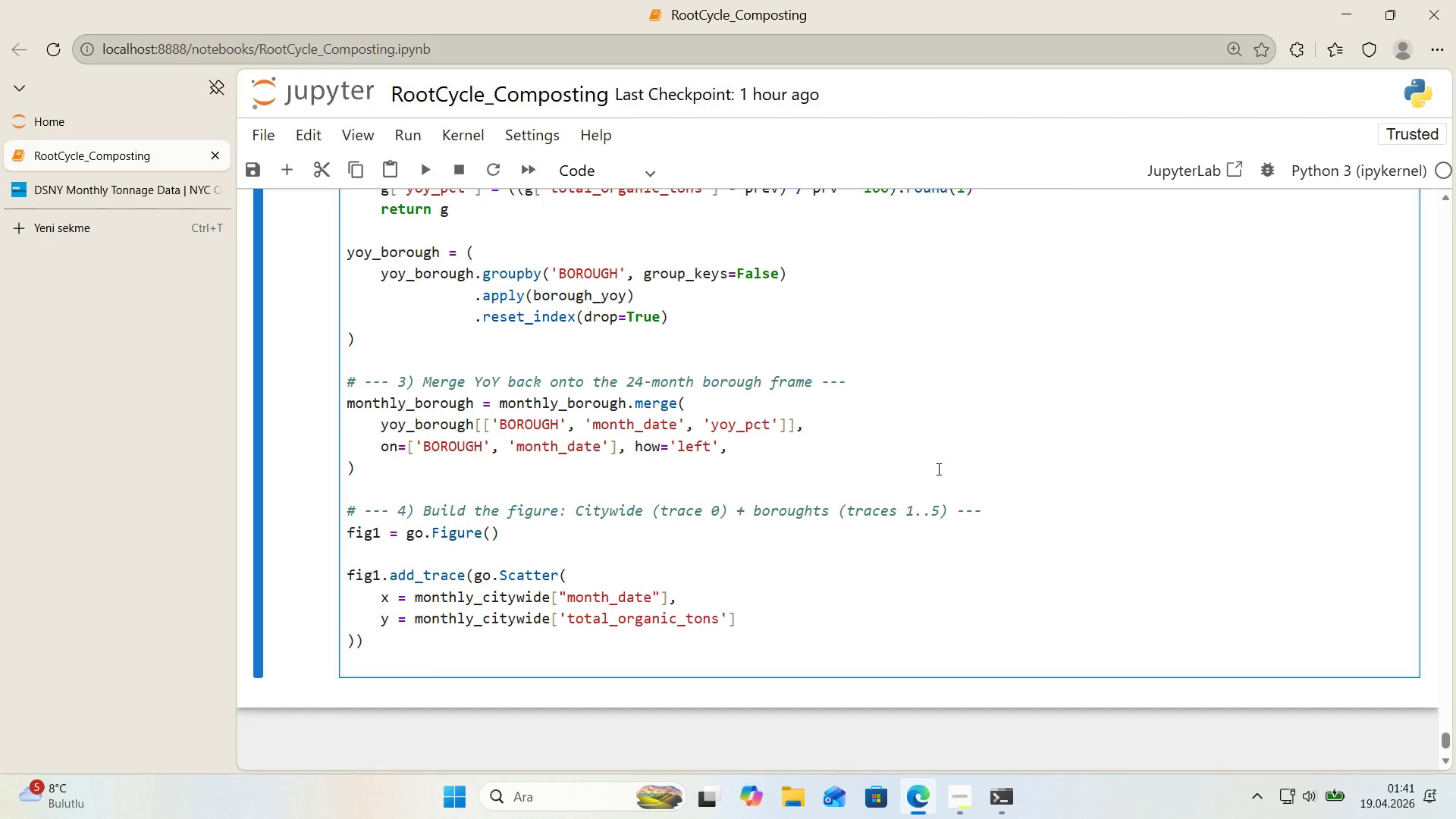 
key(ArrowRight)
 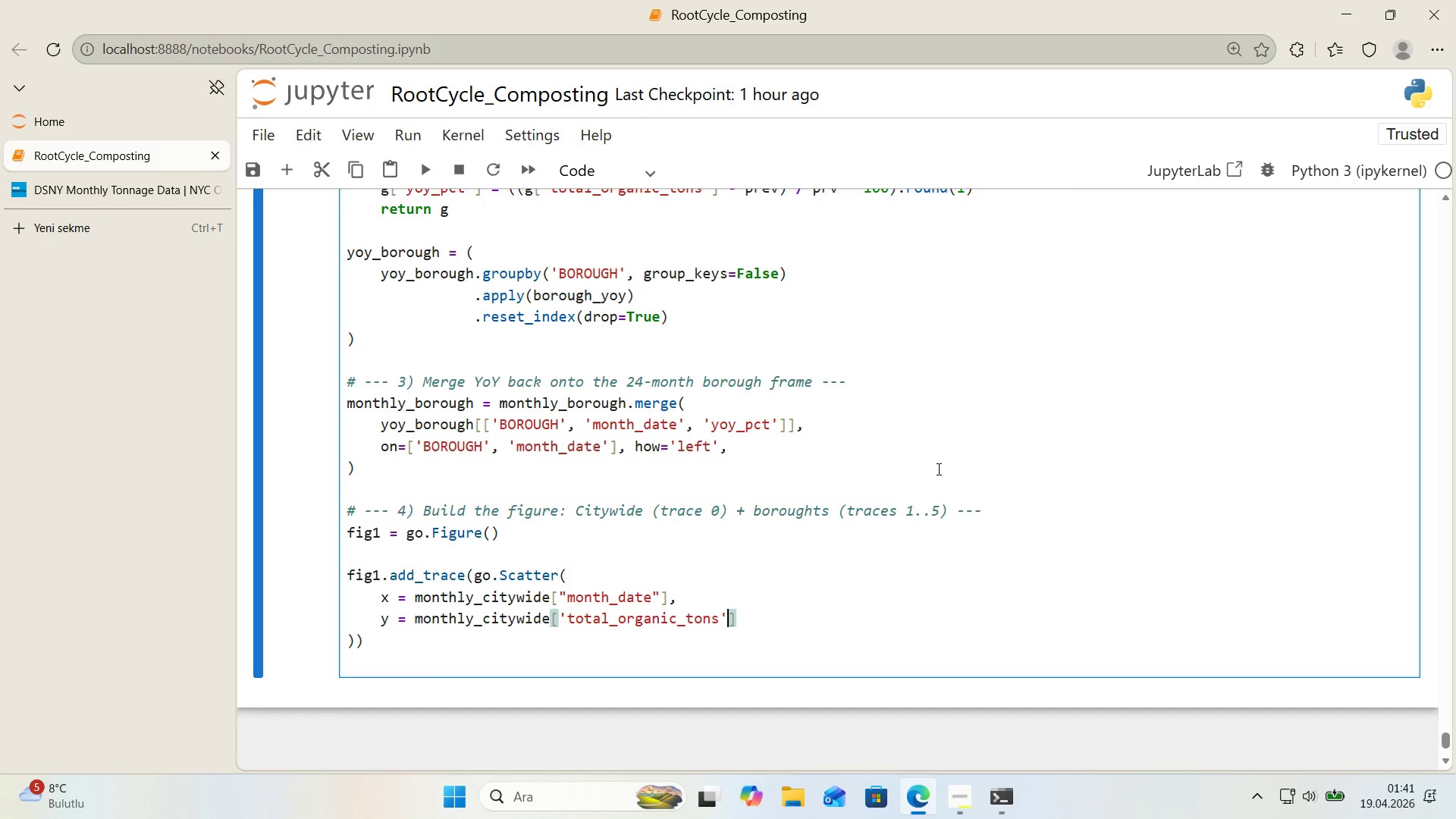 
key(ArrowRight)
 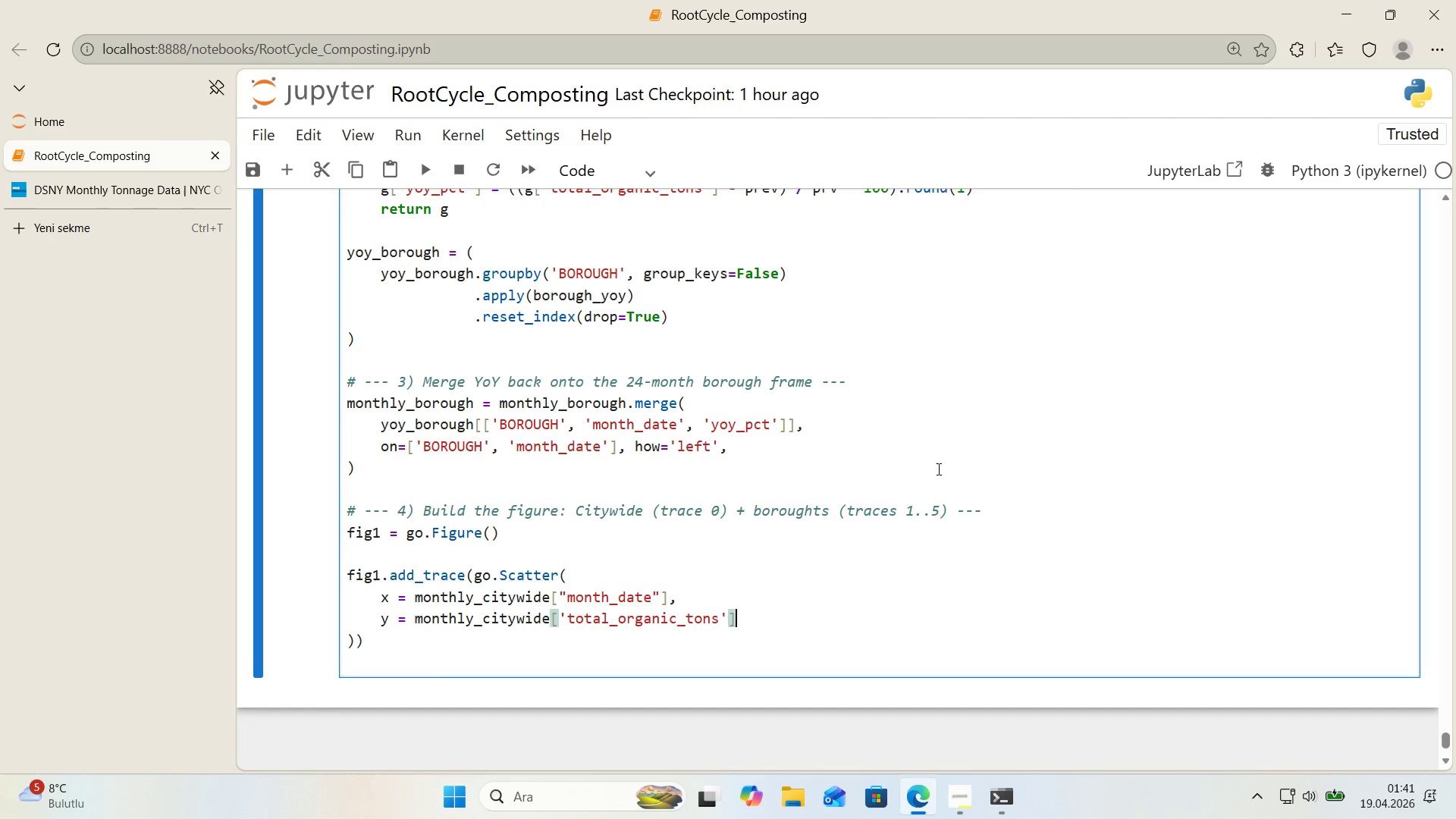 
key(Comma)
 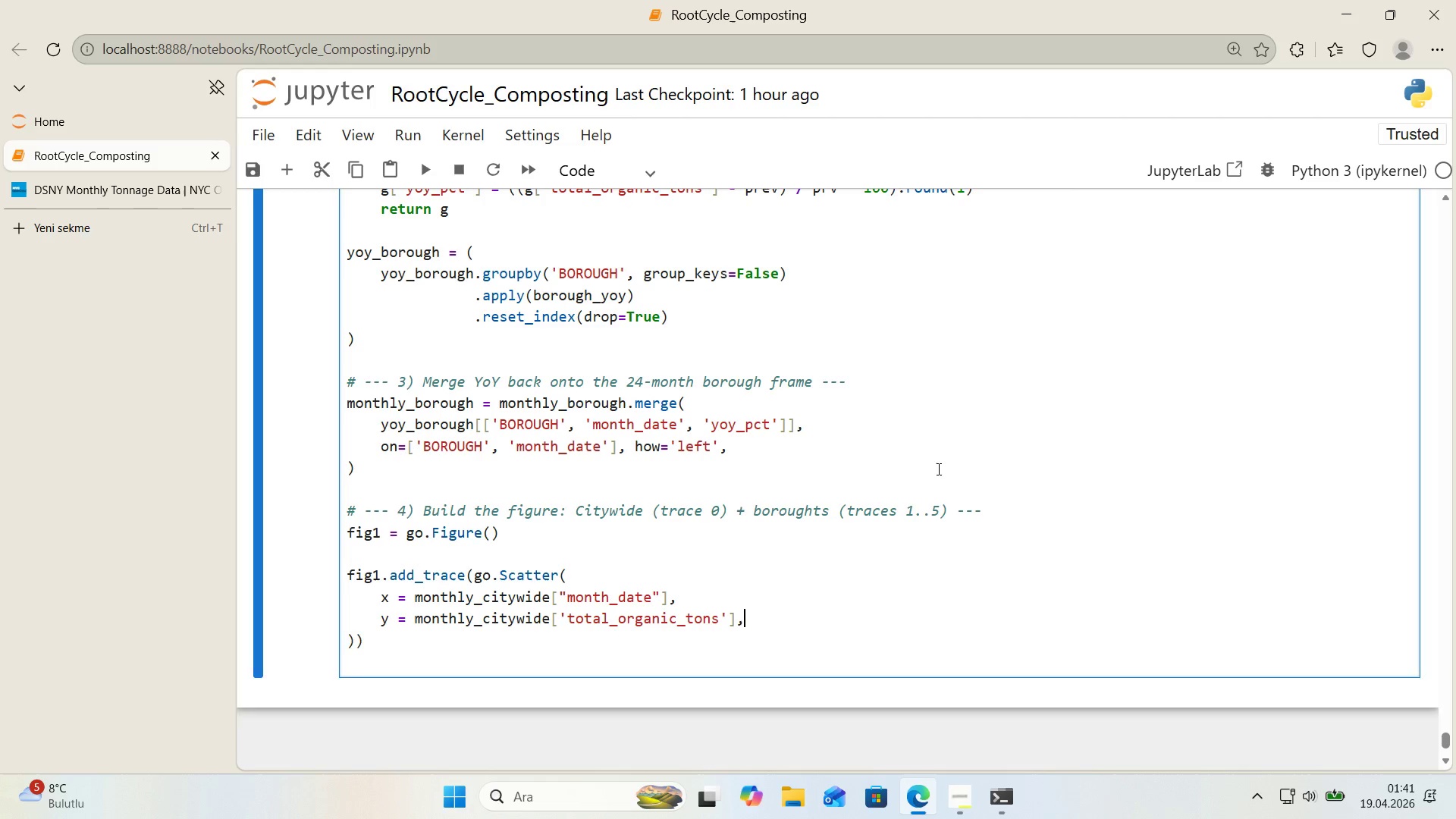 
key(Enter)
 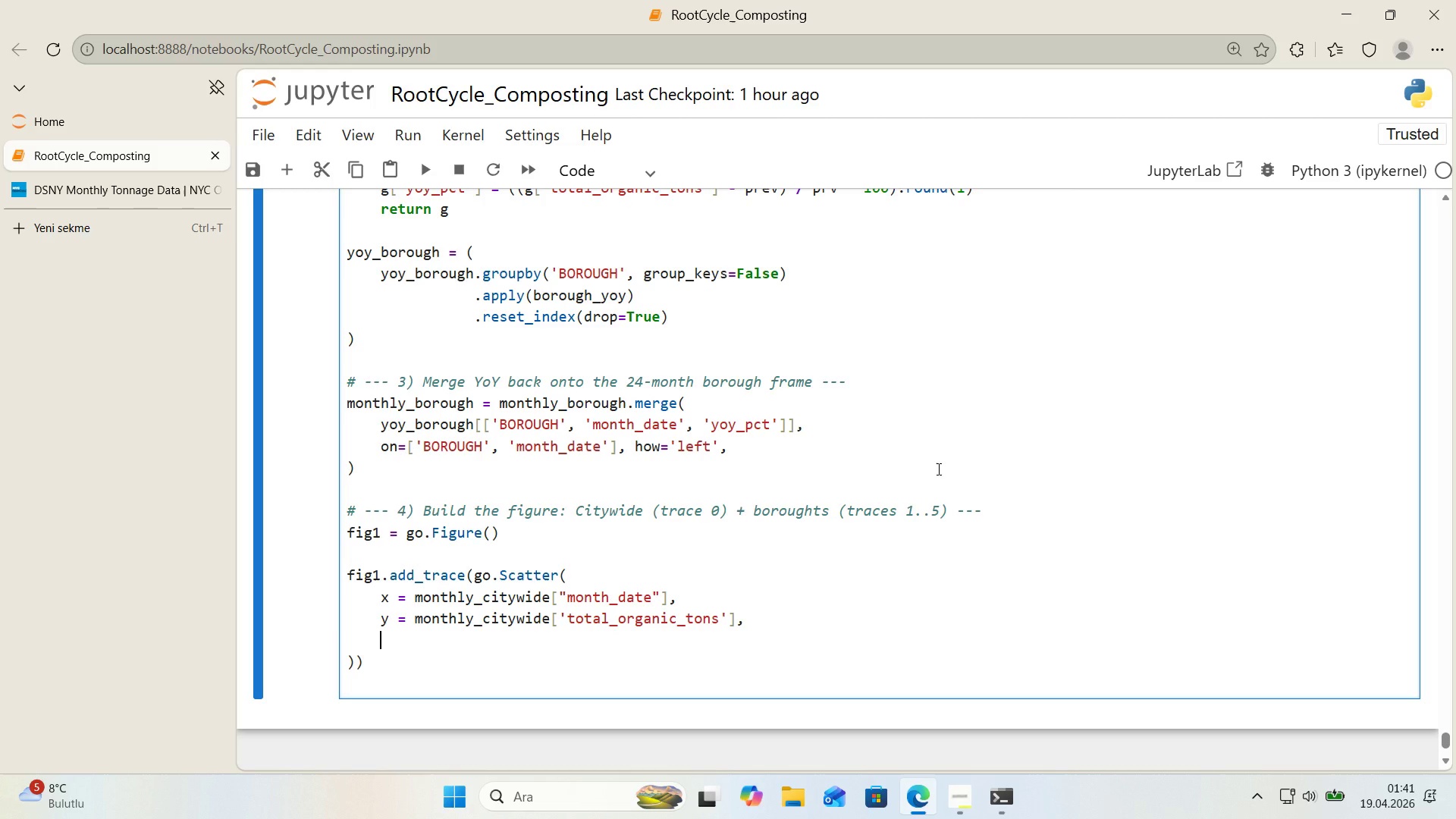 
type(mode ) @@)
 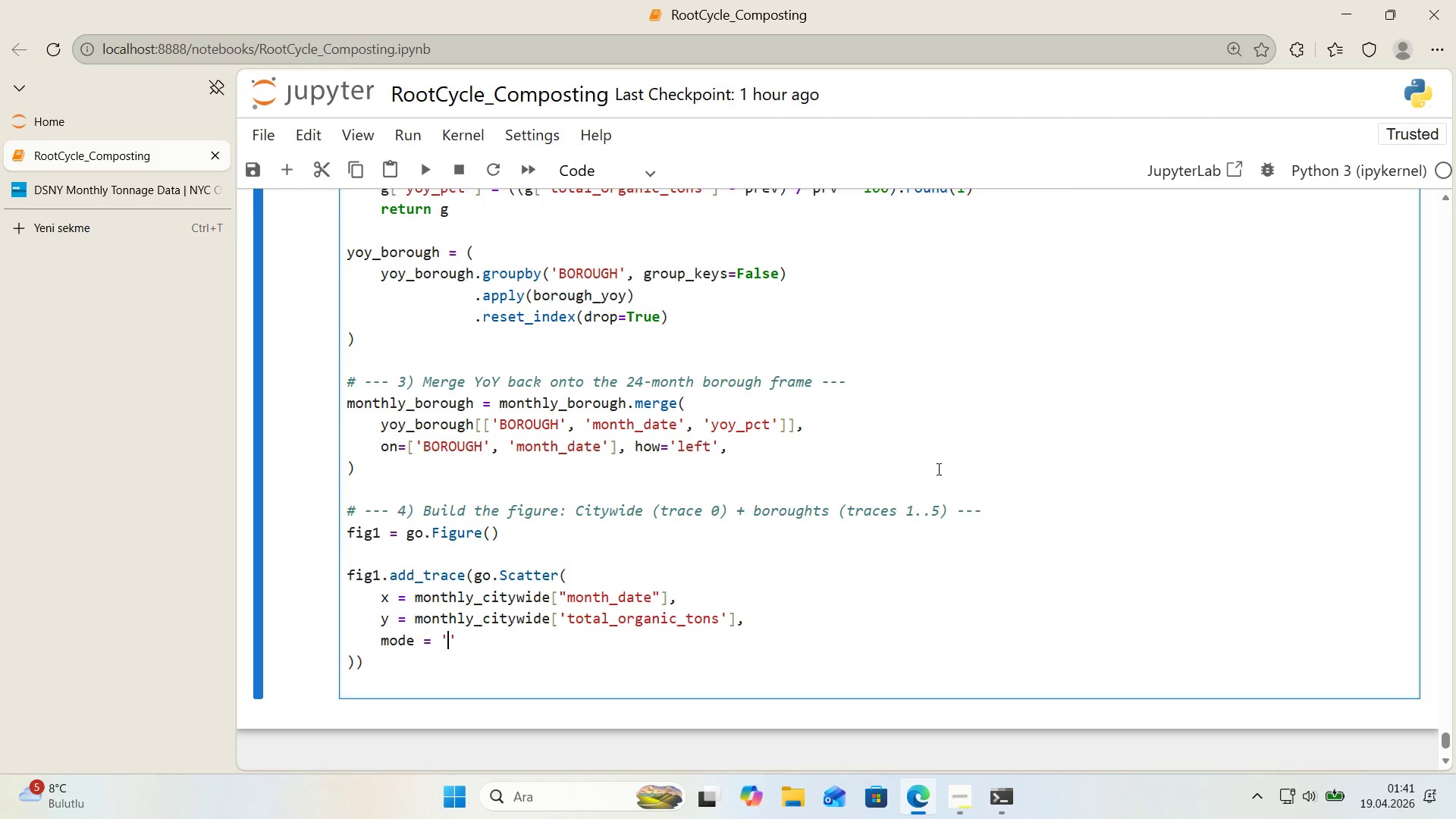 
 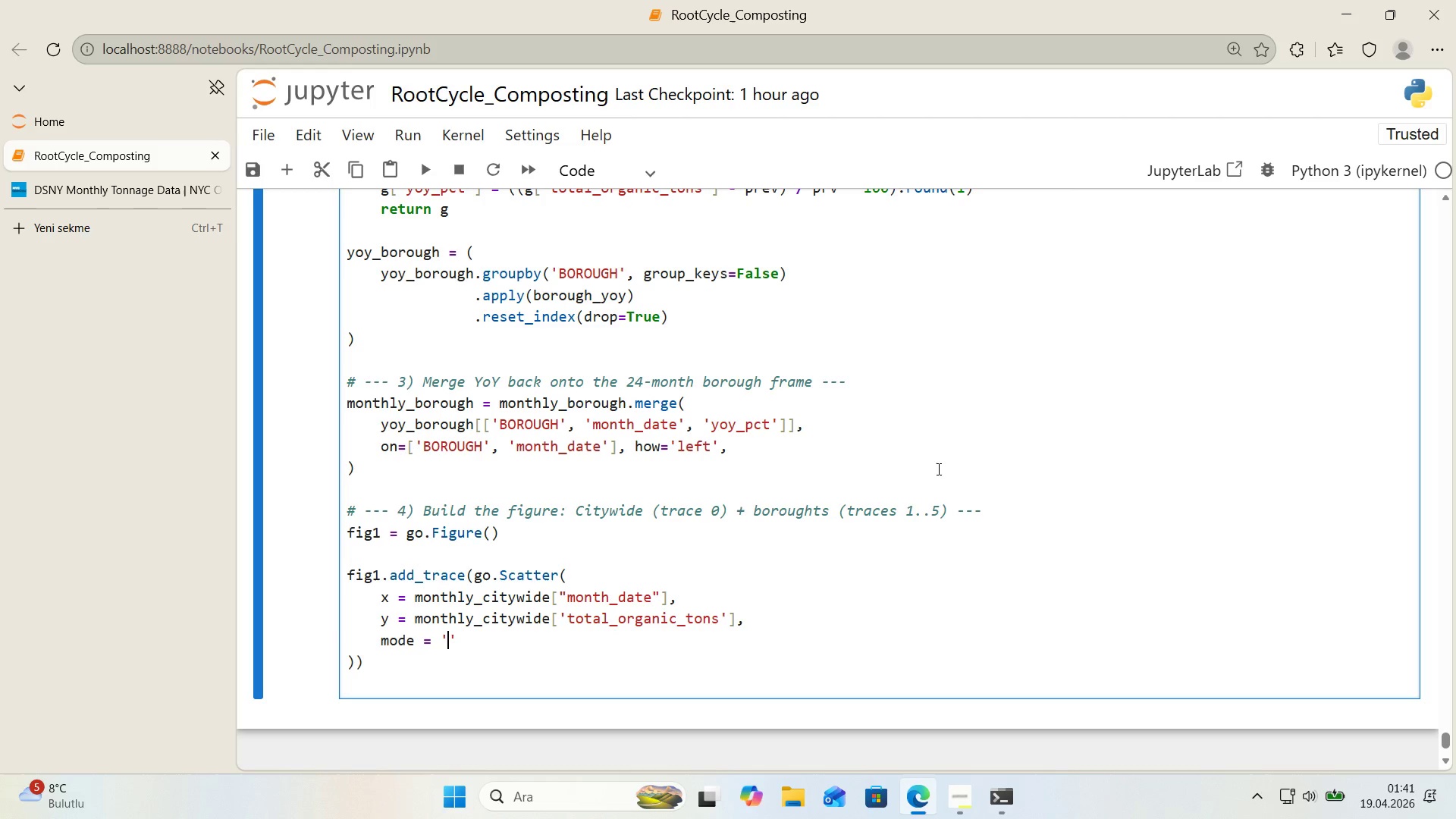 
key(ArrowLeft)
 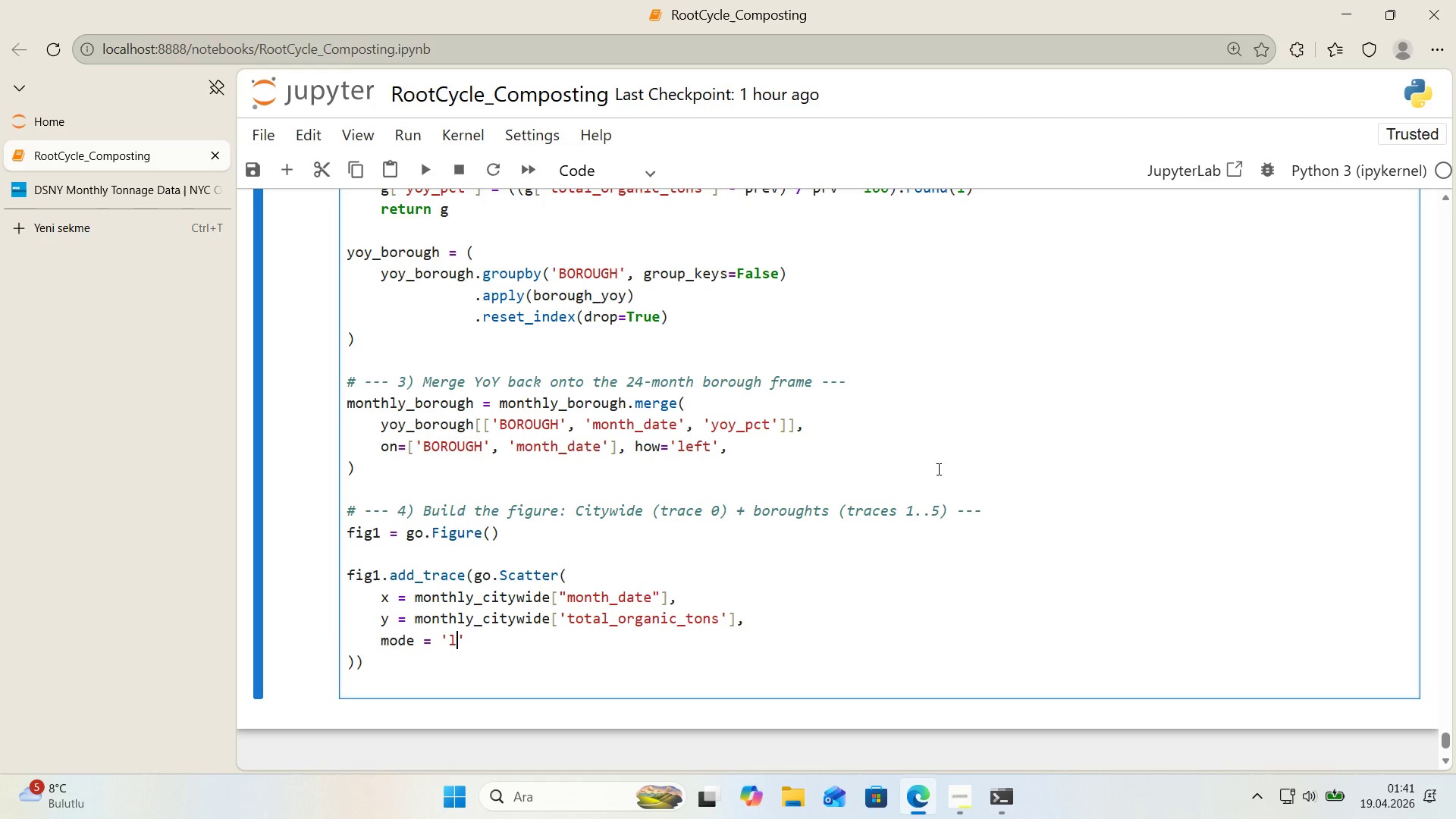 
type(l'nes+markers)
 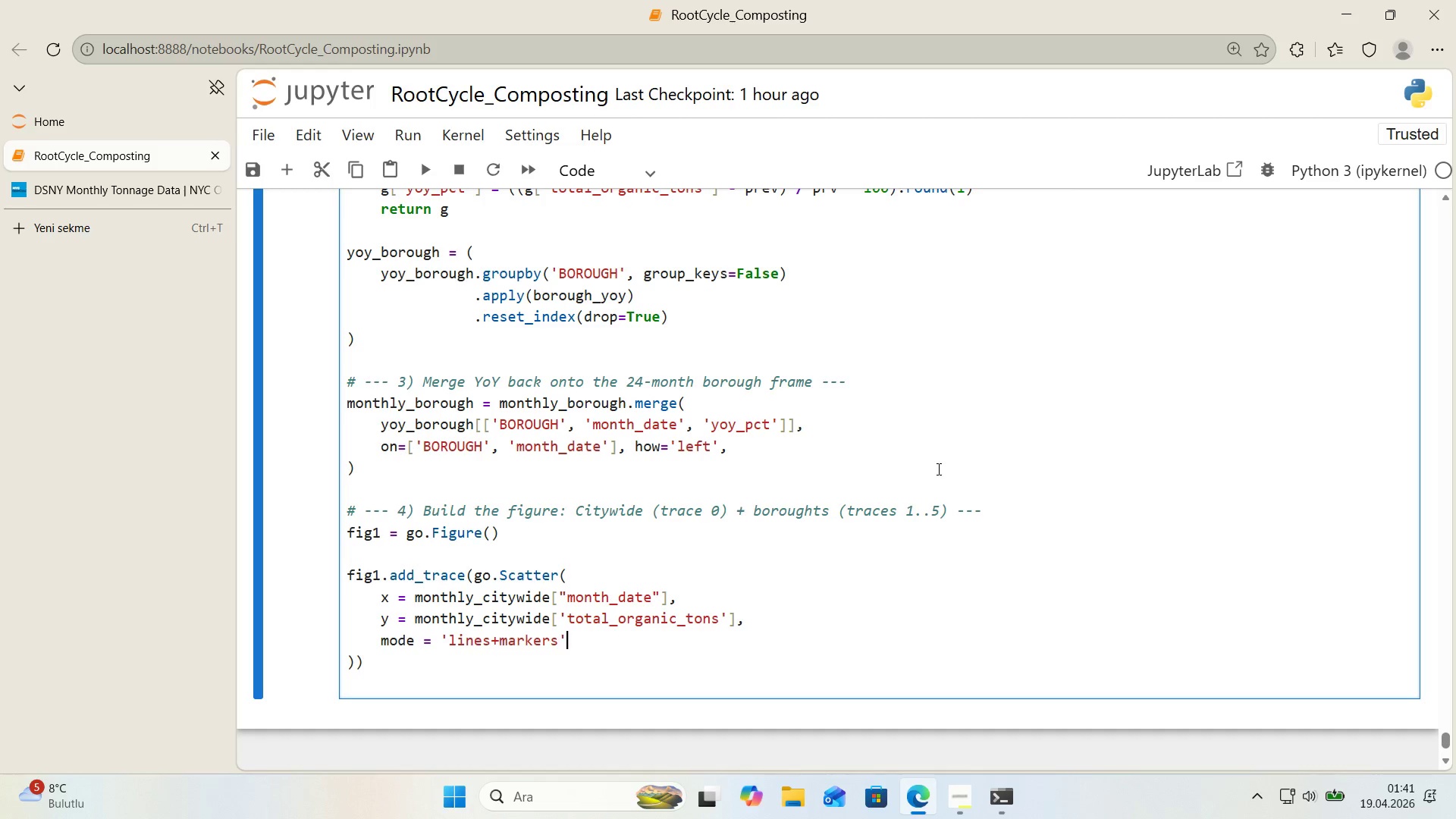 
key(ArrowRight)
 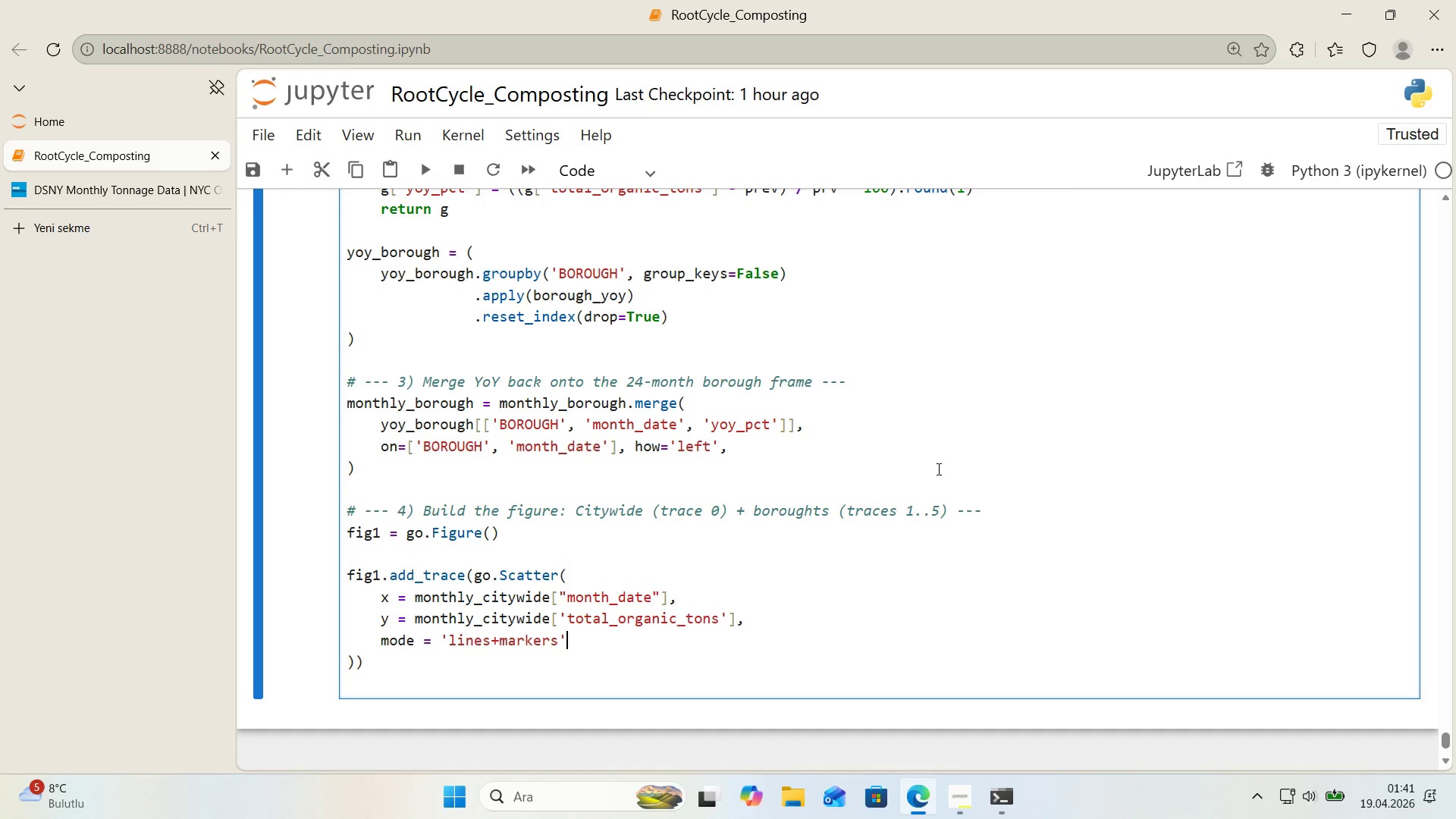 
key(Comma)
 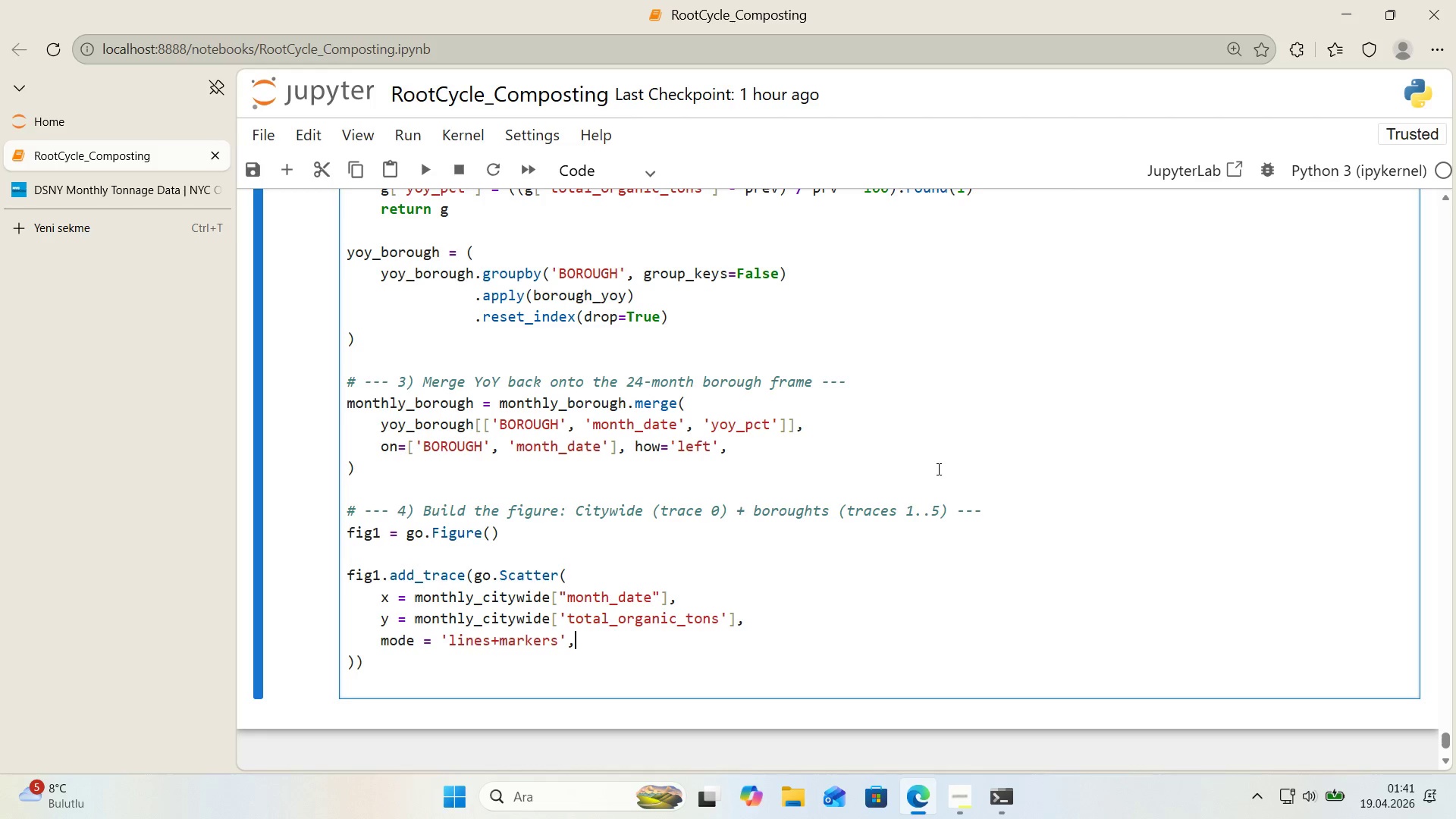 
key(Enter)
 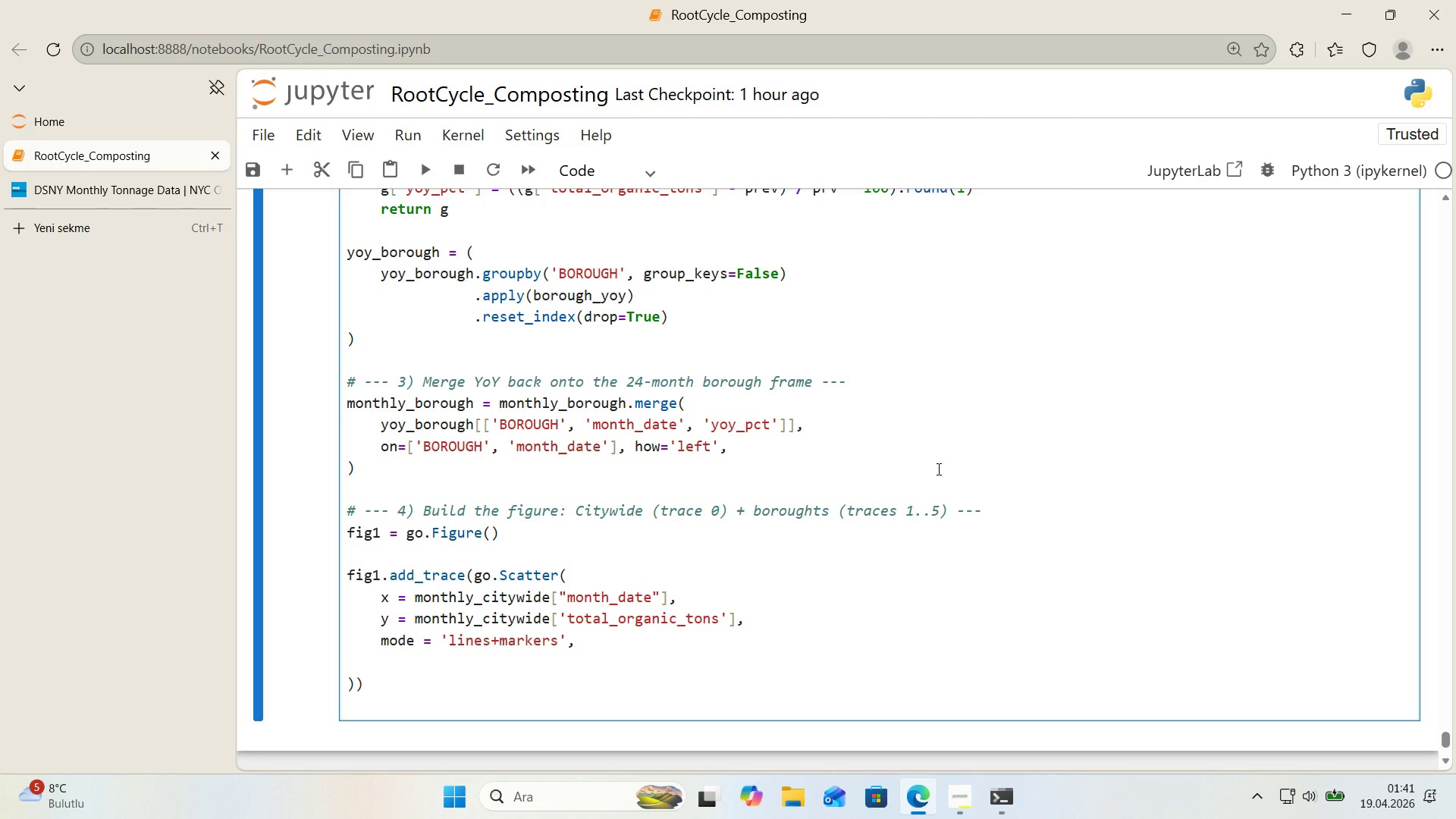 
type(name ) @@)
 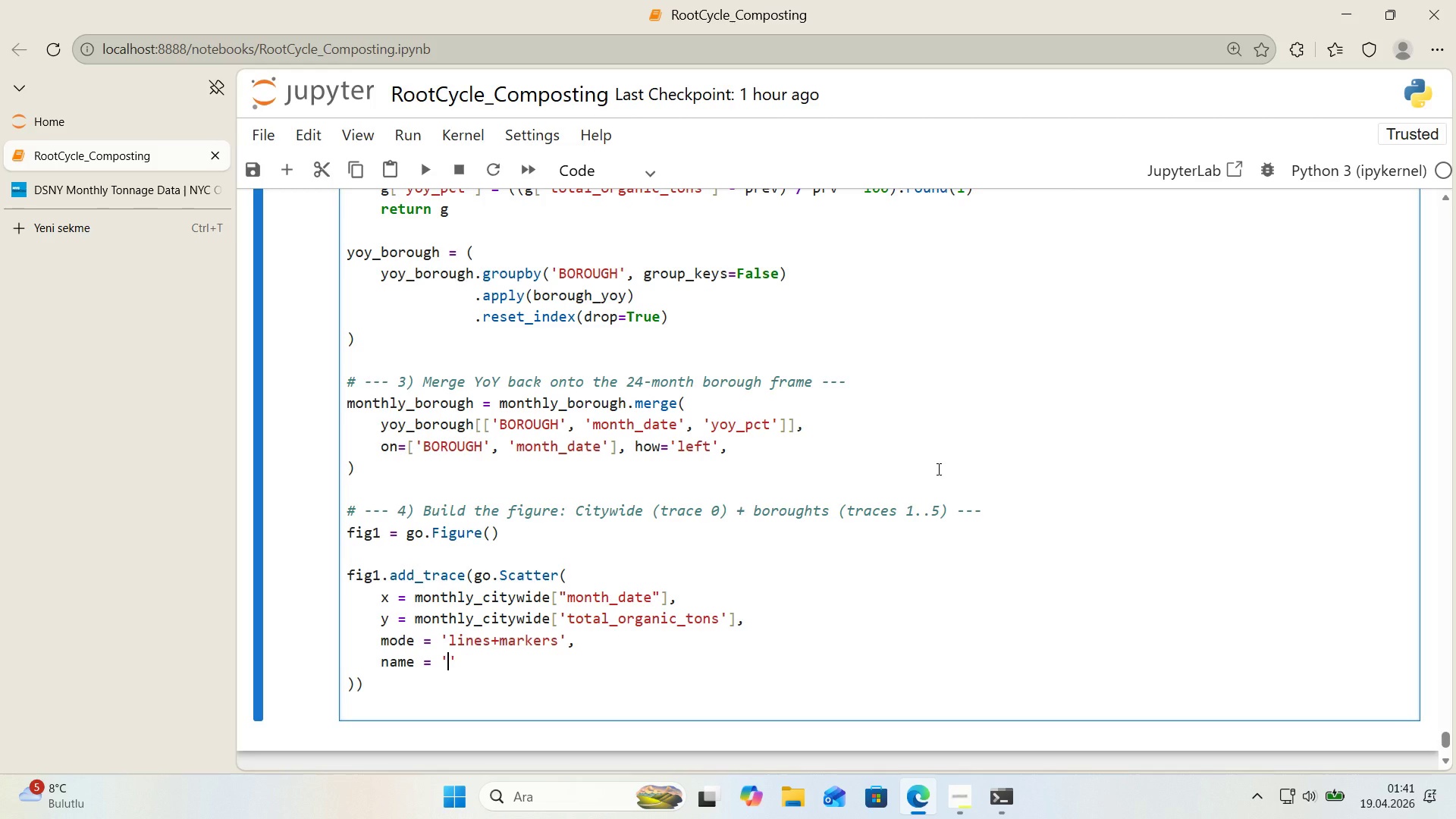 
 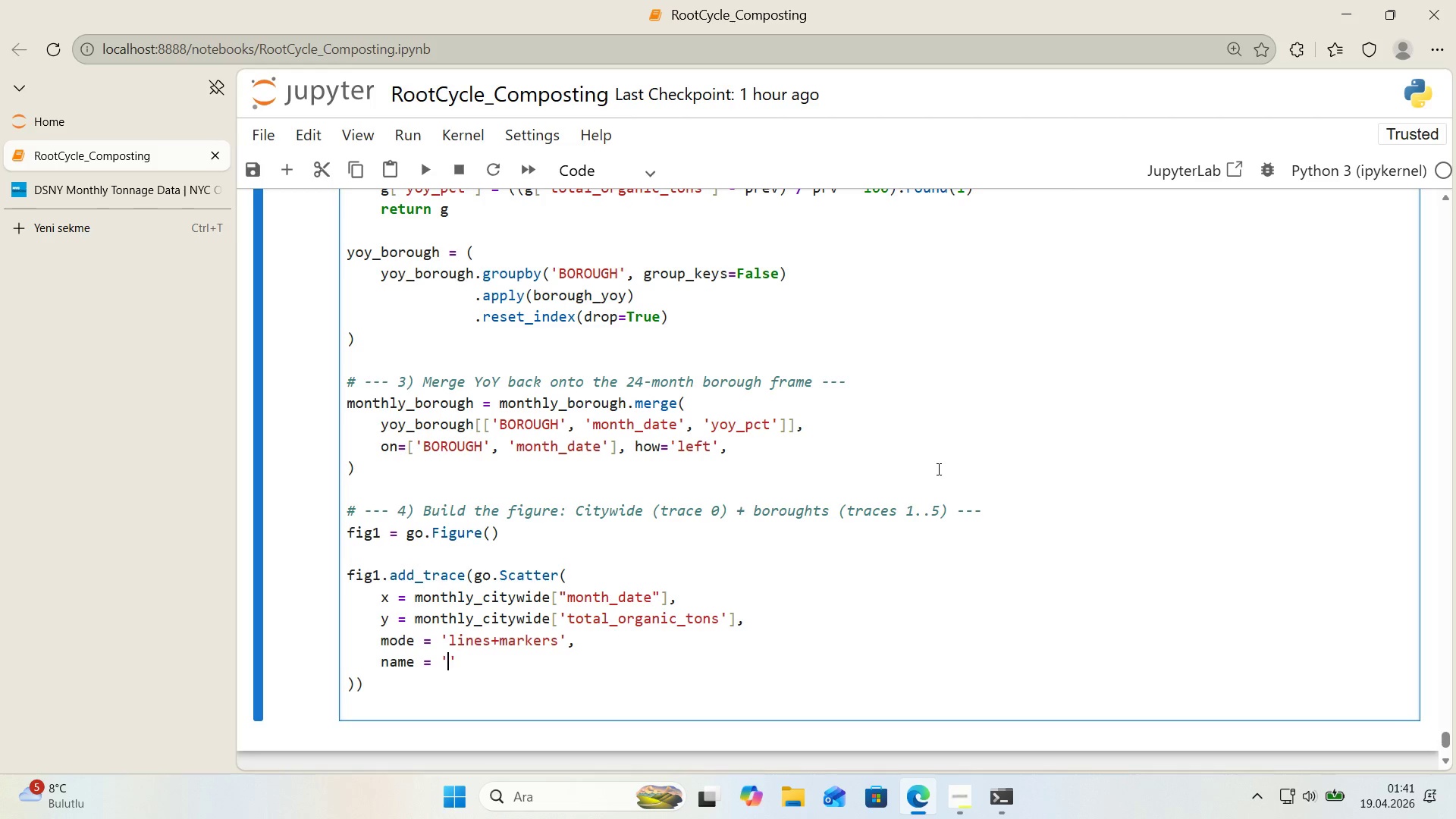 
key(ArrowLeft)
 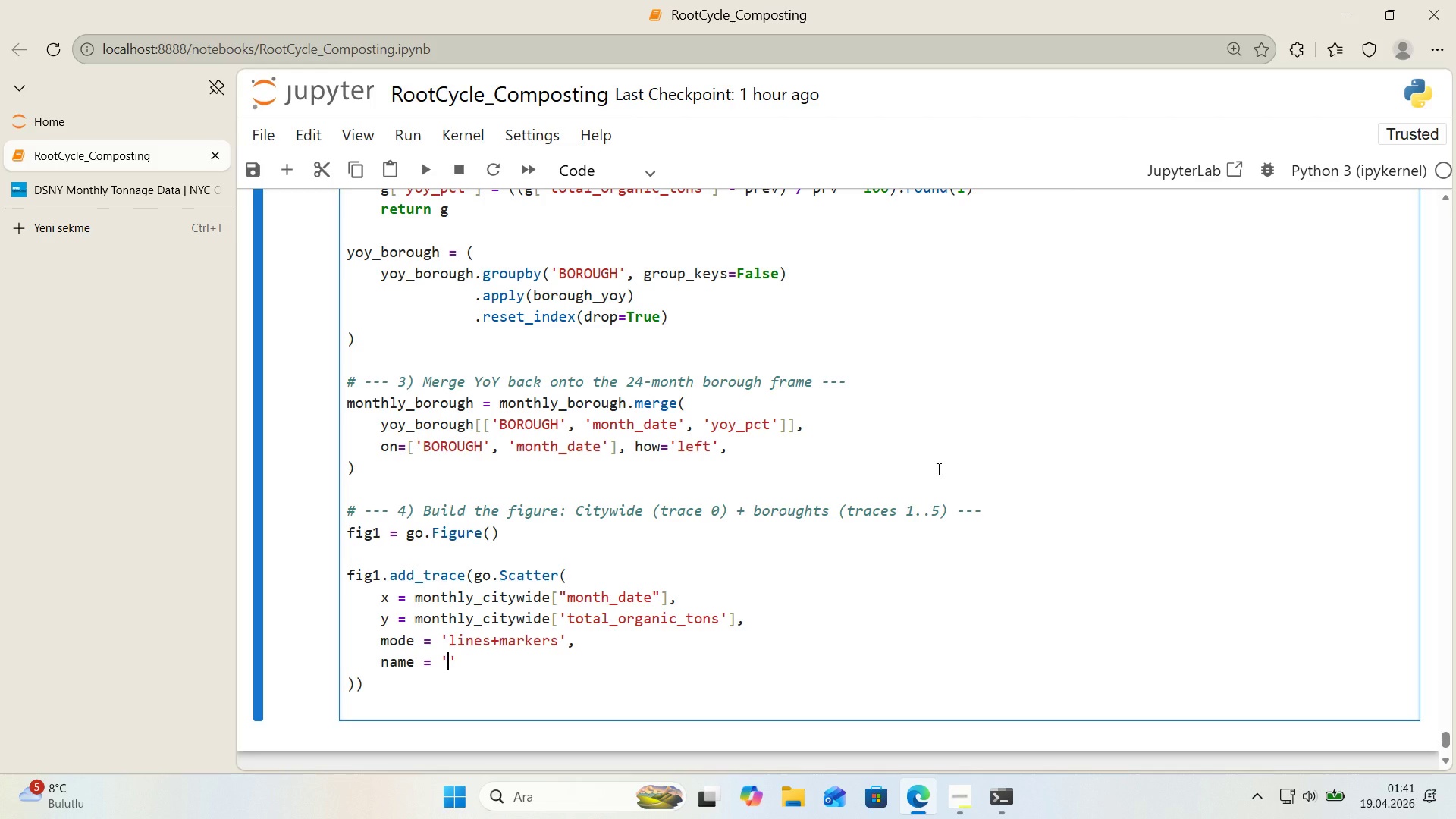 
type(C'tyw'de)
 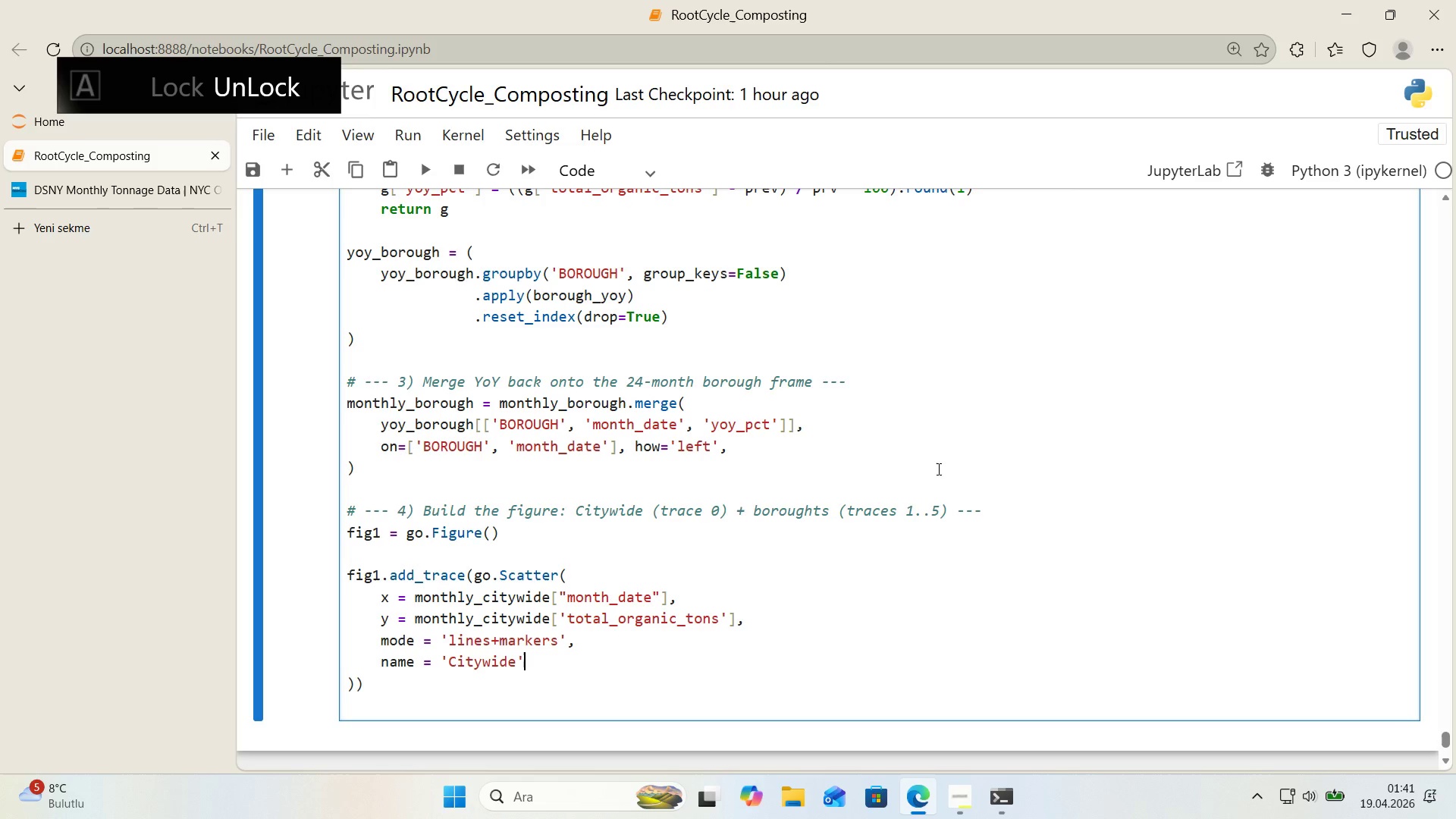 
key(ArrowRight)
 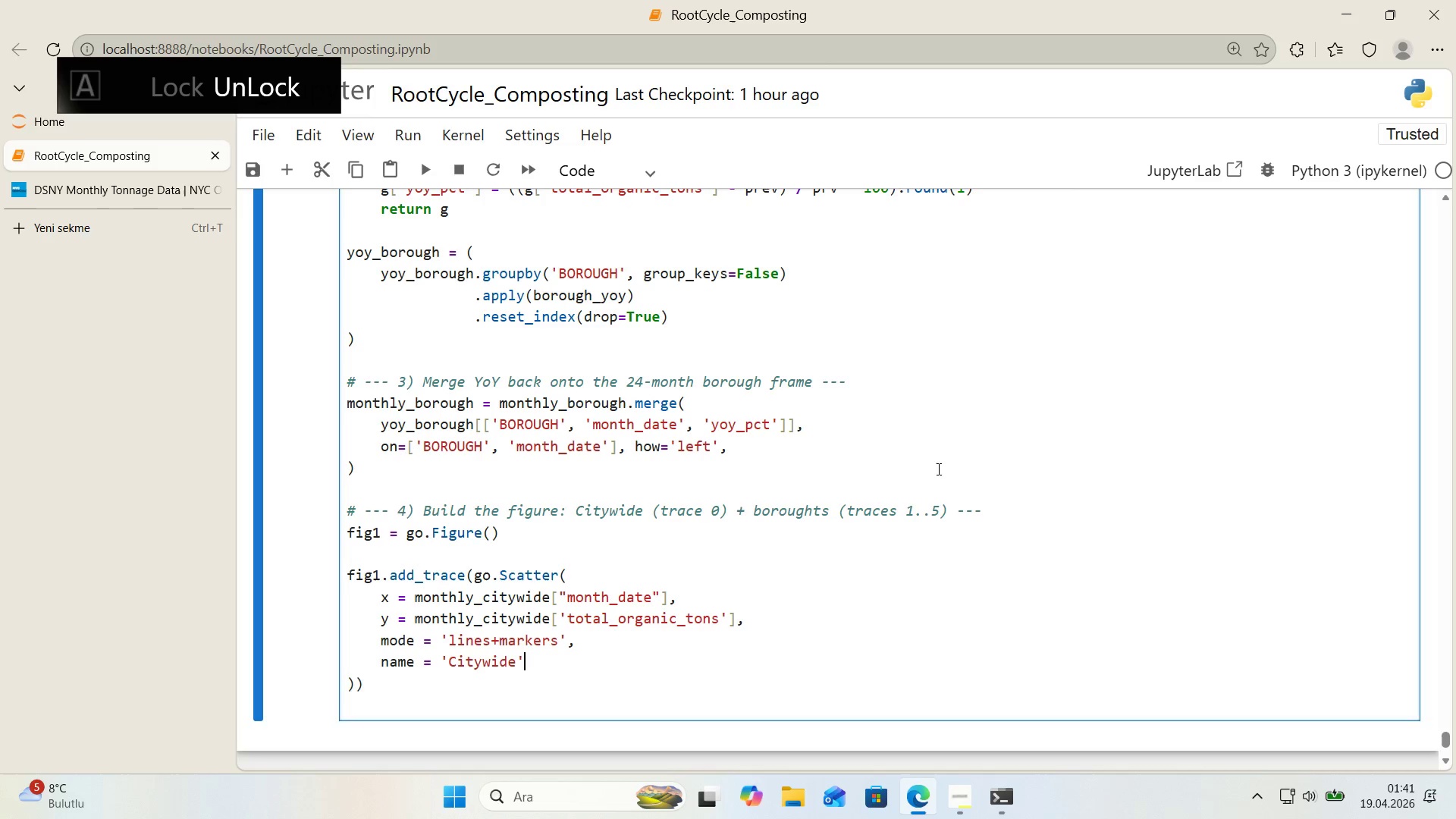 
key(Comma)
 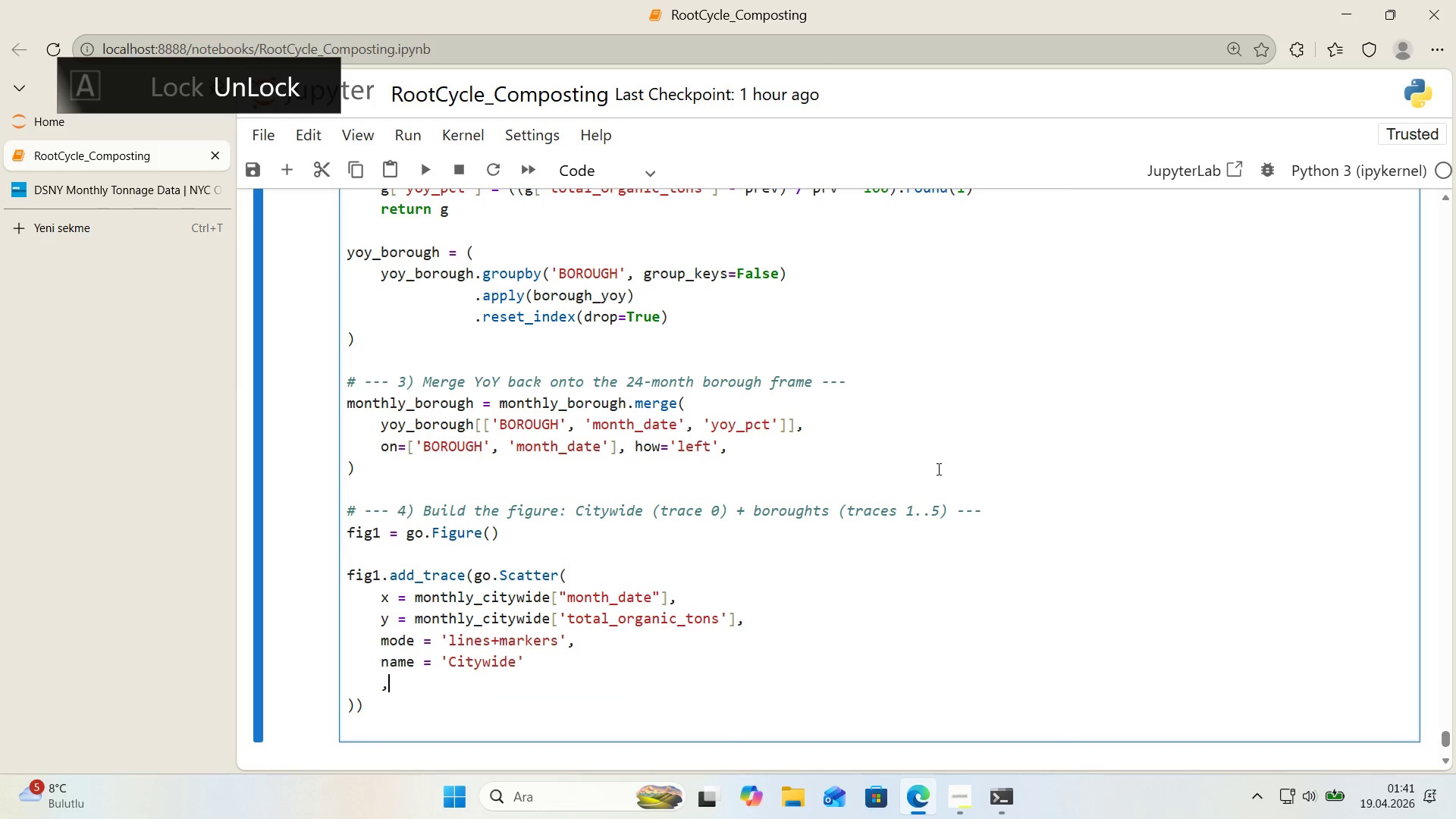 
key(Enter)
 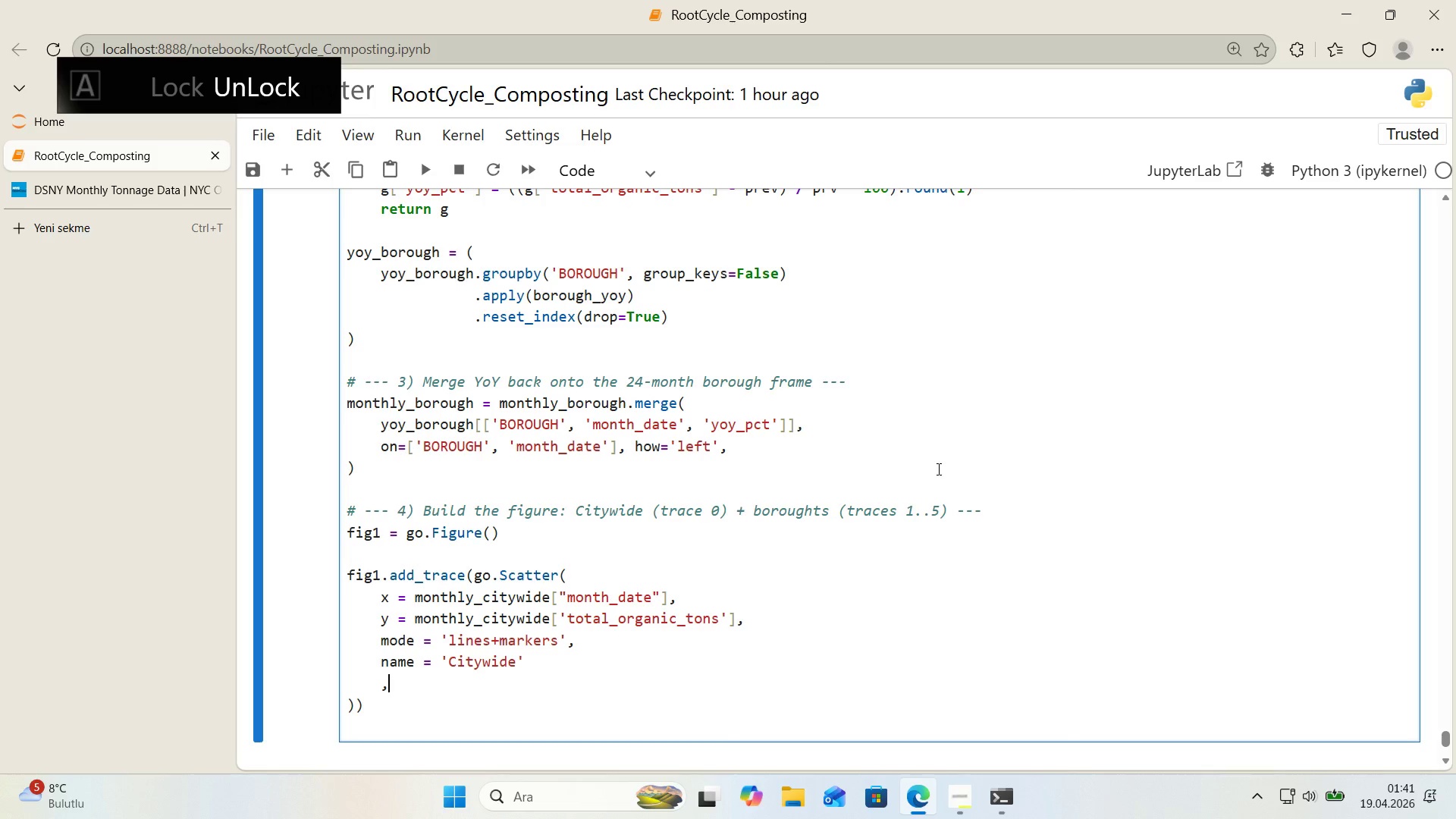 
key(ArrowLeft)
 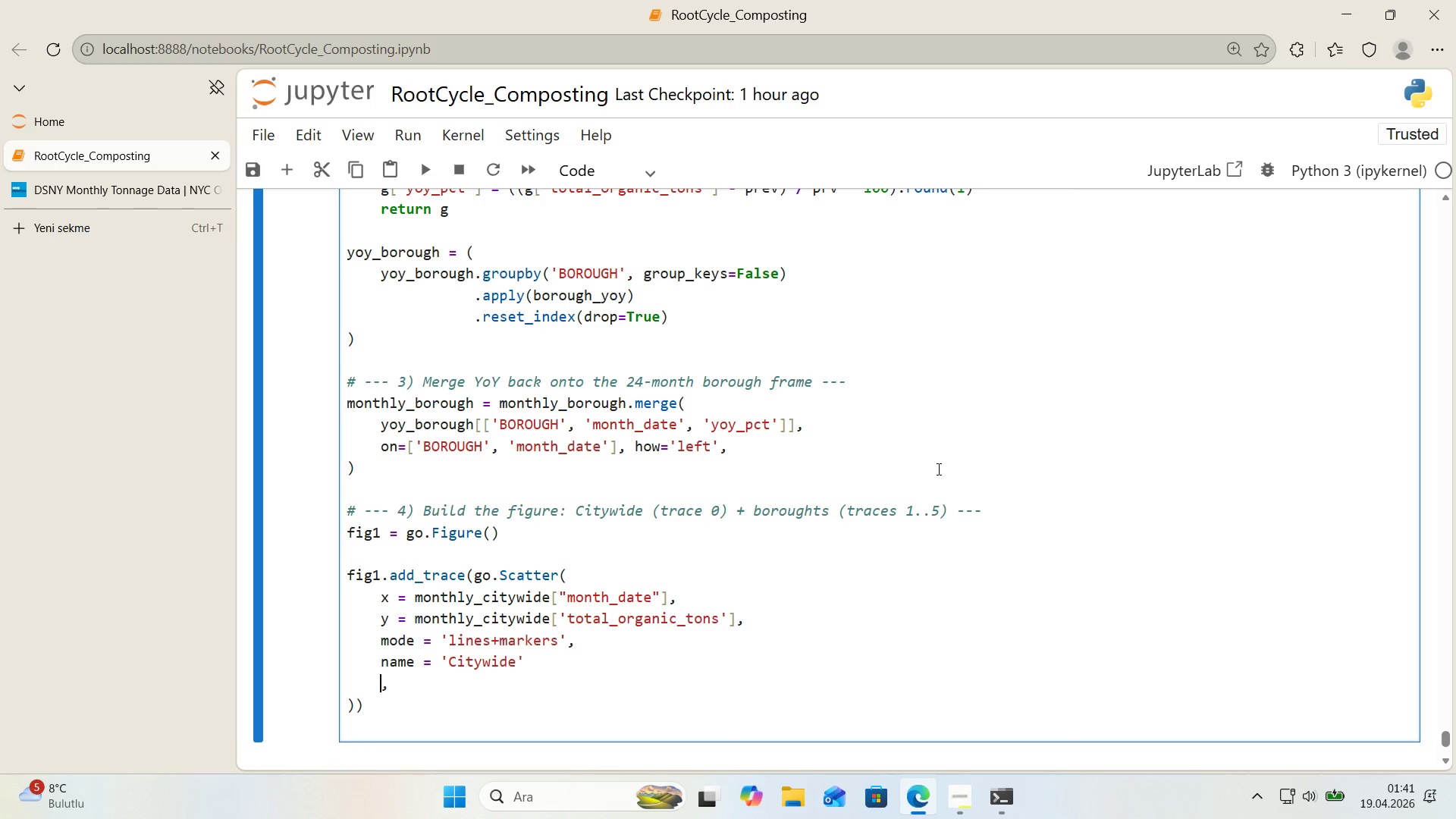 
key(Backspace)
 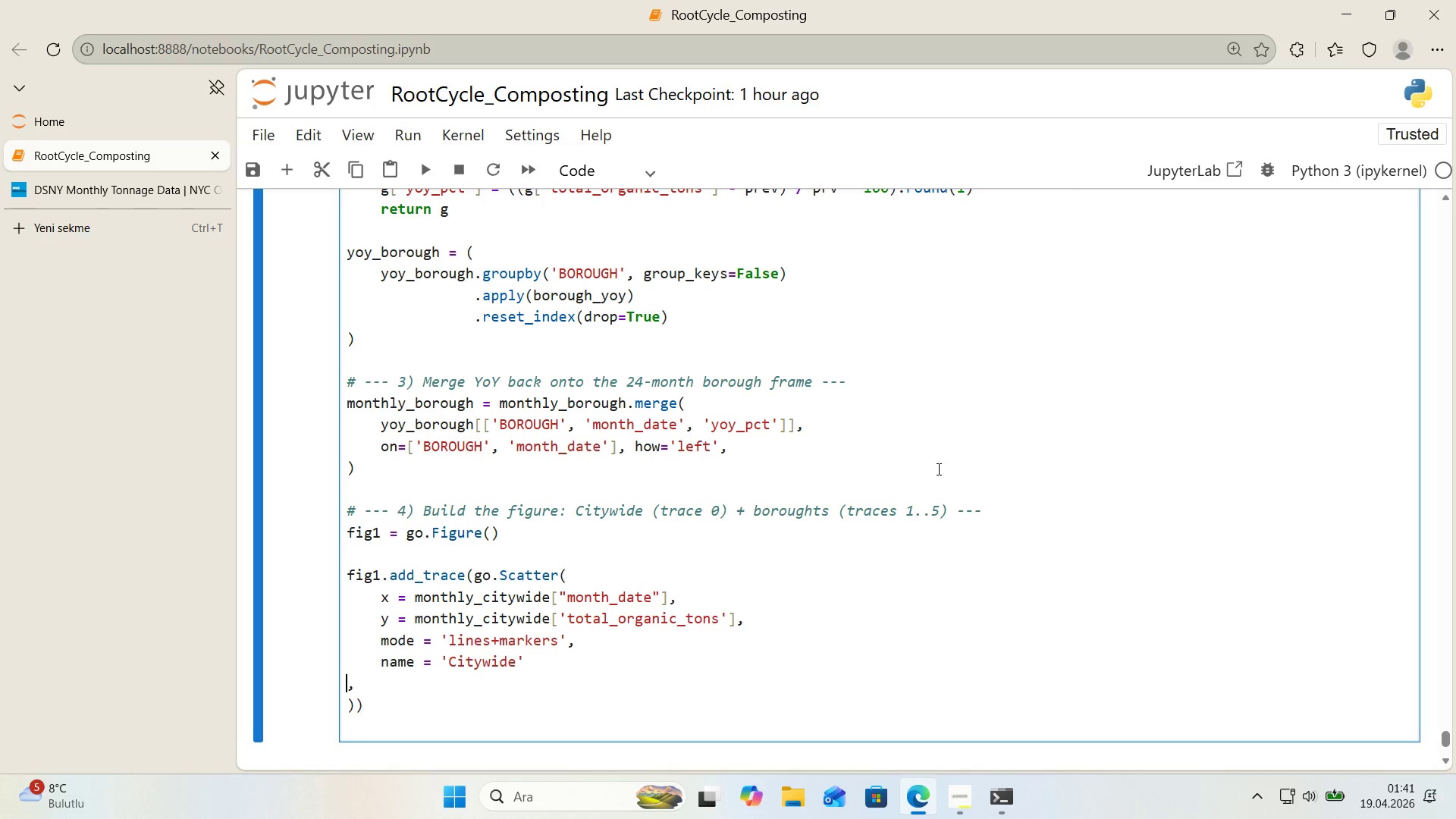 
key(Backspace)
 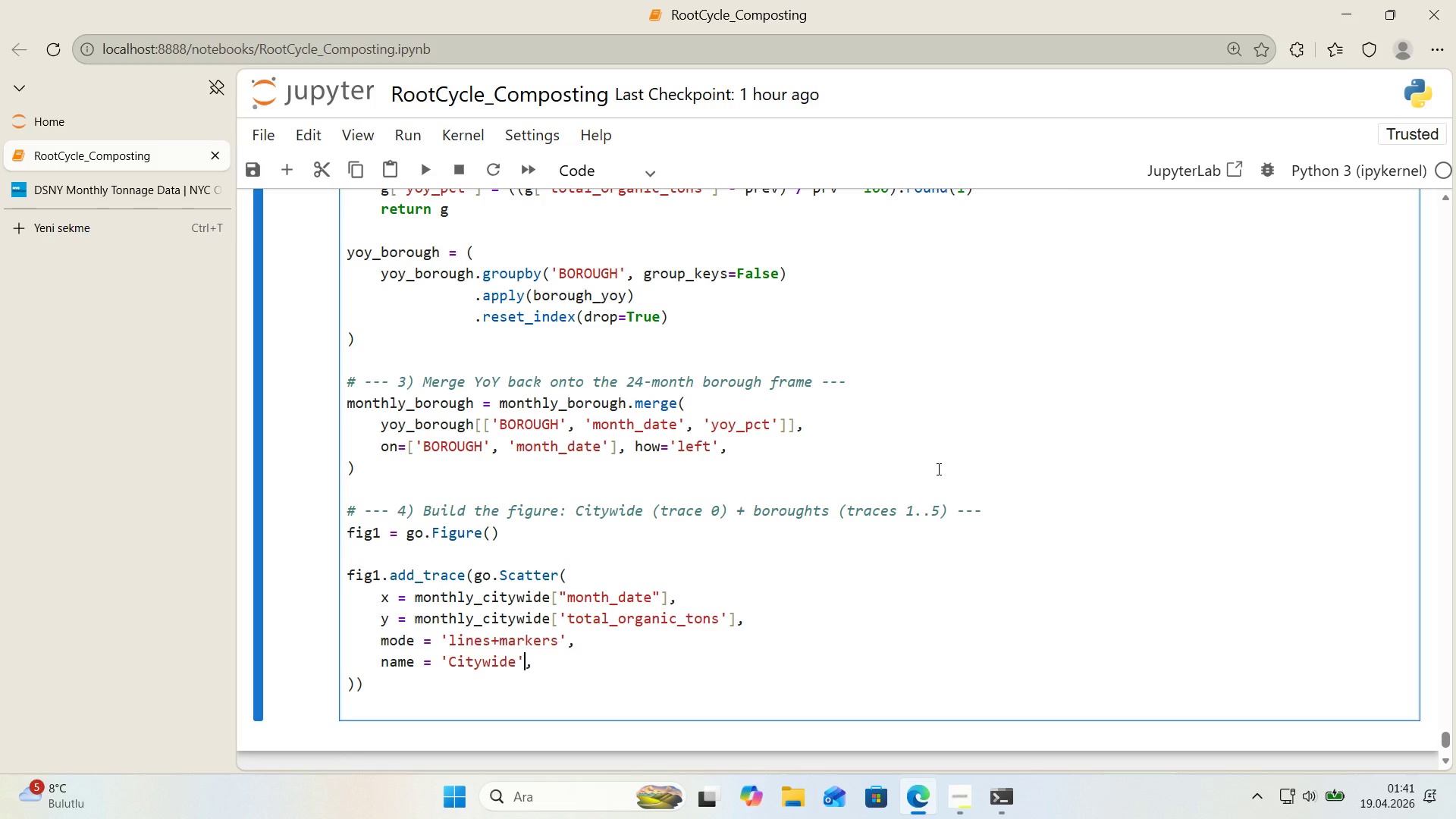 
key(ArrowRight)
 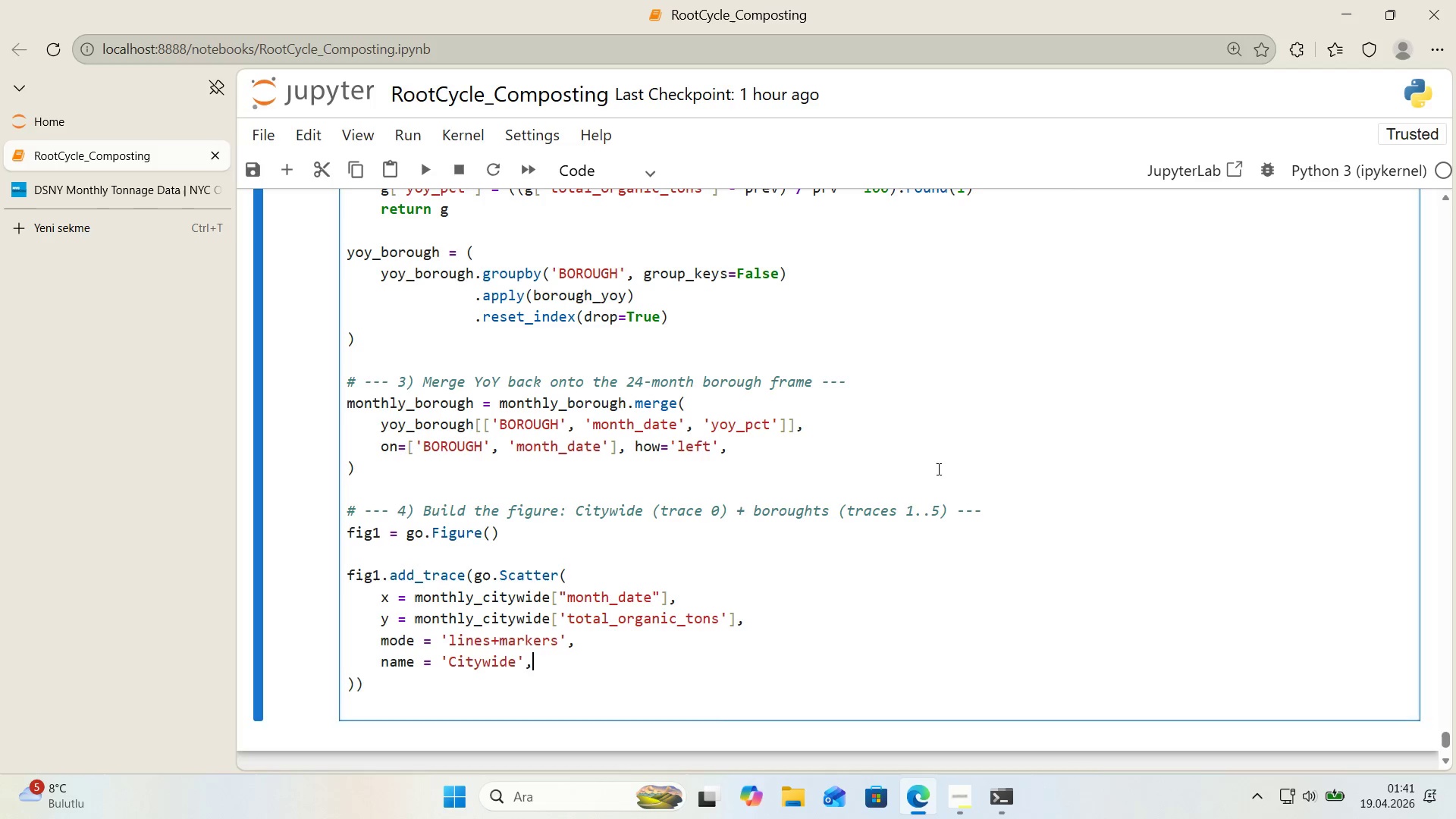 
key(Enter)
 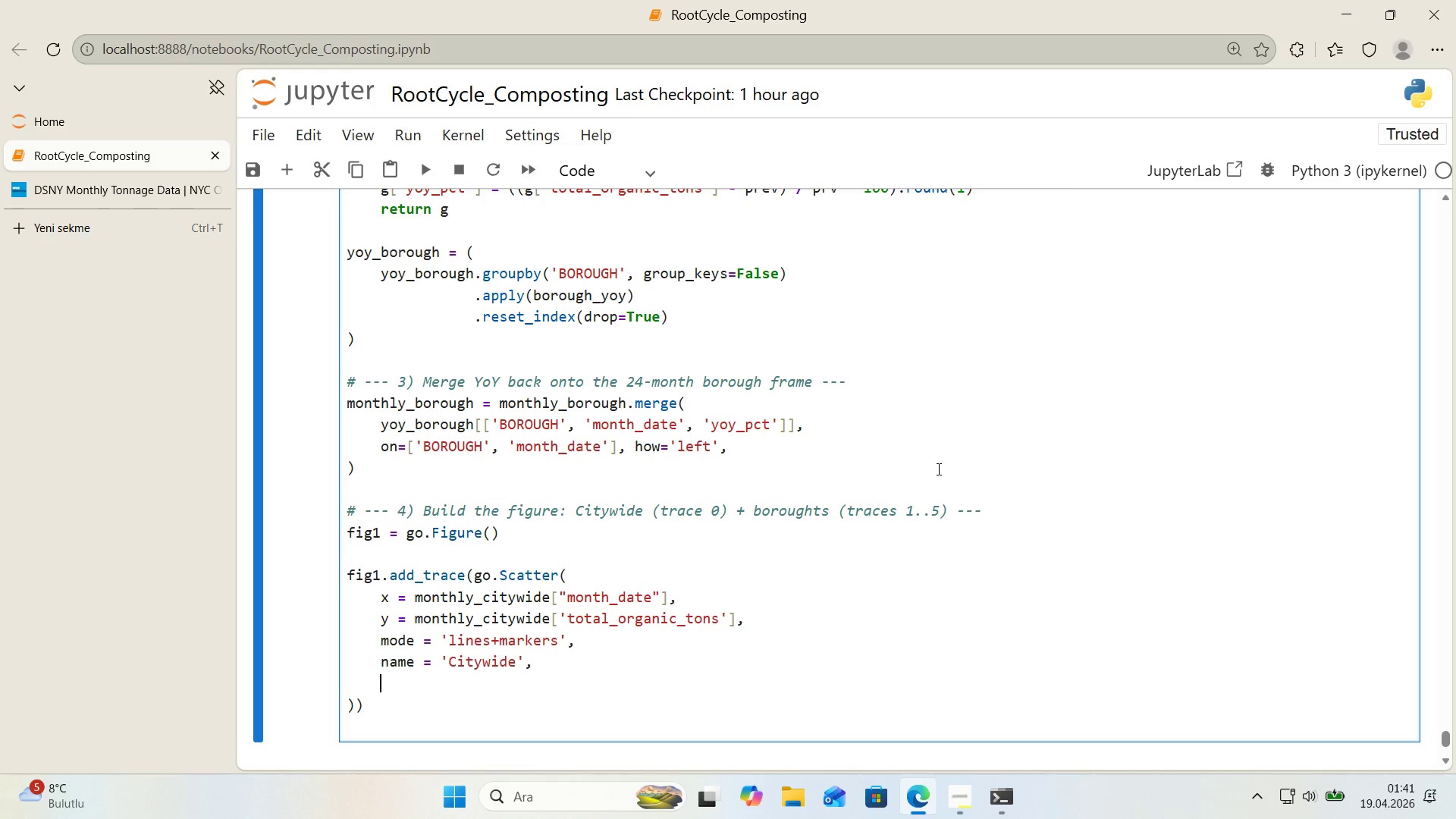 
type(l'ne)d'ct*()
 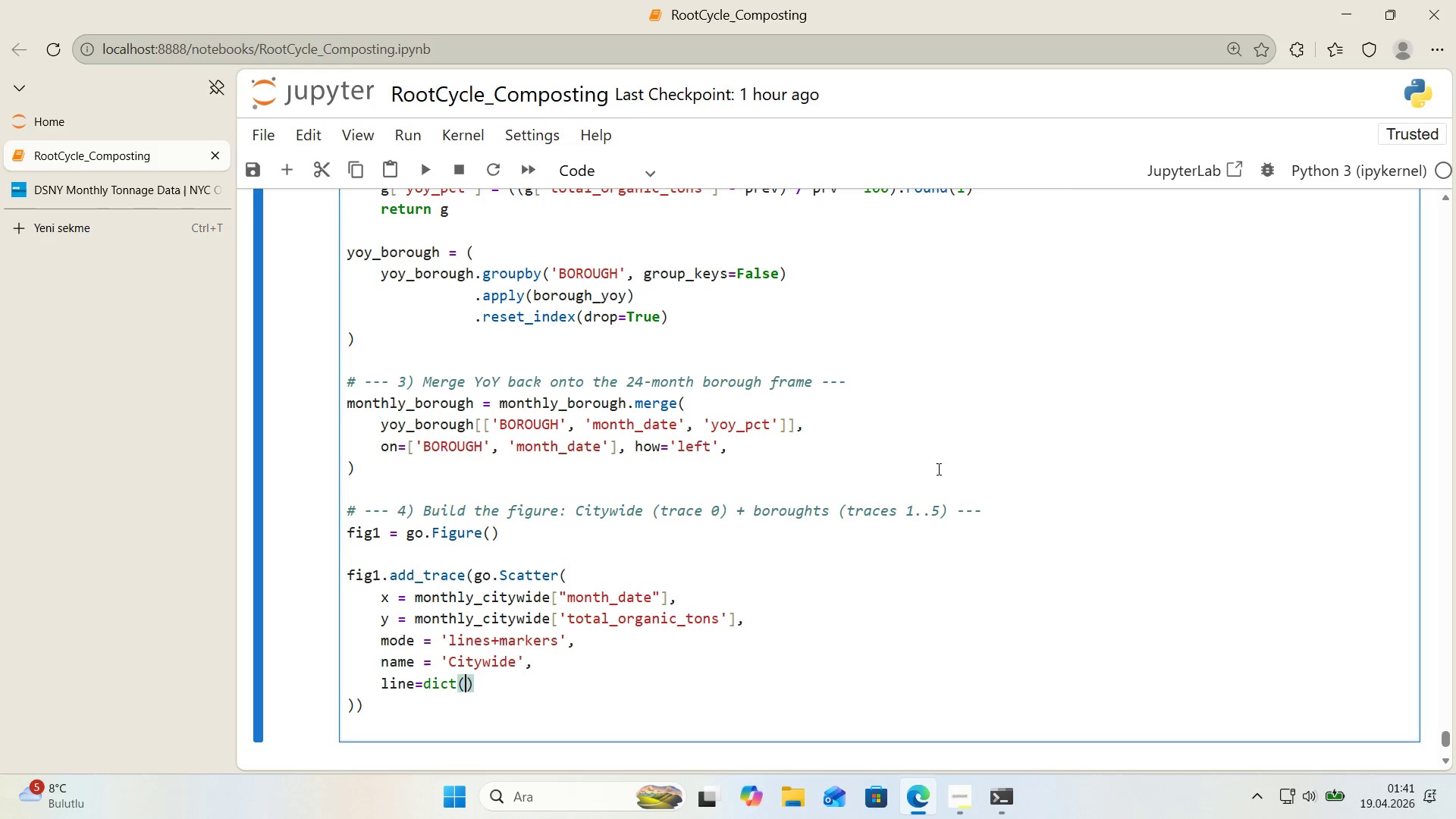 
 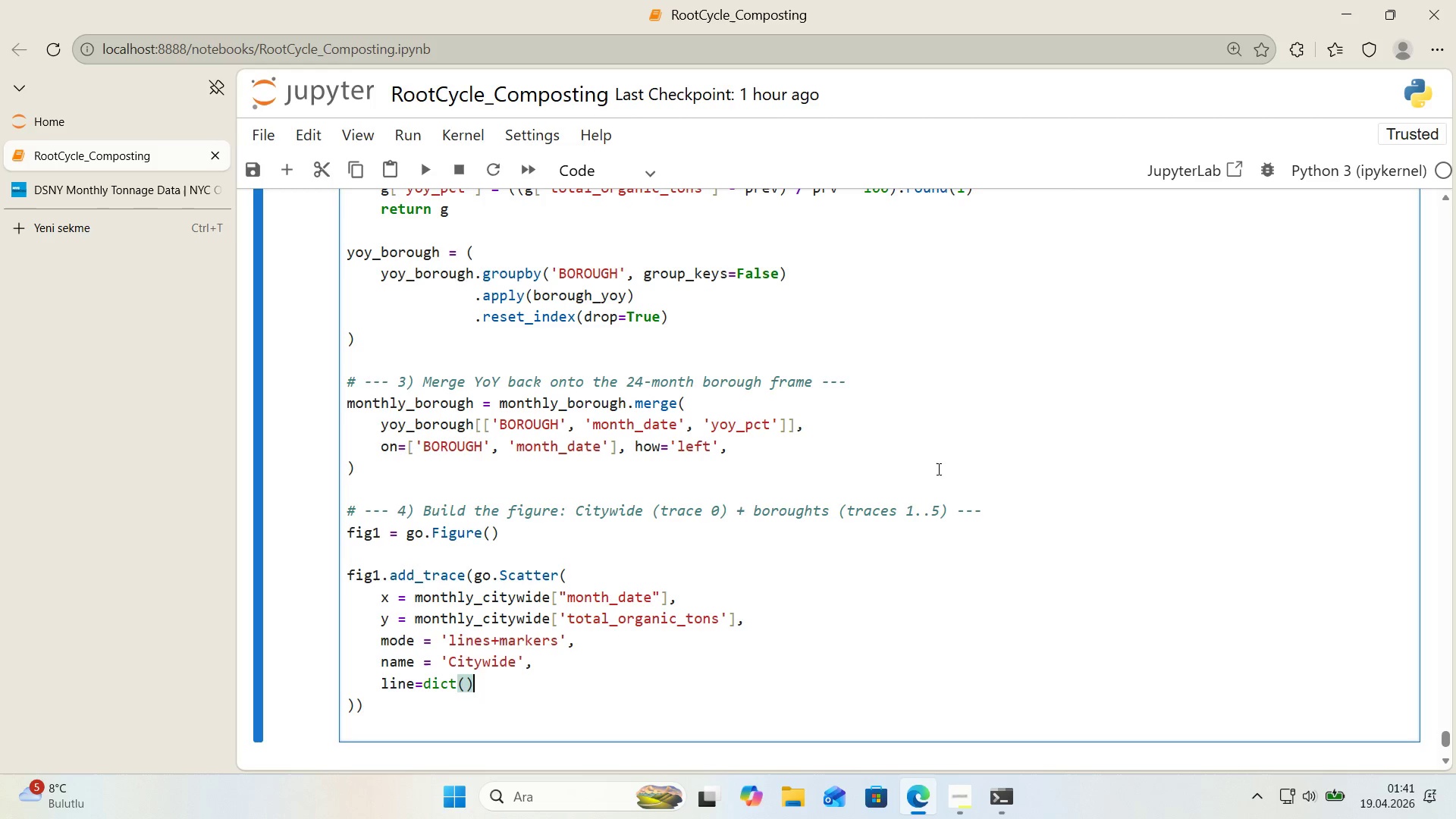 
key(ArrowLeft)
 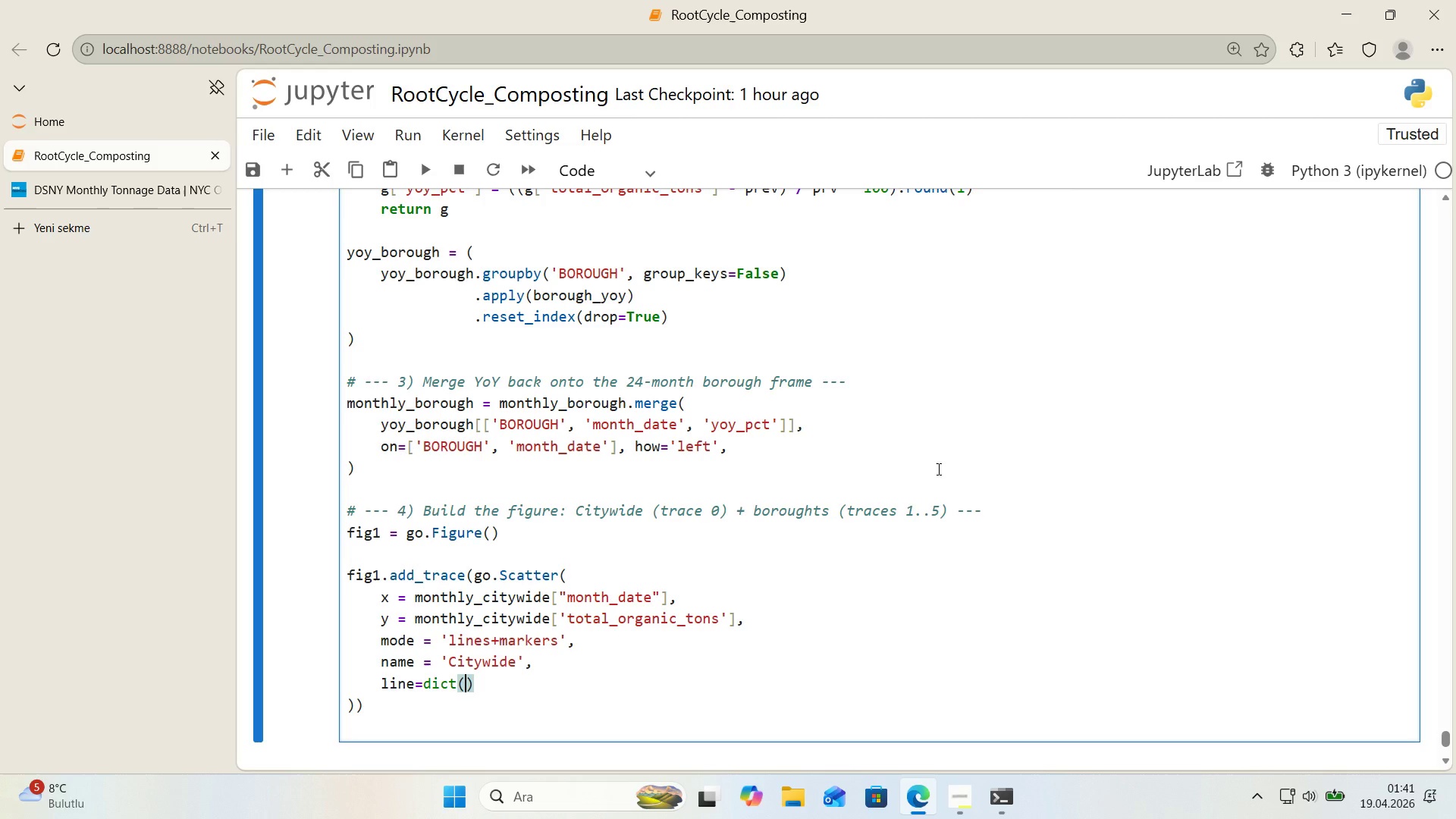 
wait(11.16)
 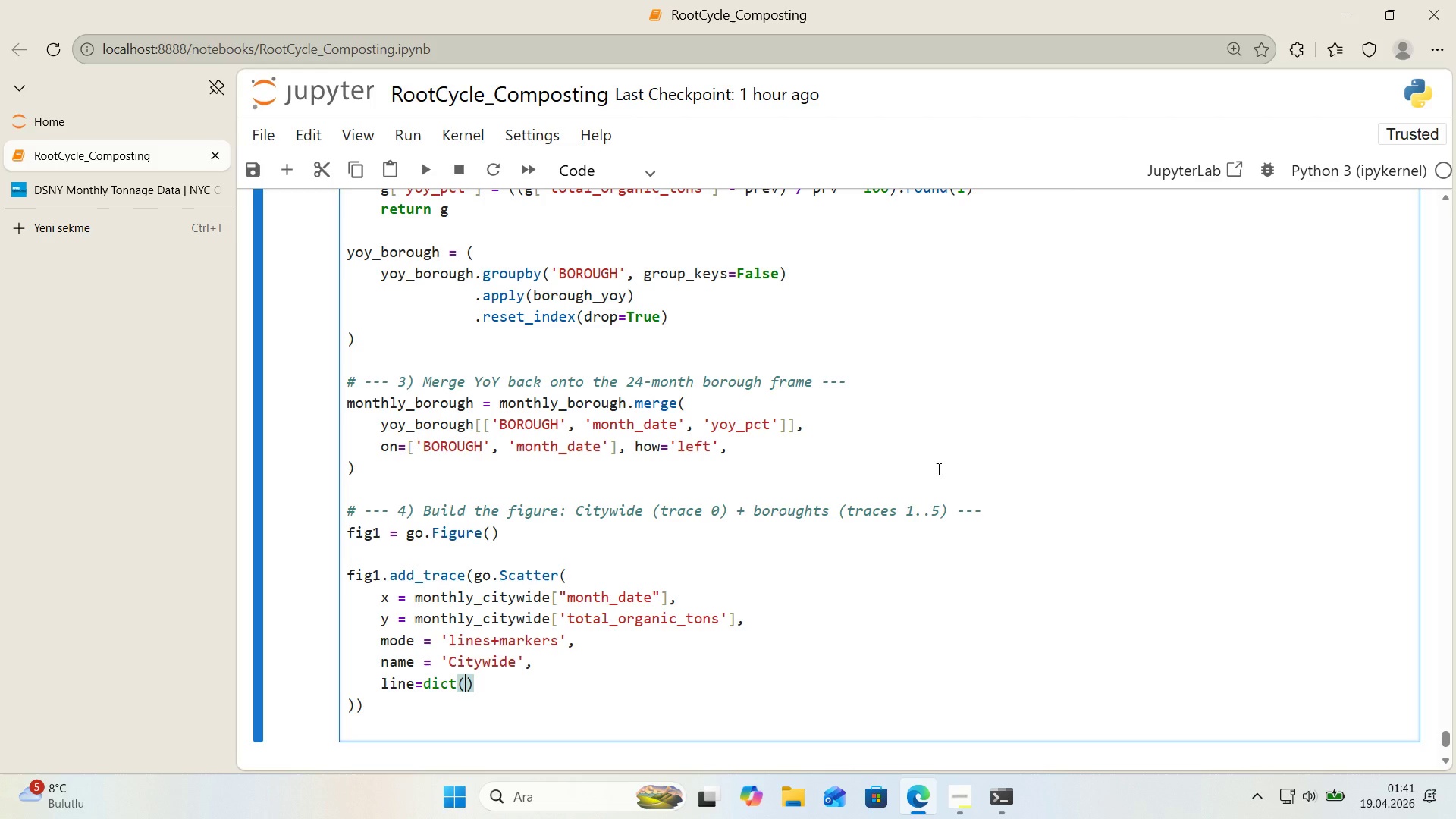 
type(color)CITYI)
key(Backspace)
type(WIDE_COLOR, w'dth)3)
 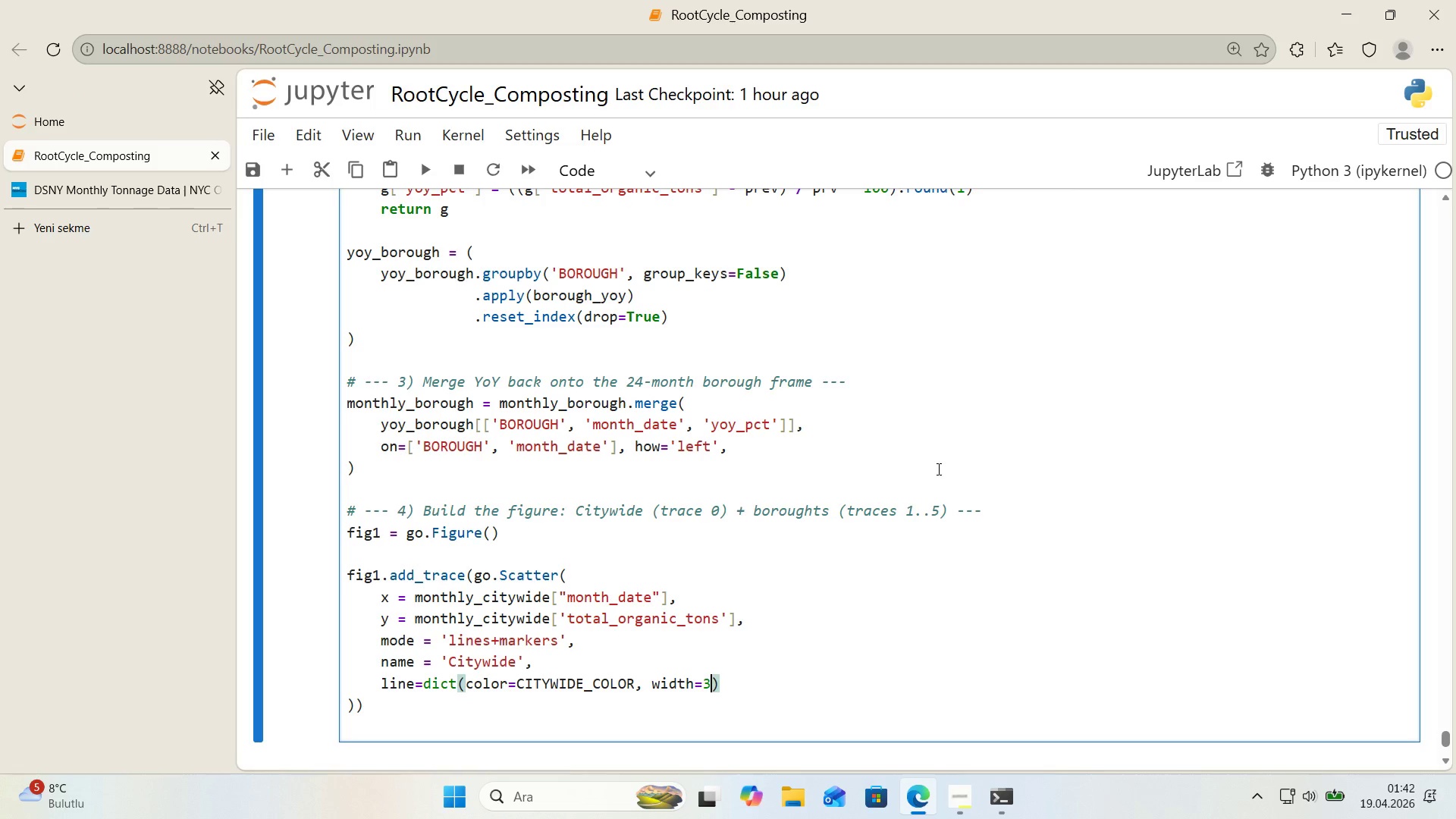 
key(ArrowRight)
 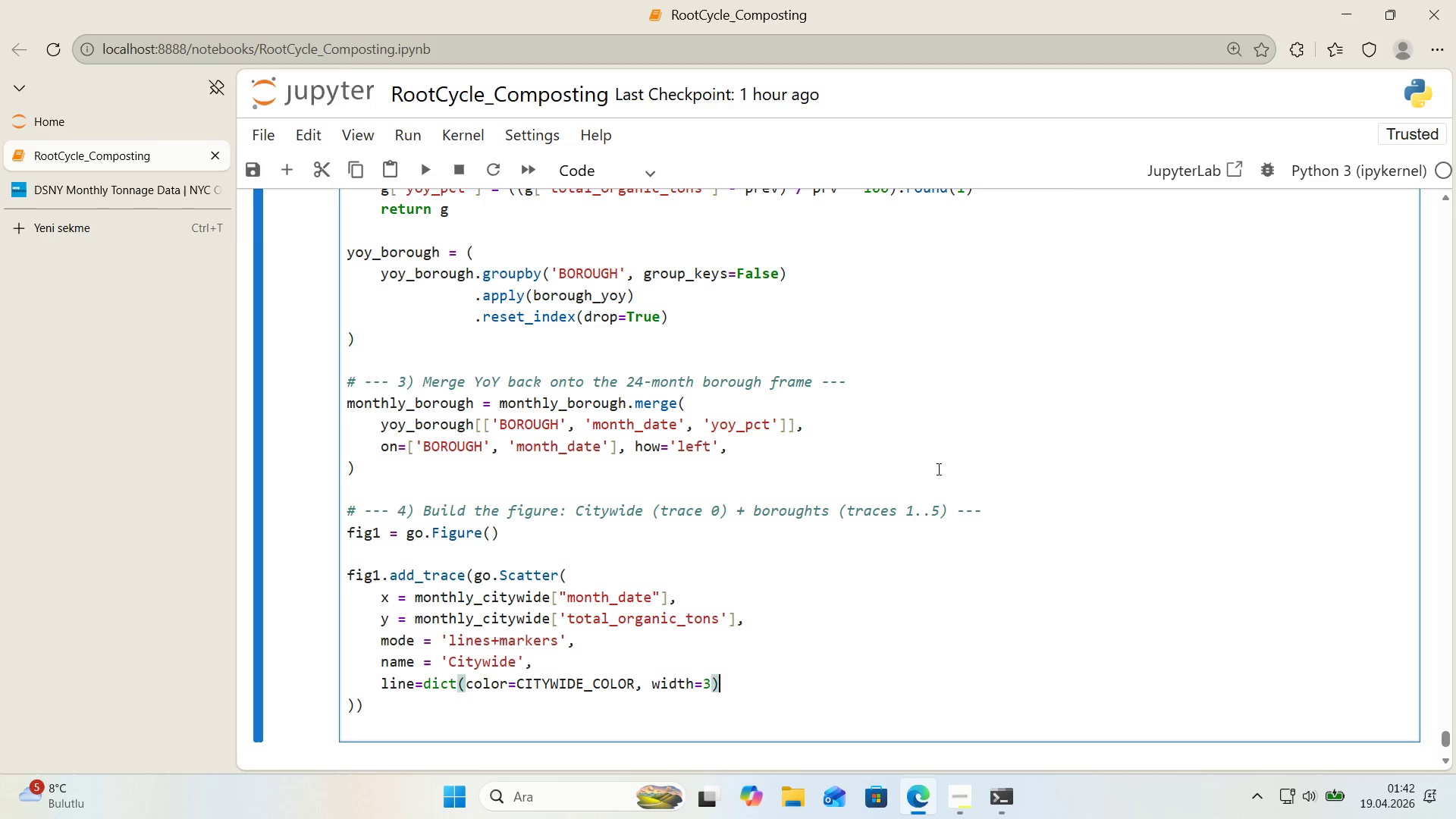 
key(Comma)
 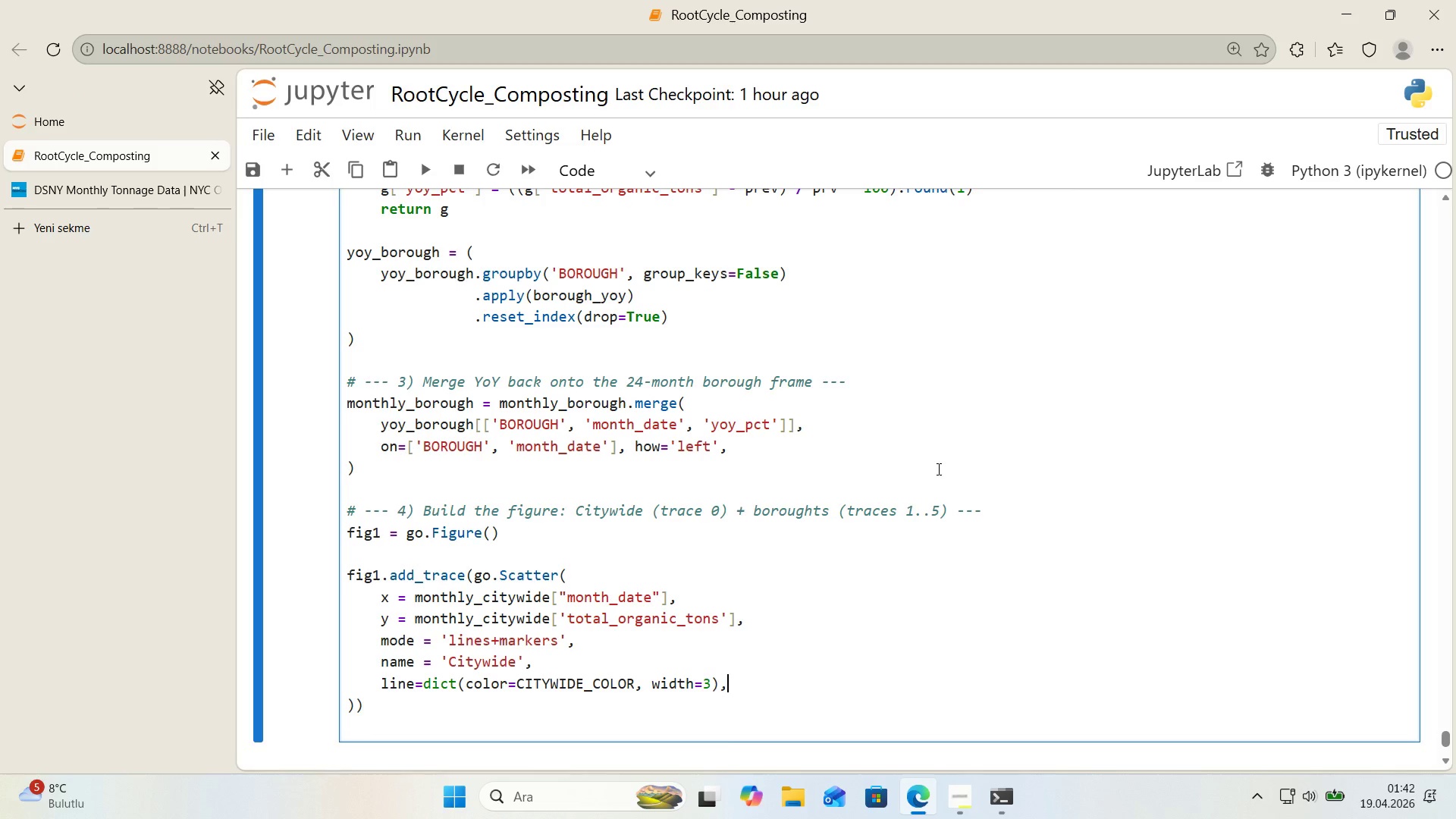 
key(Enter)
 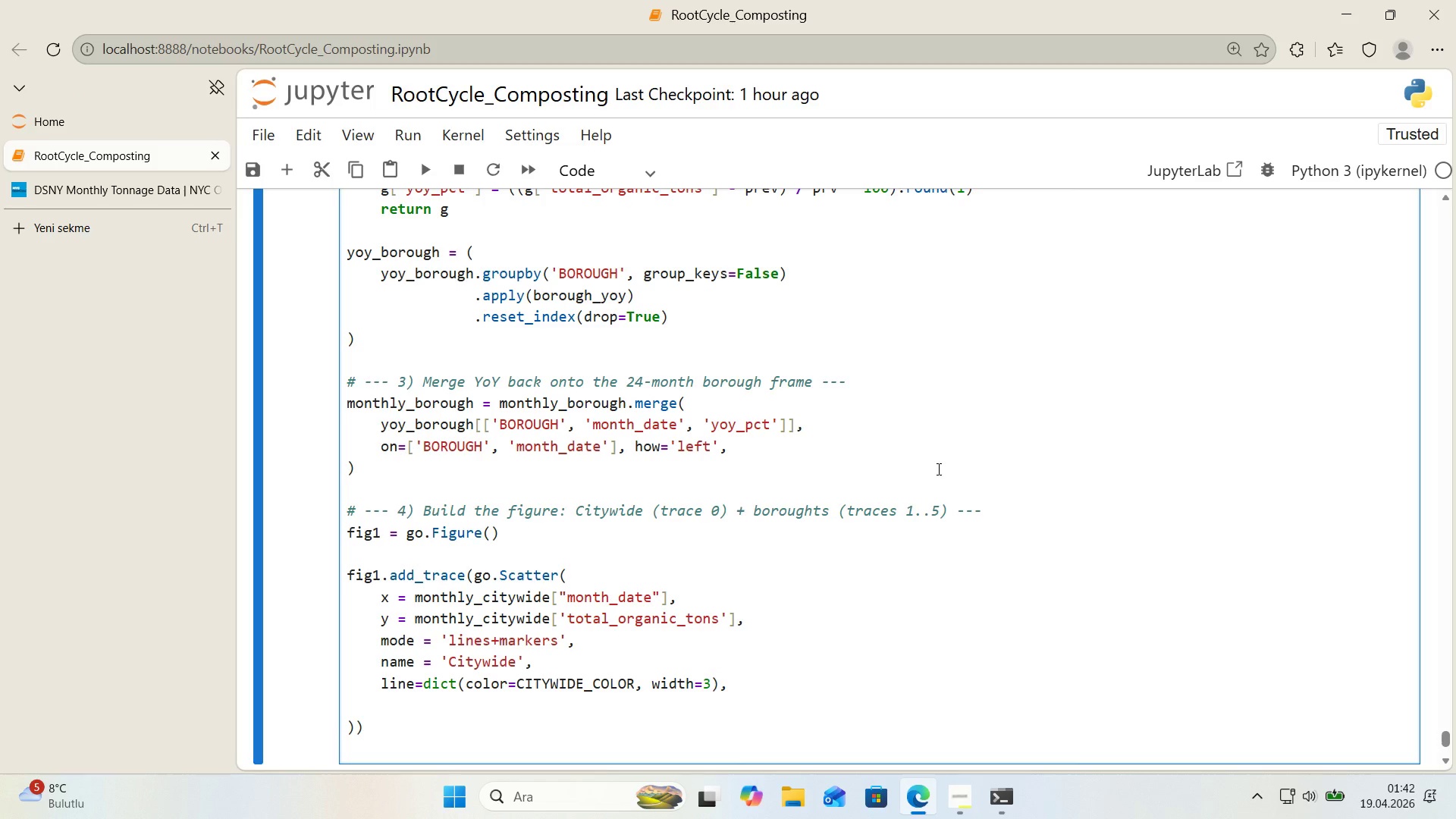 
type(marker ))
key(Backspace)
key(Backspace)
type()d'ct()
key(Backspace)
type(*()
 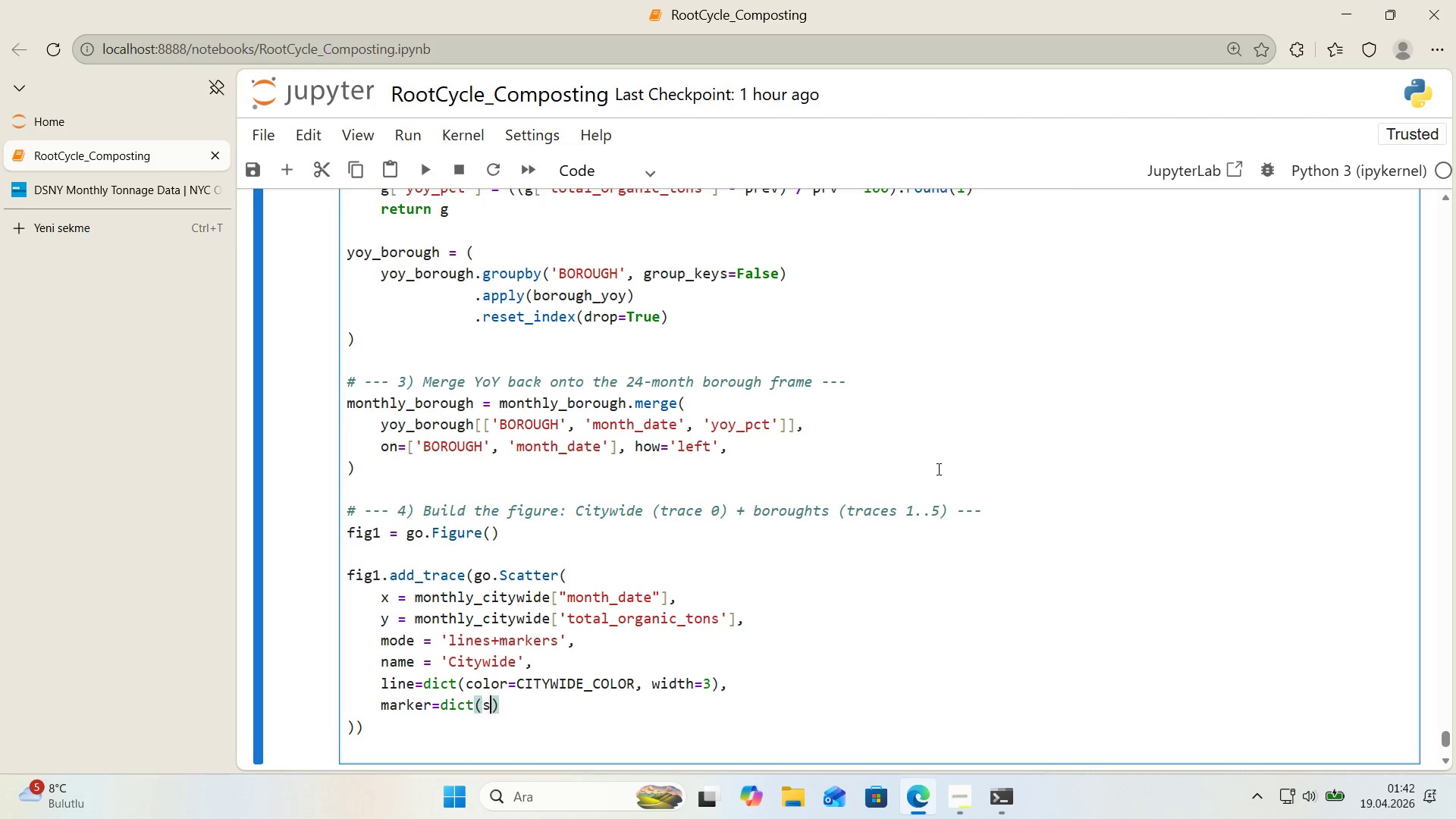 
 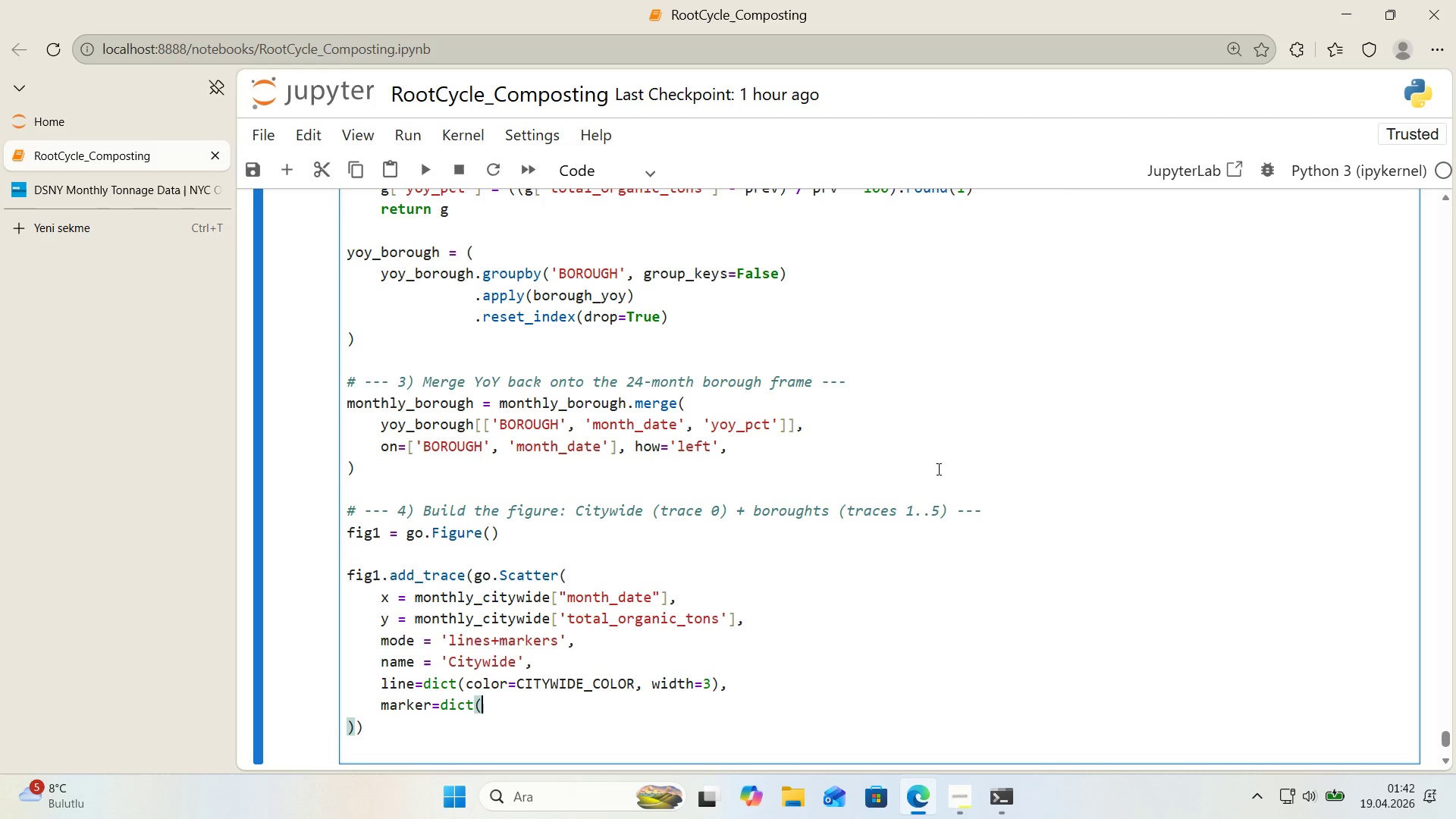 
key(ArrowLeft)
 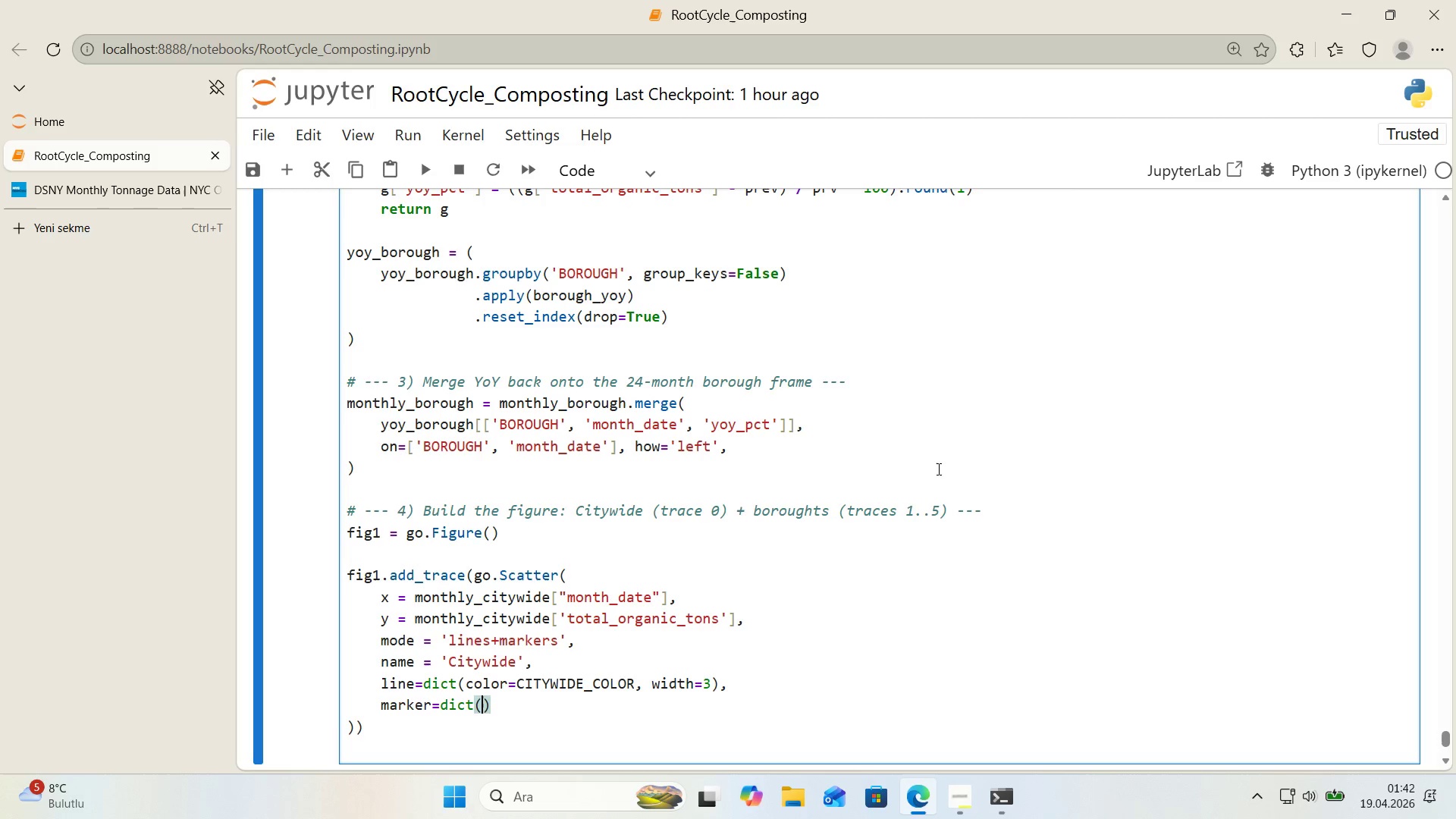 
type(s'ze)7, color)CITYWIDE_COLOR)
 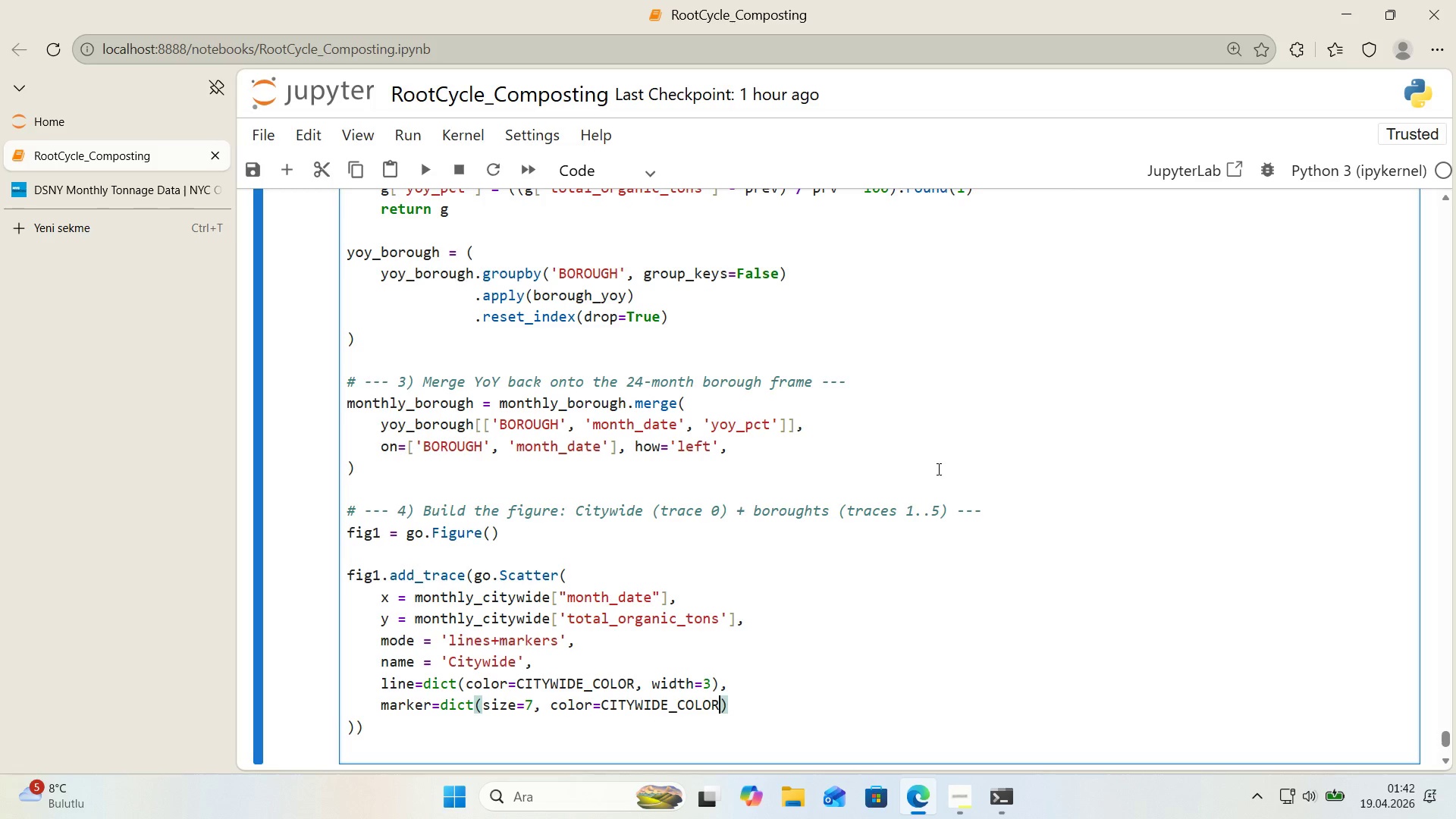 
key(ArrowRight)
 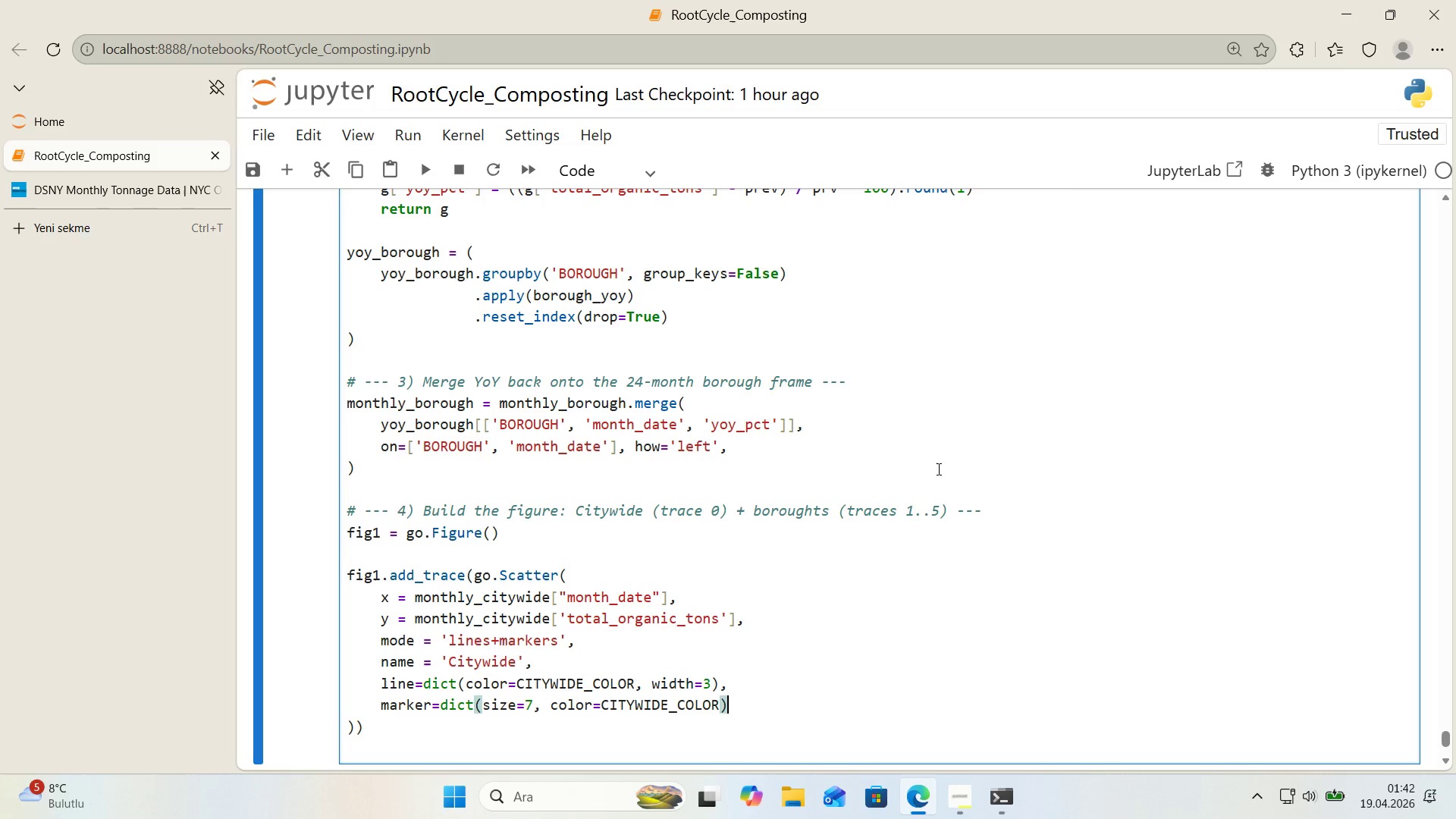 
key(Comma)
 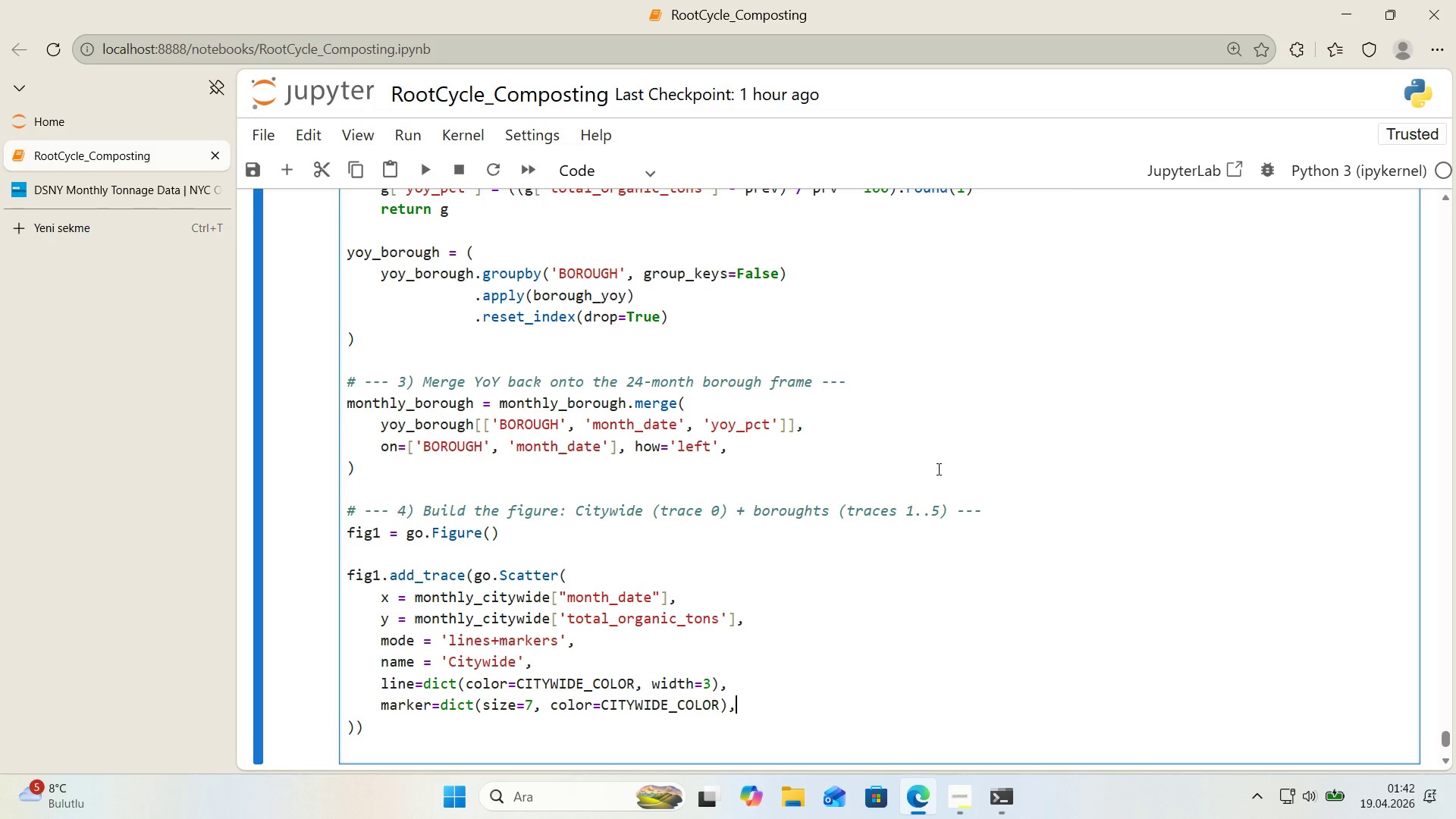 
key(Enter)
 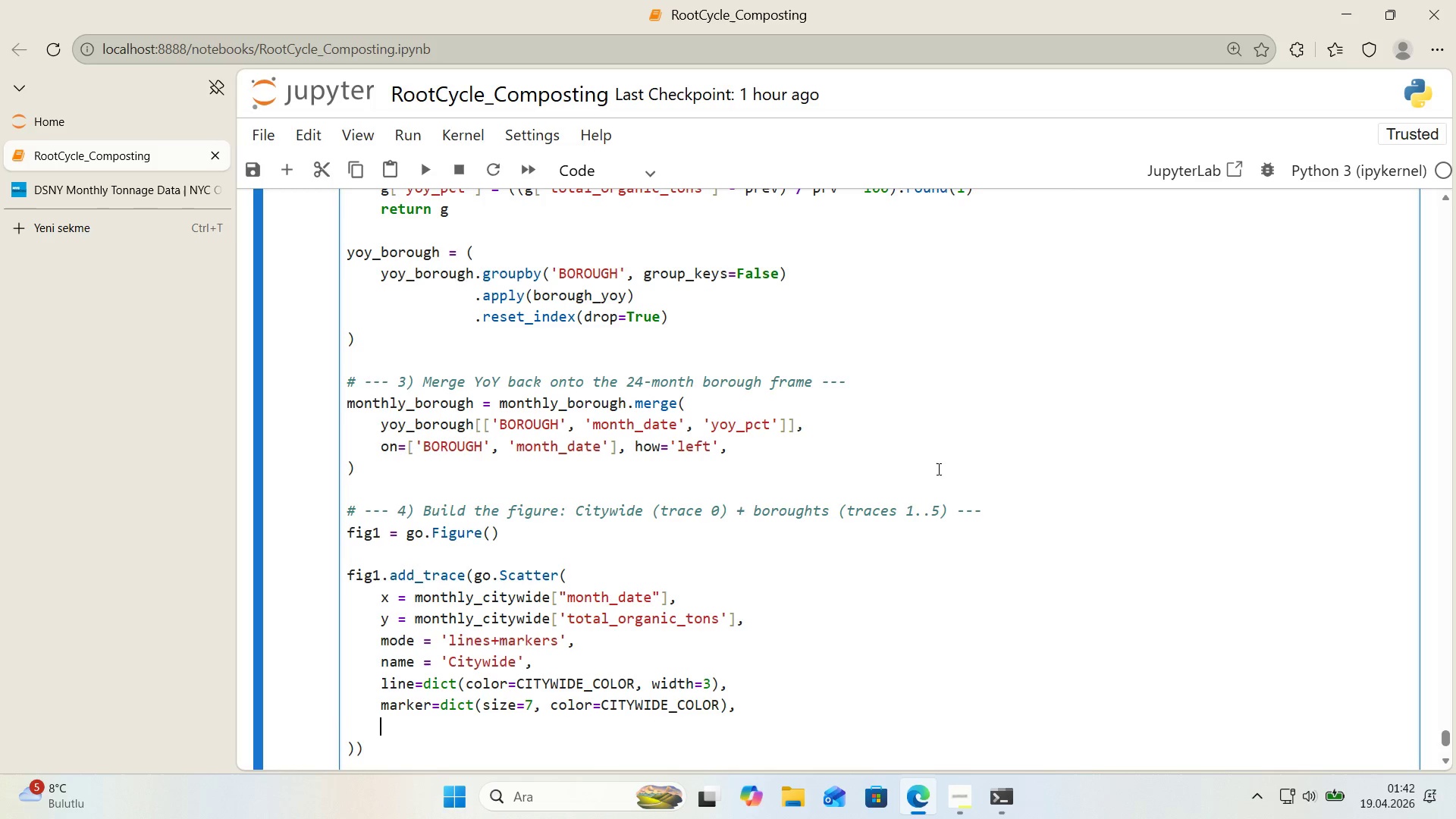 
type(CUS)
key(Backspace)
key(Backspace)
type(c)
key(Backspace)
key(Backspace)
type(customdata)monthly_c'tyw'de)
 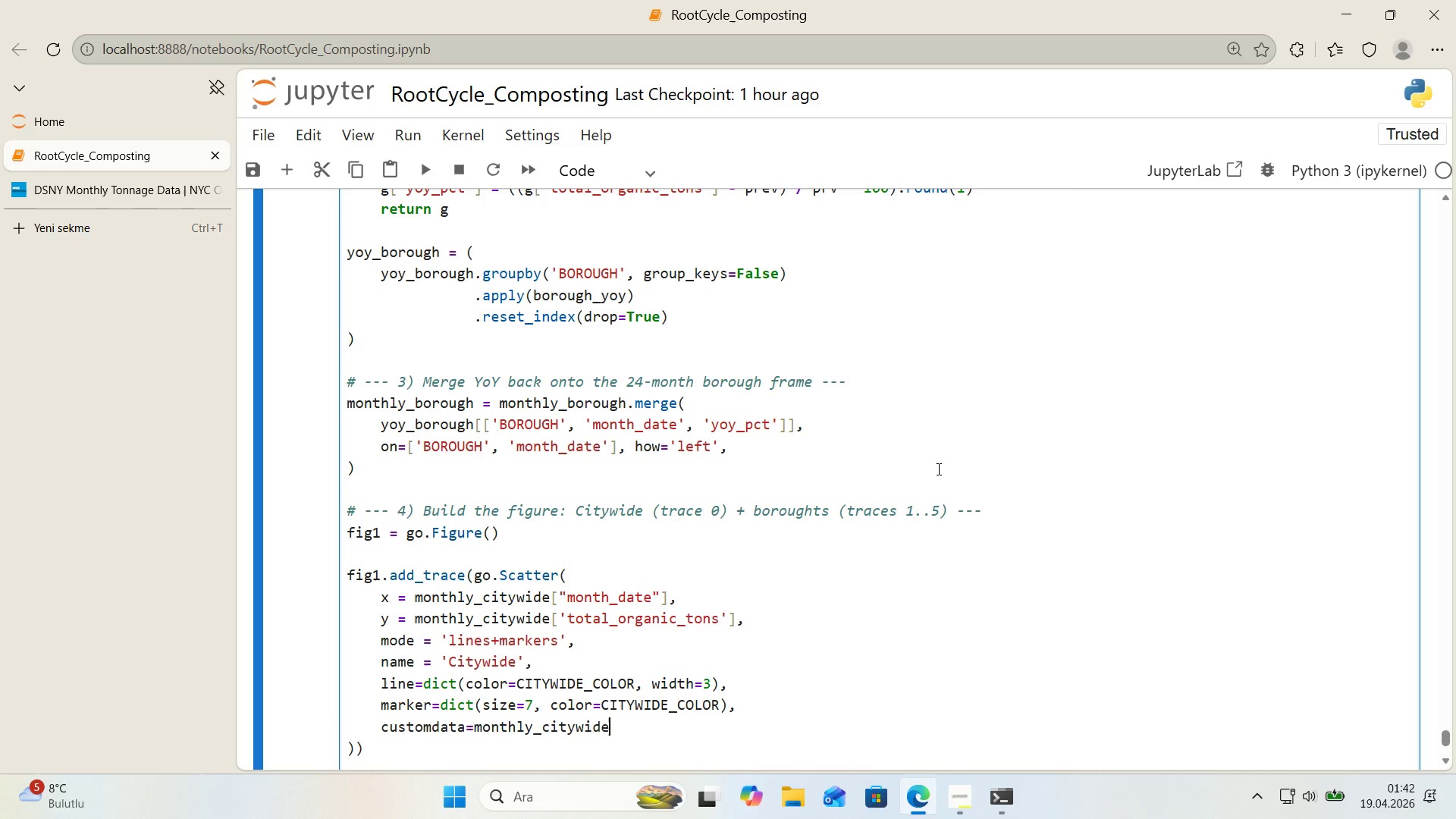 
scroll: coordinate [937, 469], scroll_direction: down, amount: 1.0
 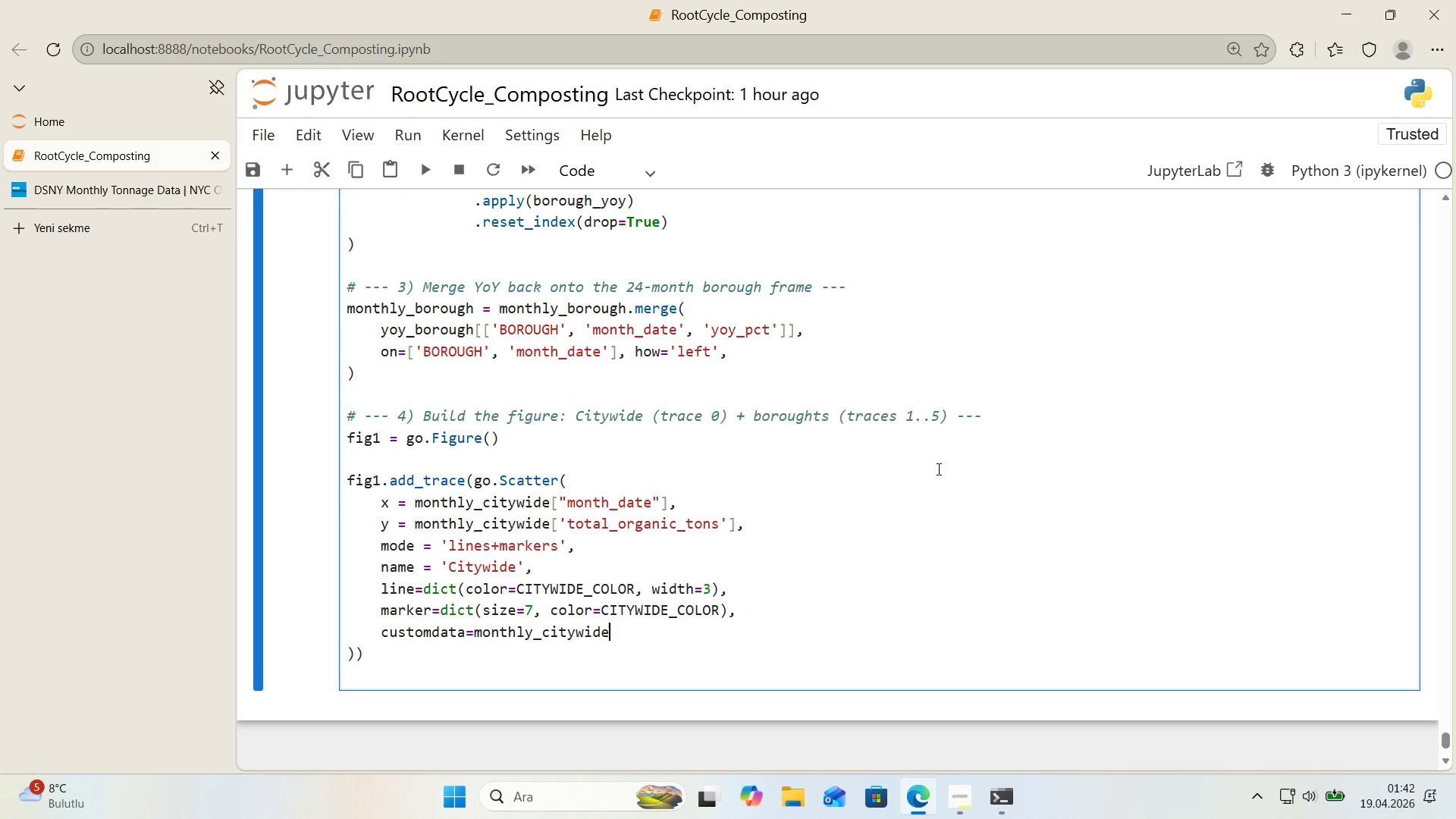 
key(Alt+Control+8)
 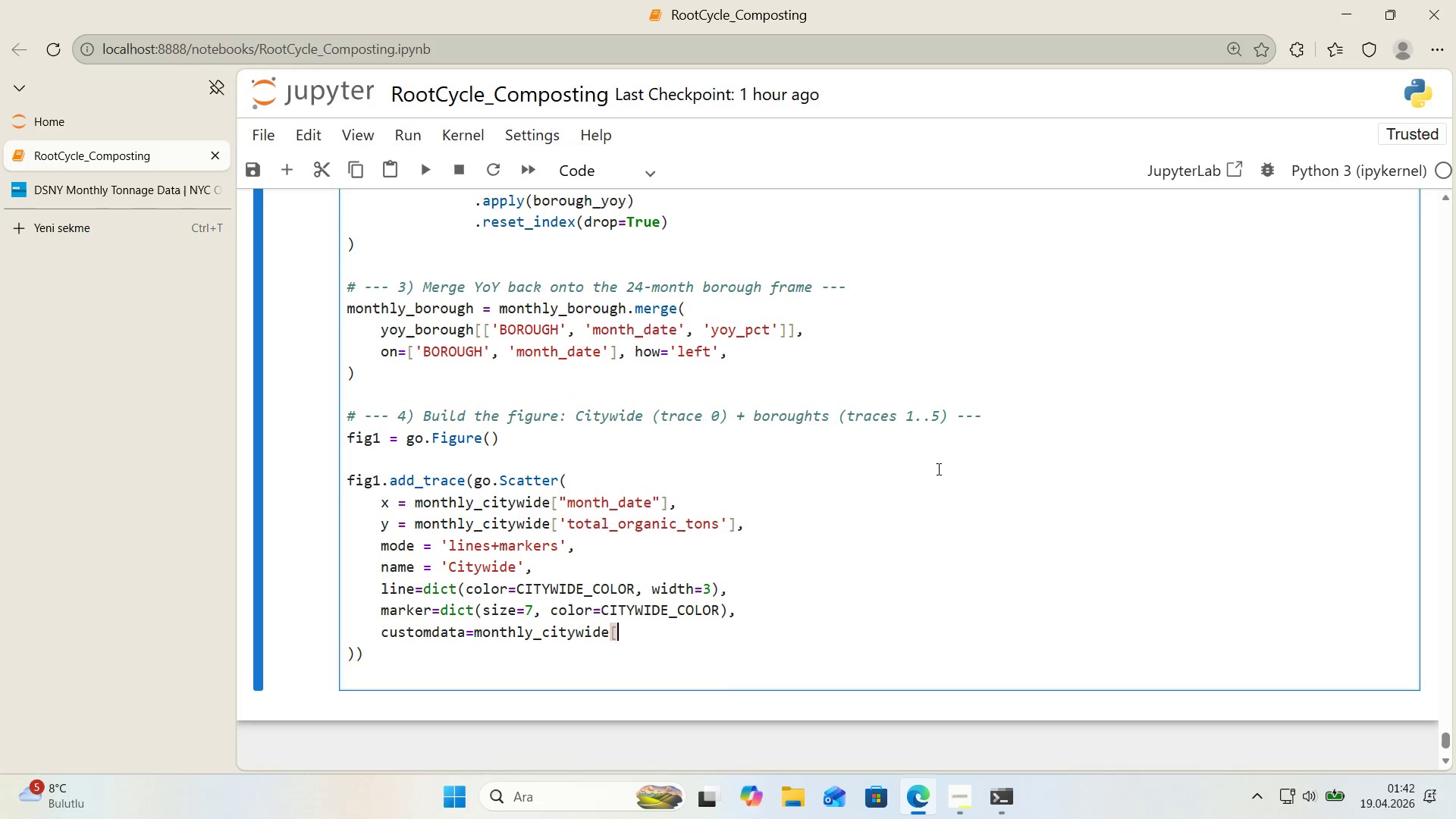 
key(Alt+Control+9)
 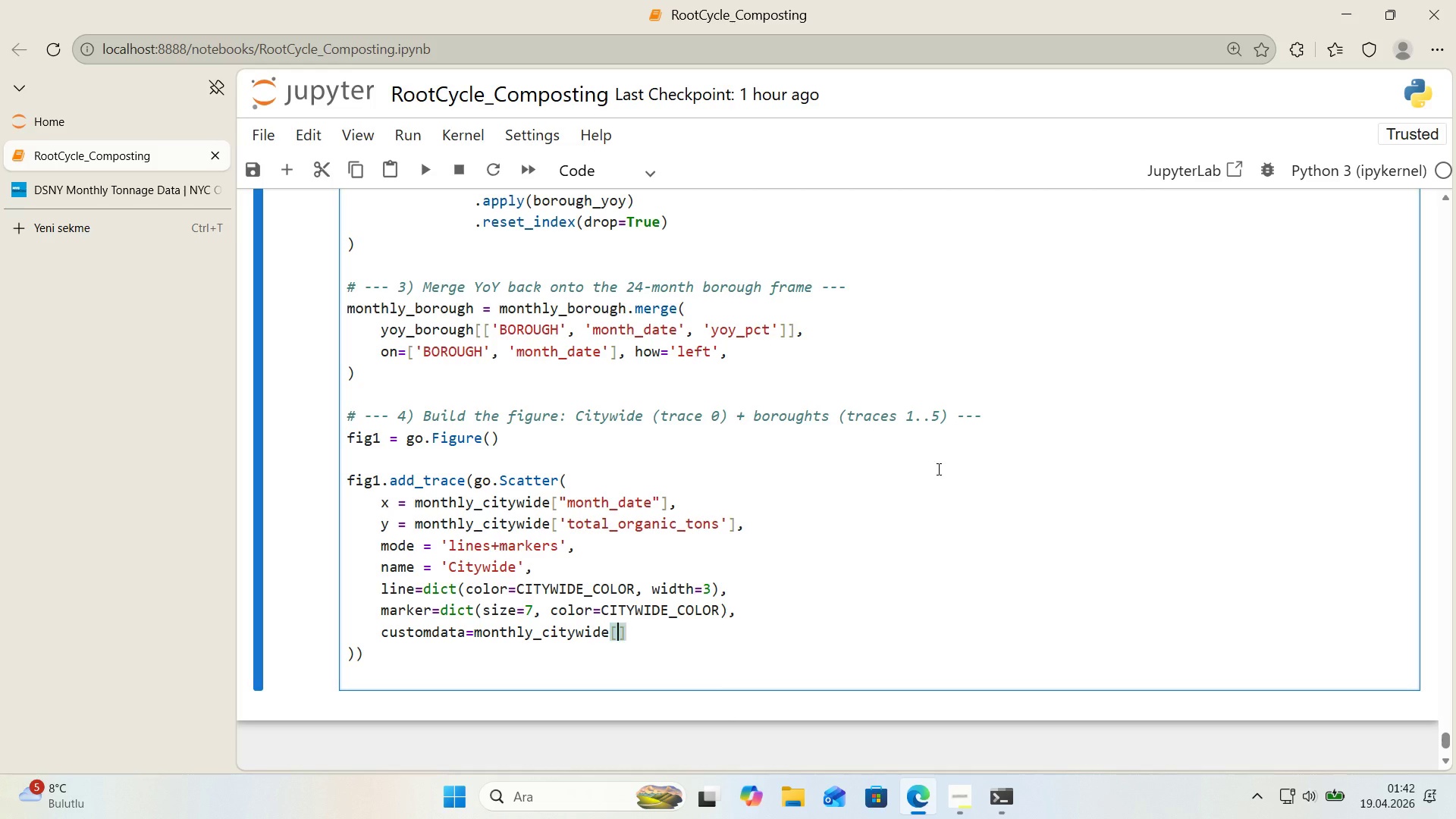 
key(ArrowLeft)
 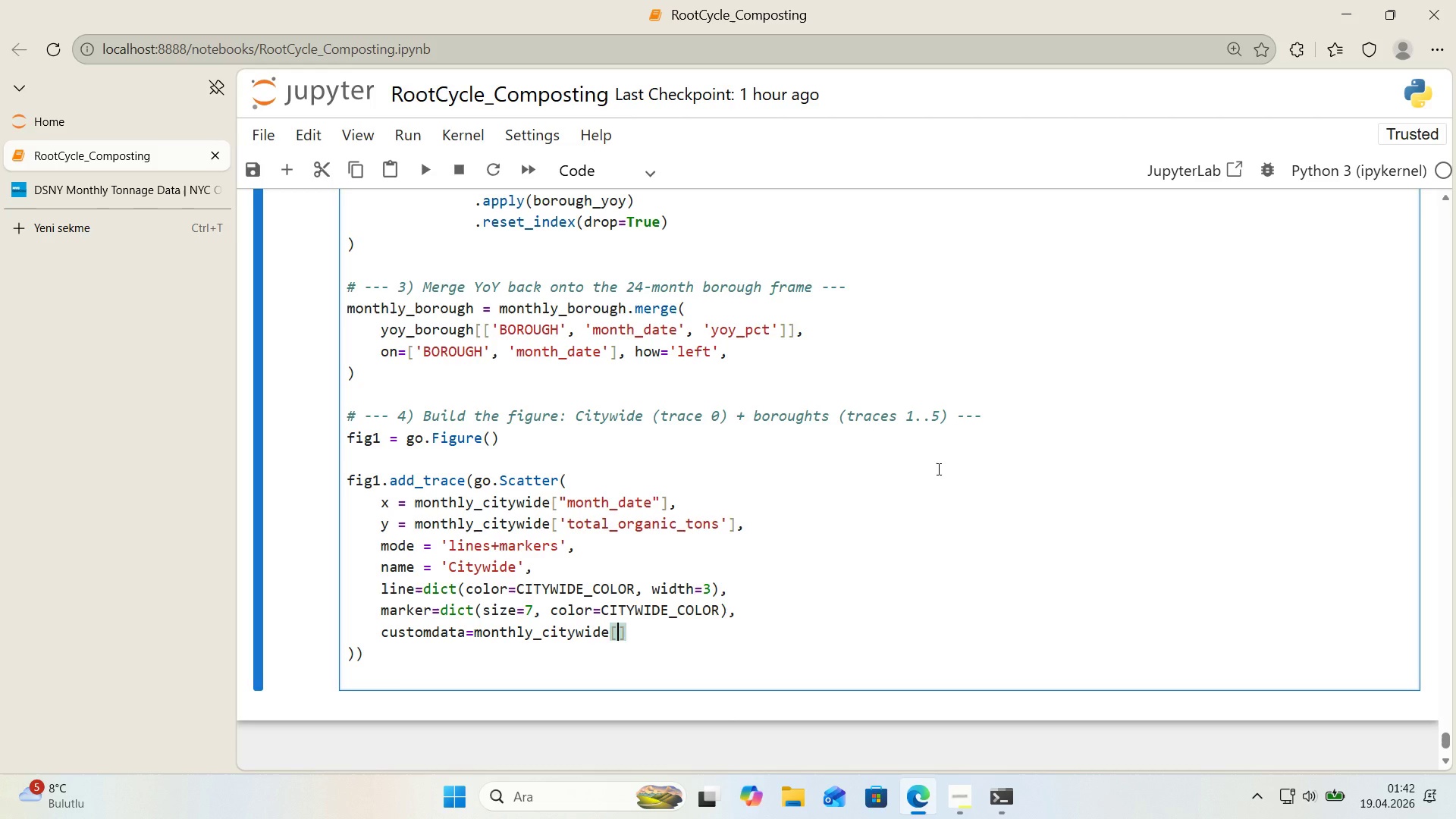 
type(@@)
 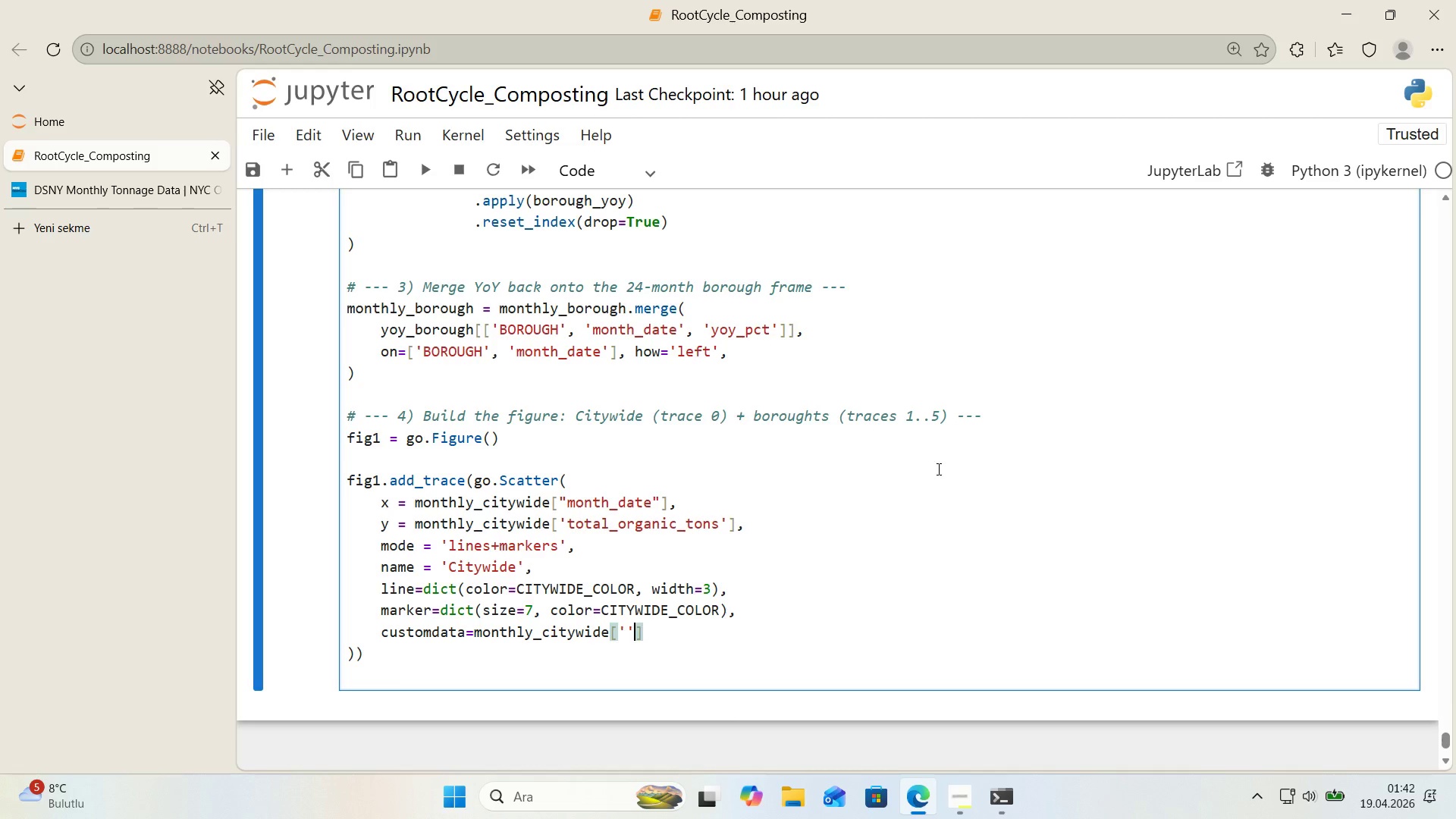 
key(ArrowLeft)
 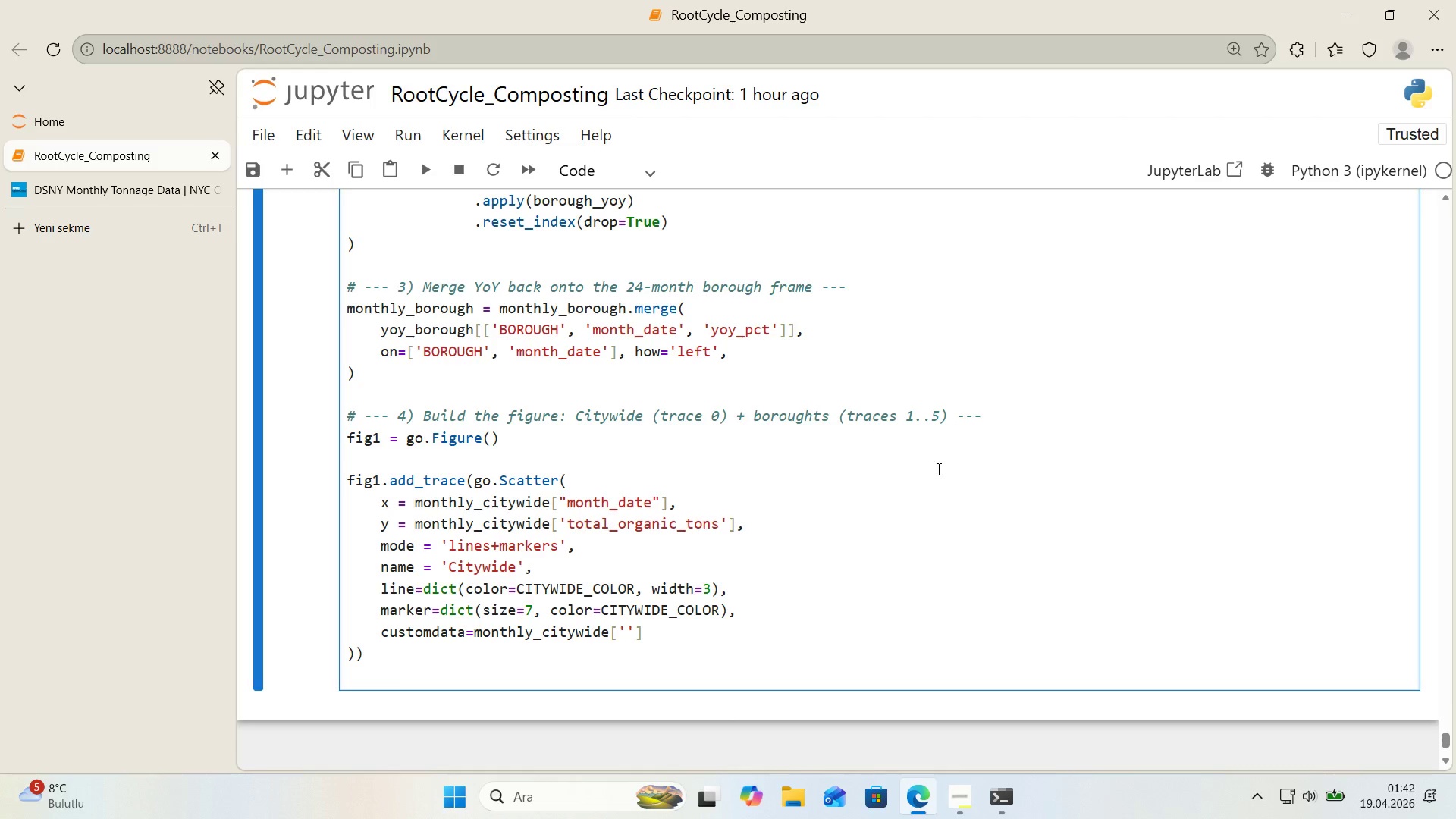 
type(yoy_pct)
 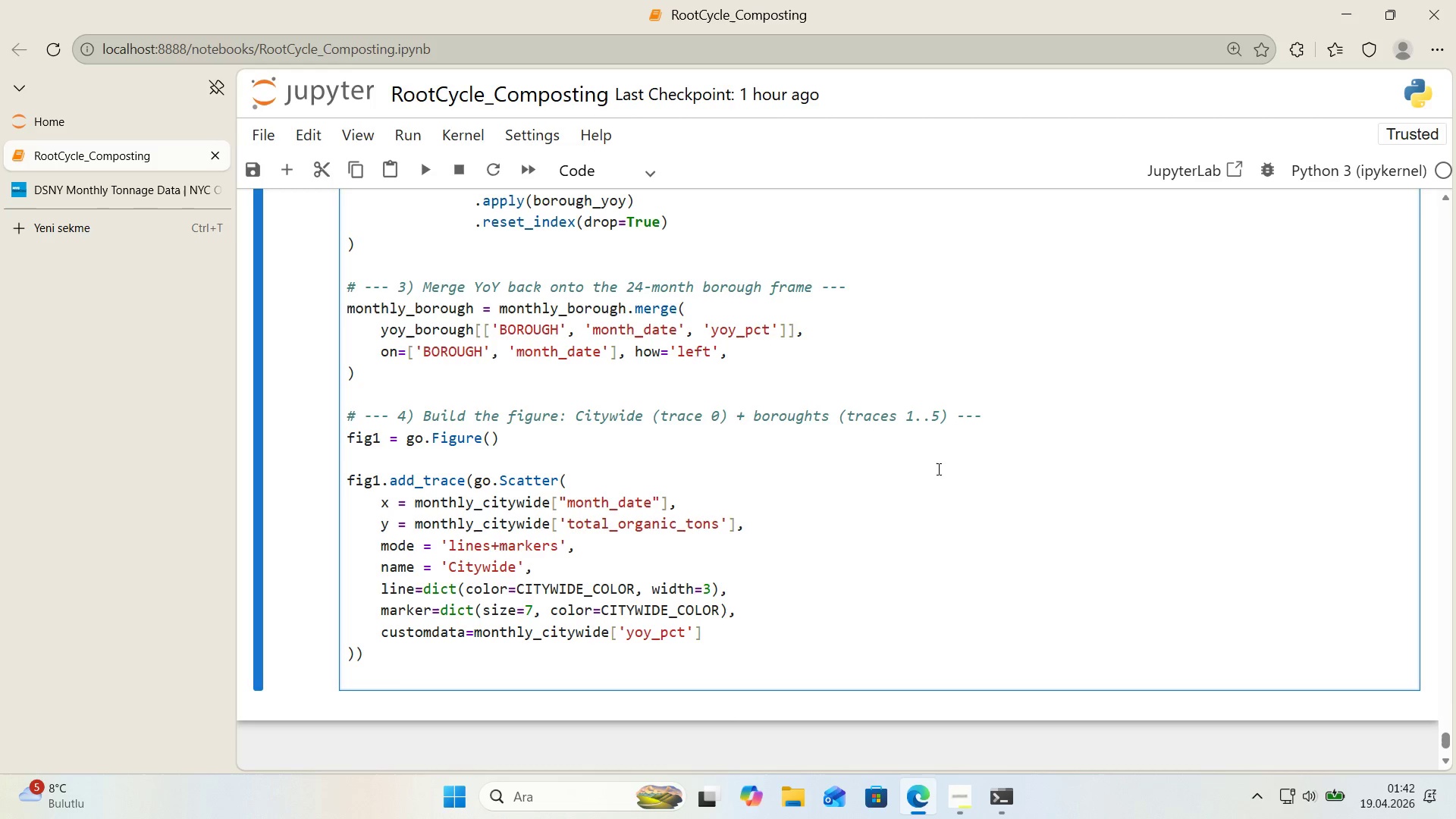 
key(ArrowRight)
 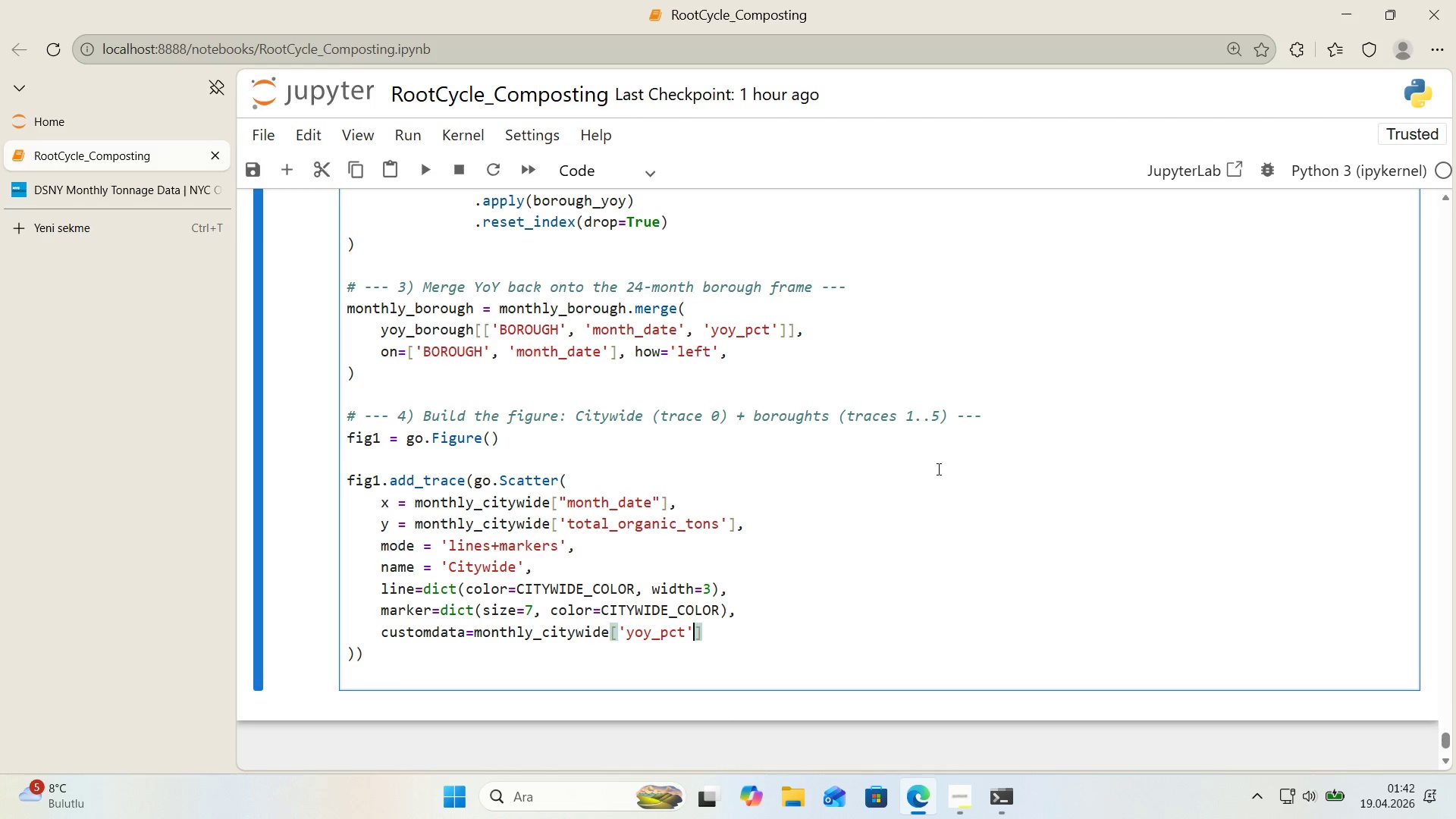 
key(ArrowRight)
 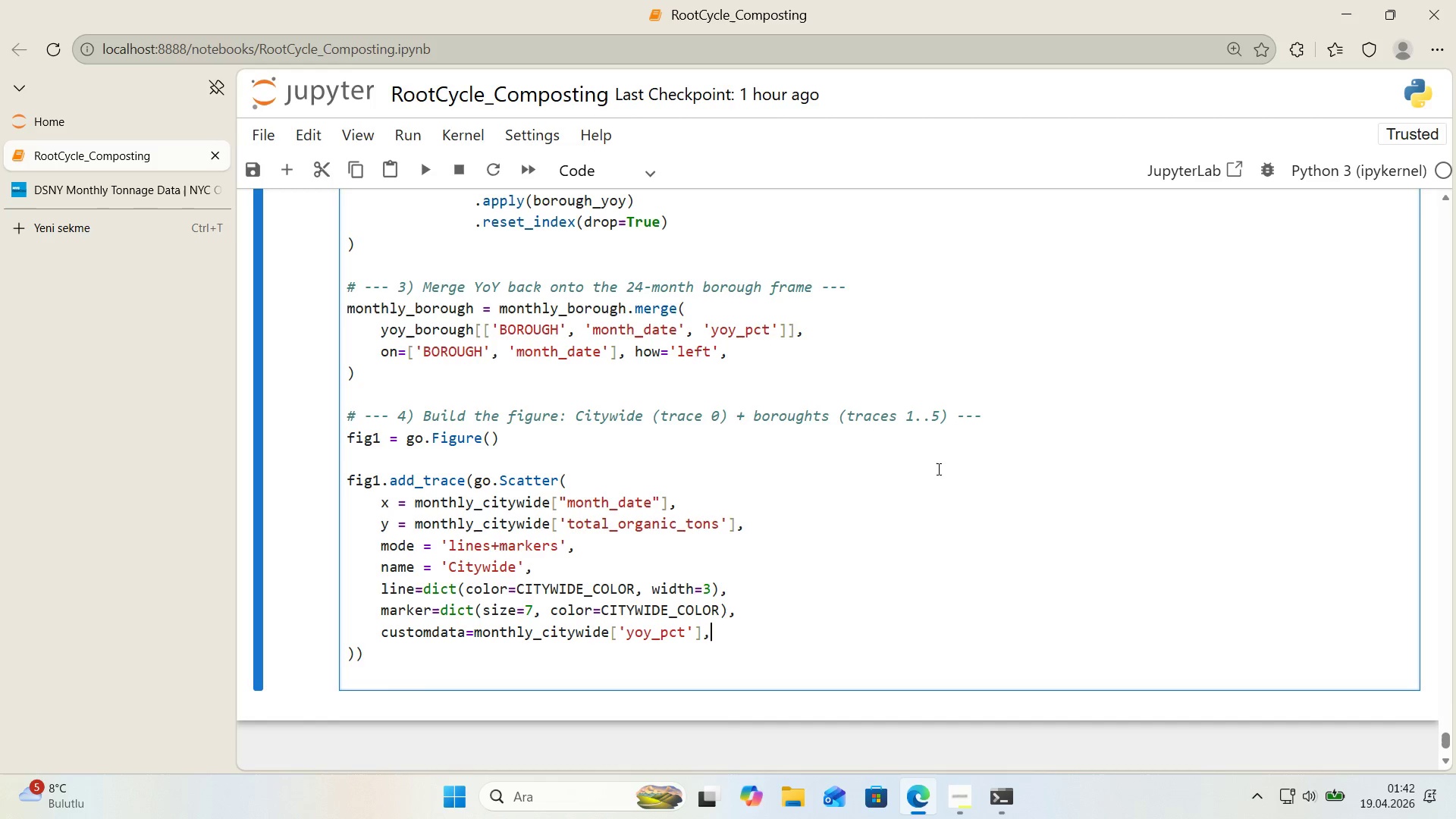 
key(Comma)
 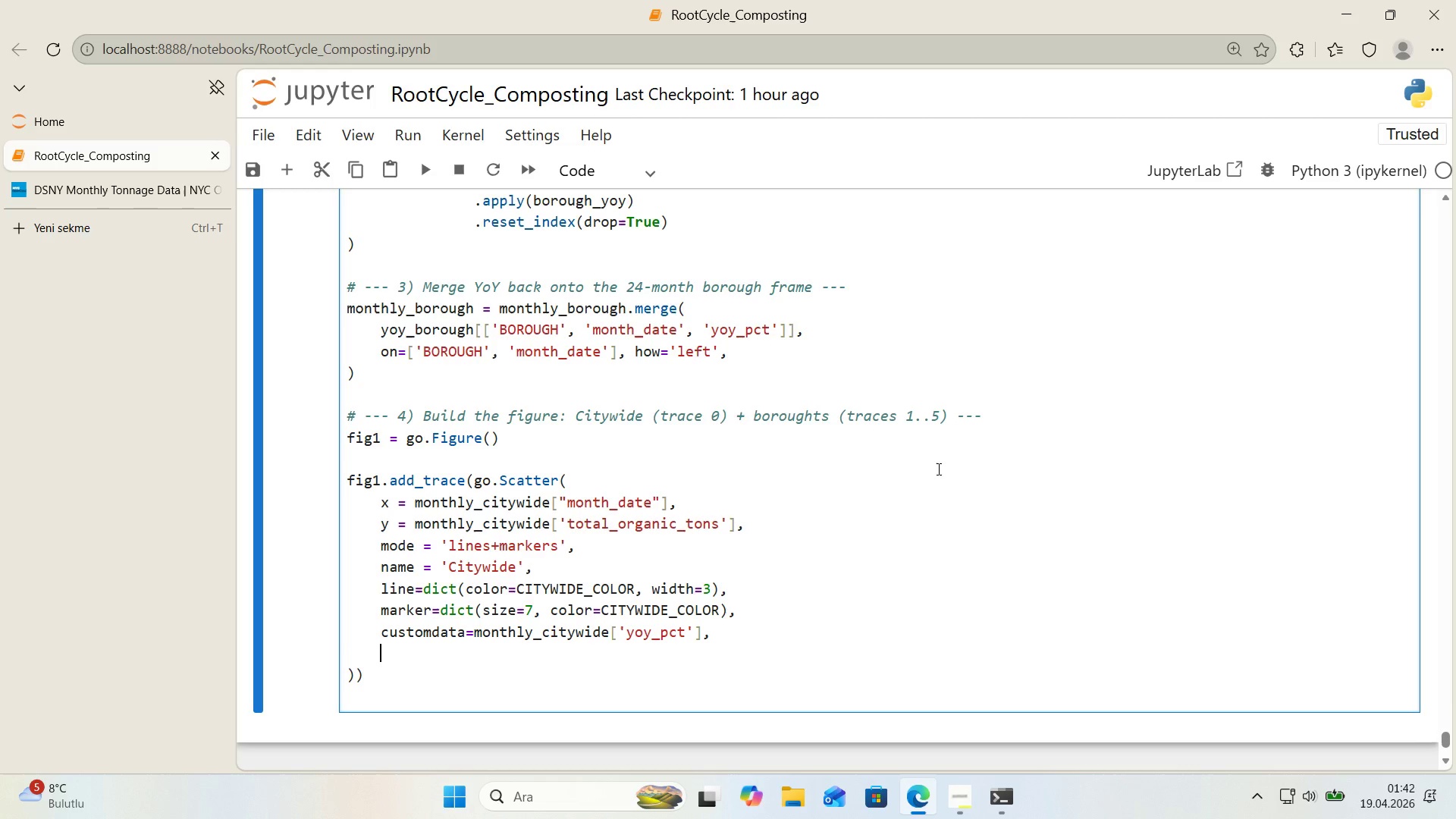 
key(Enter)
 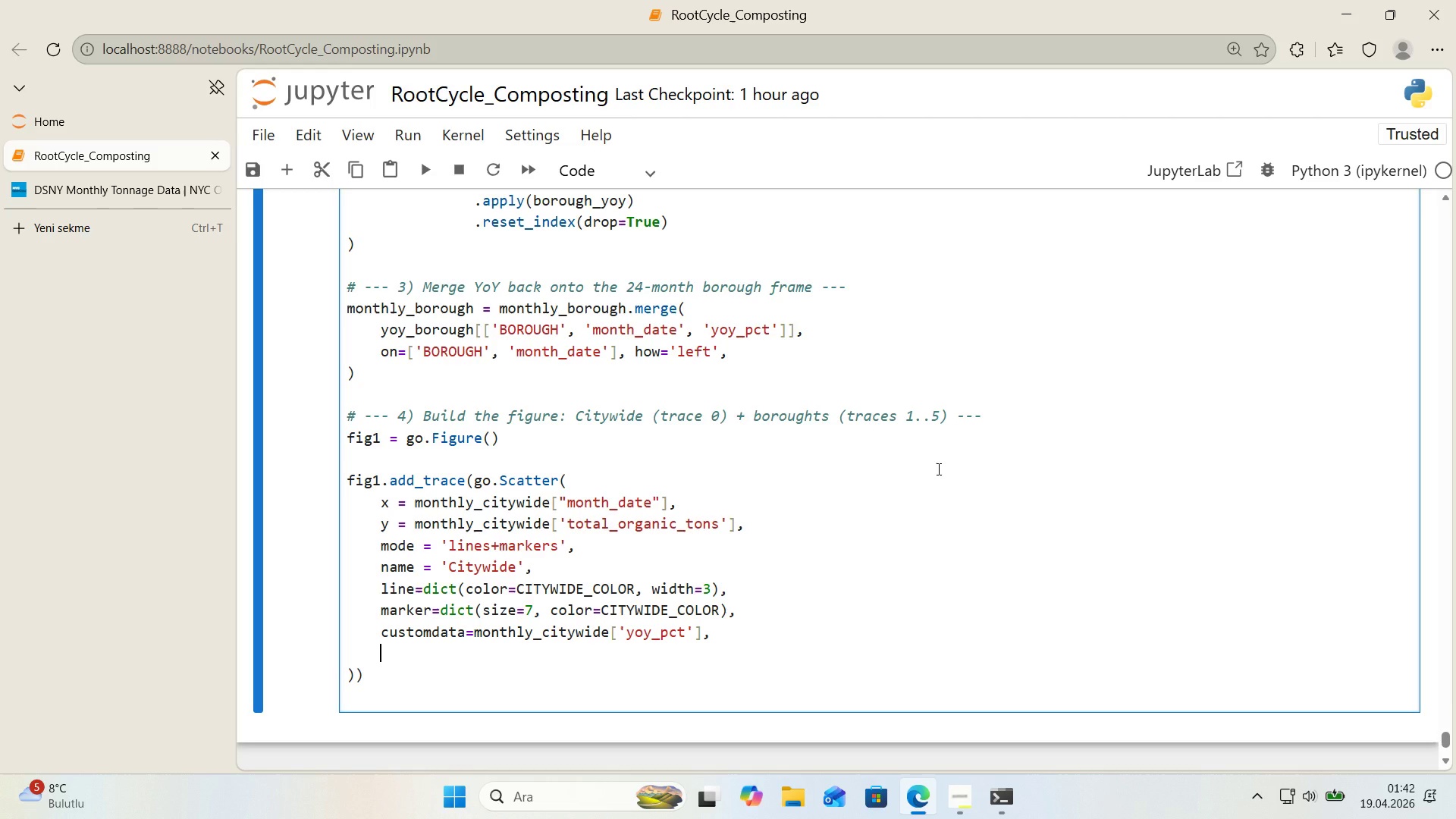 
type(hovertemplate)(*)
 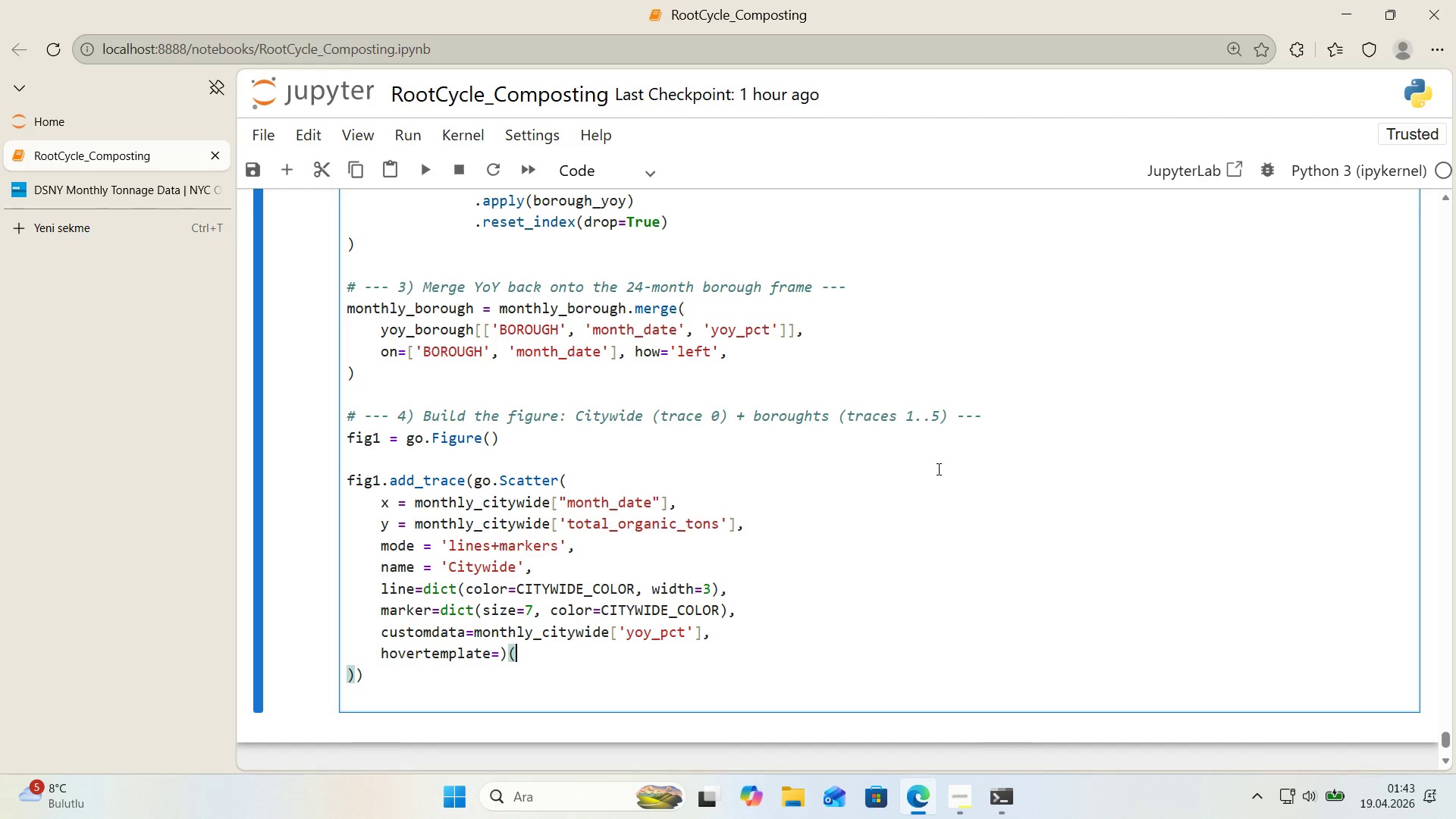 
key(ArrowLeft)
 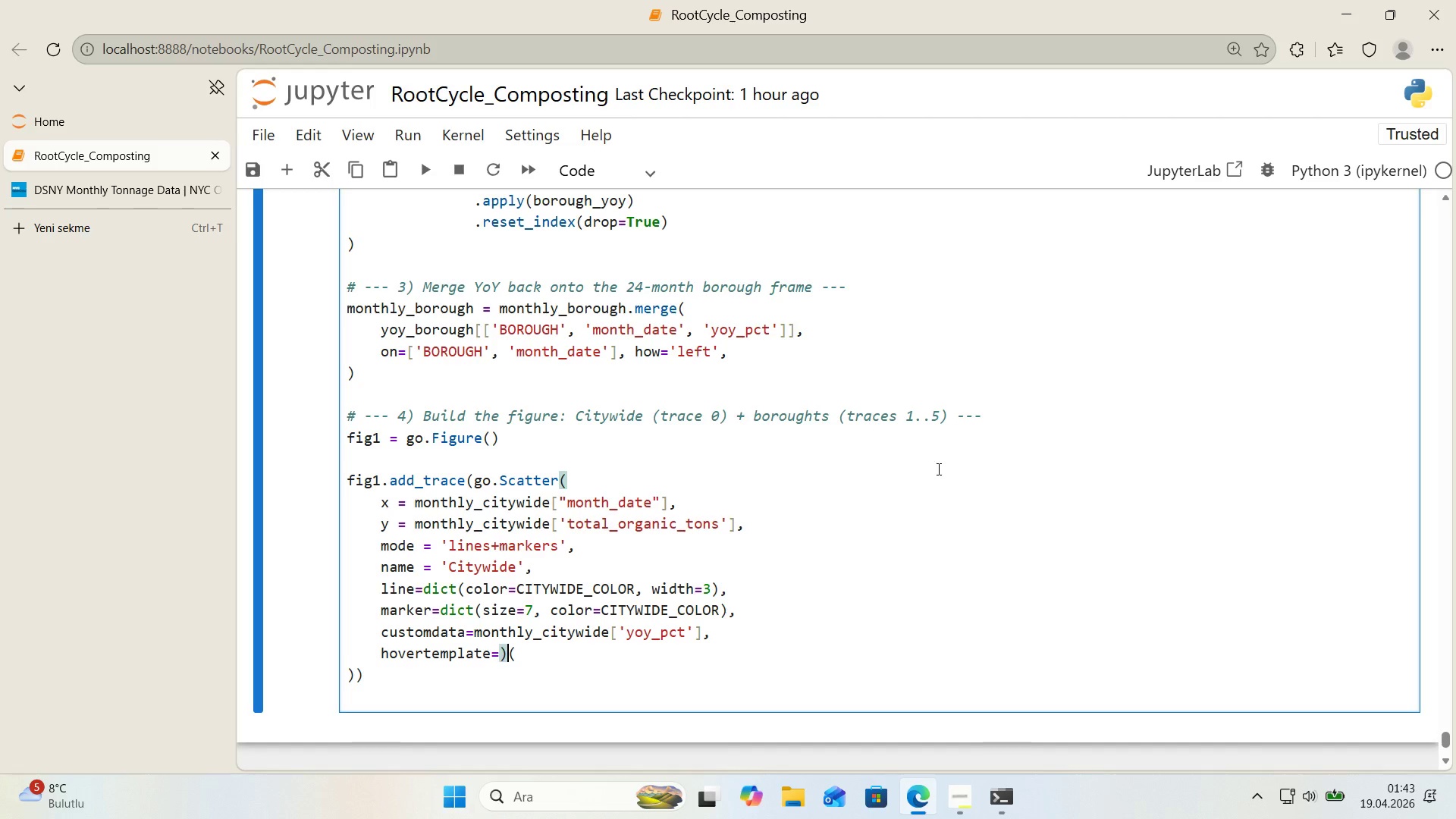 
key(Backspace)
 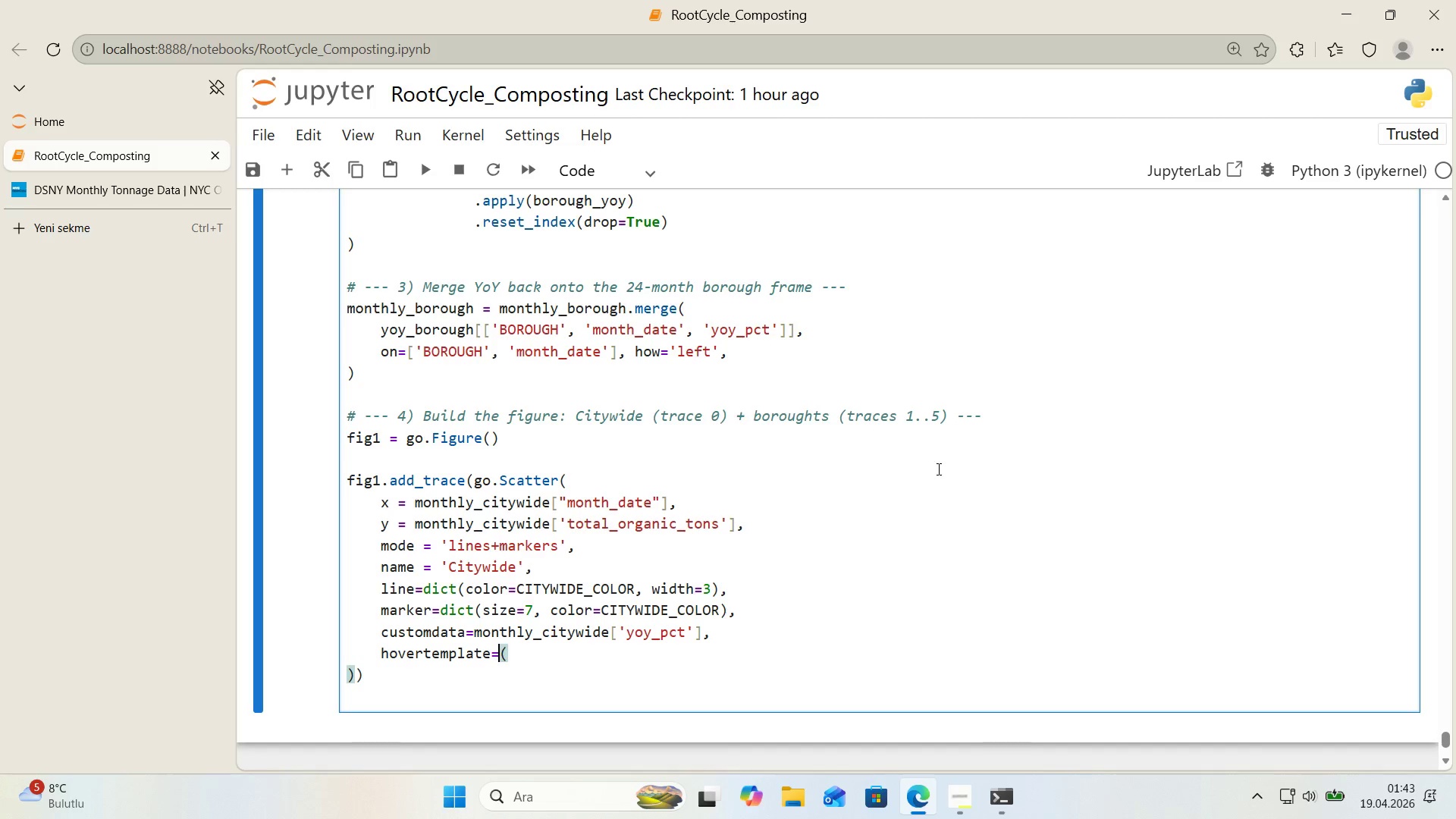 
key(ArrowRight)
 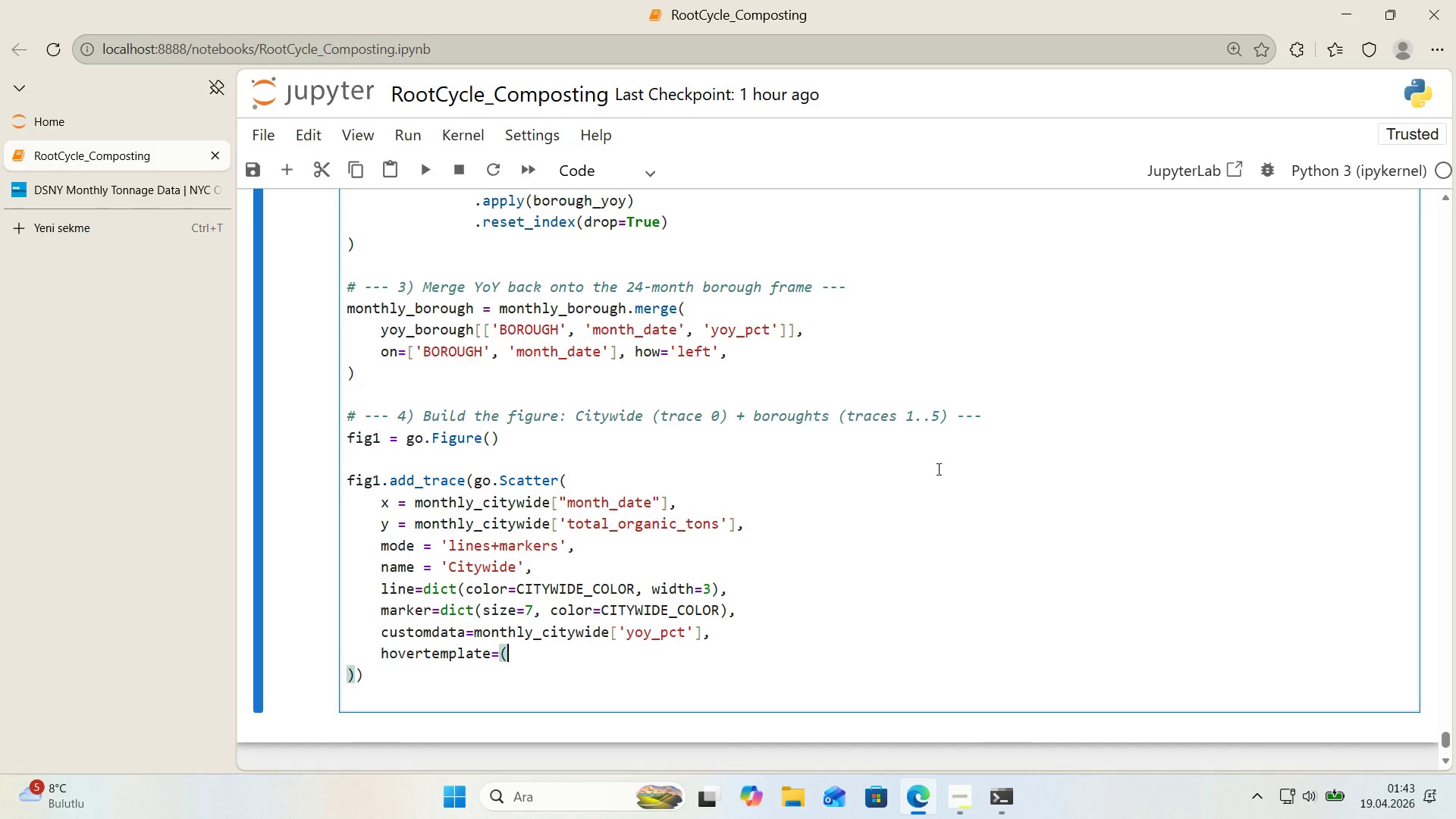 
key(Shift+ShiftRight)
 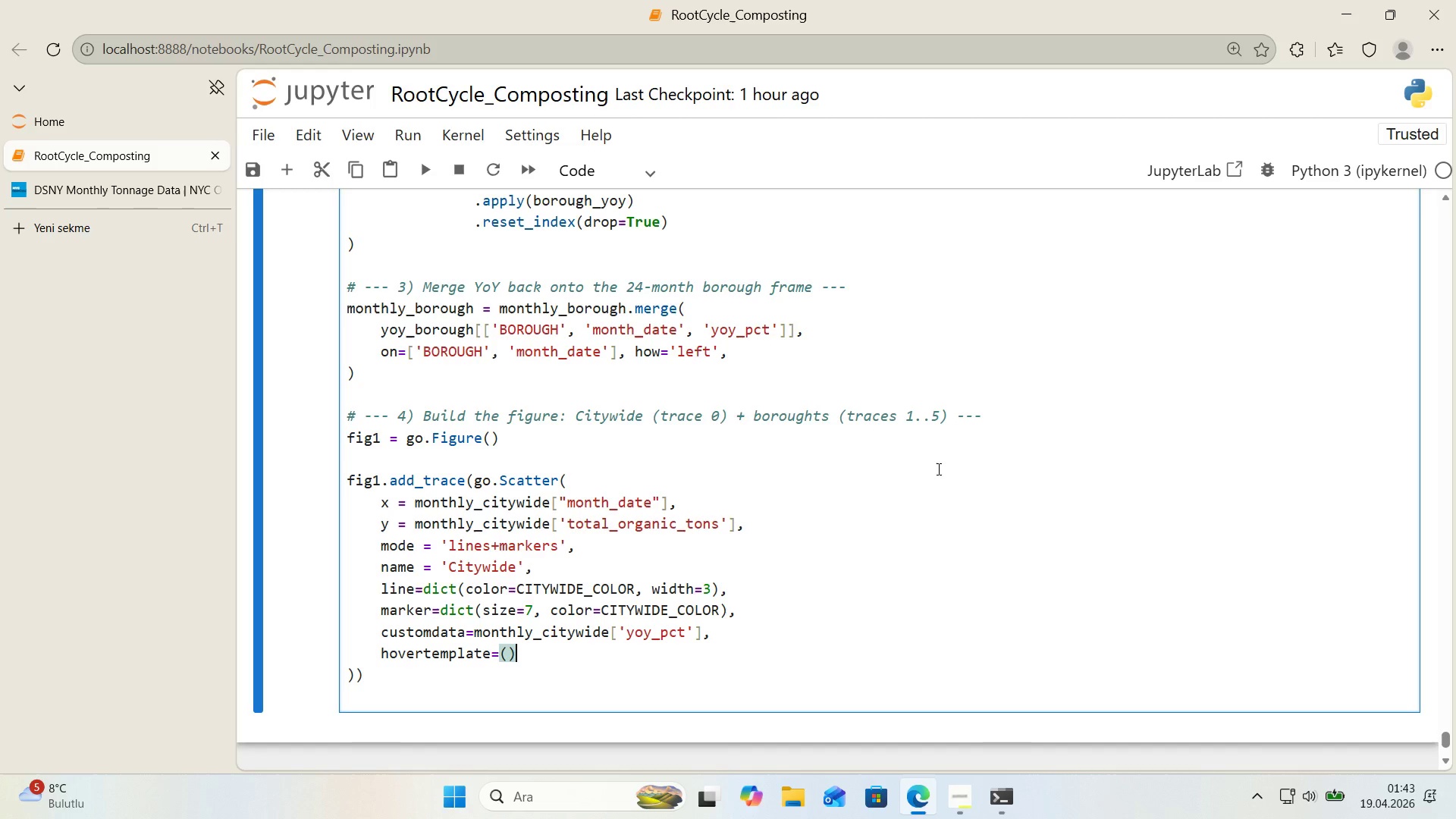 
key(Shift+9)
 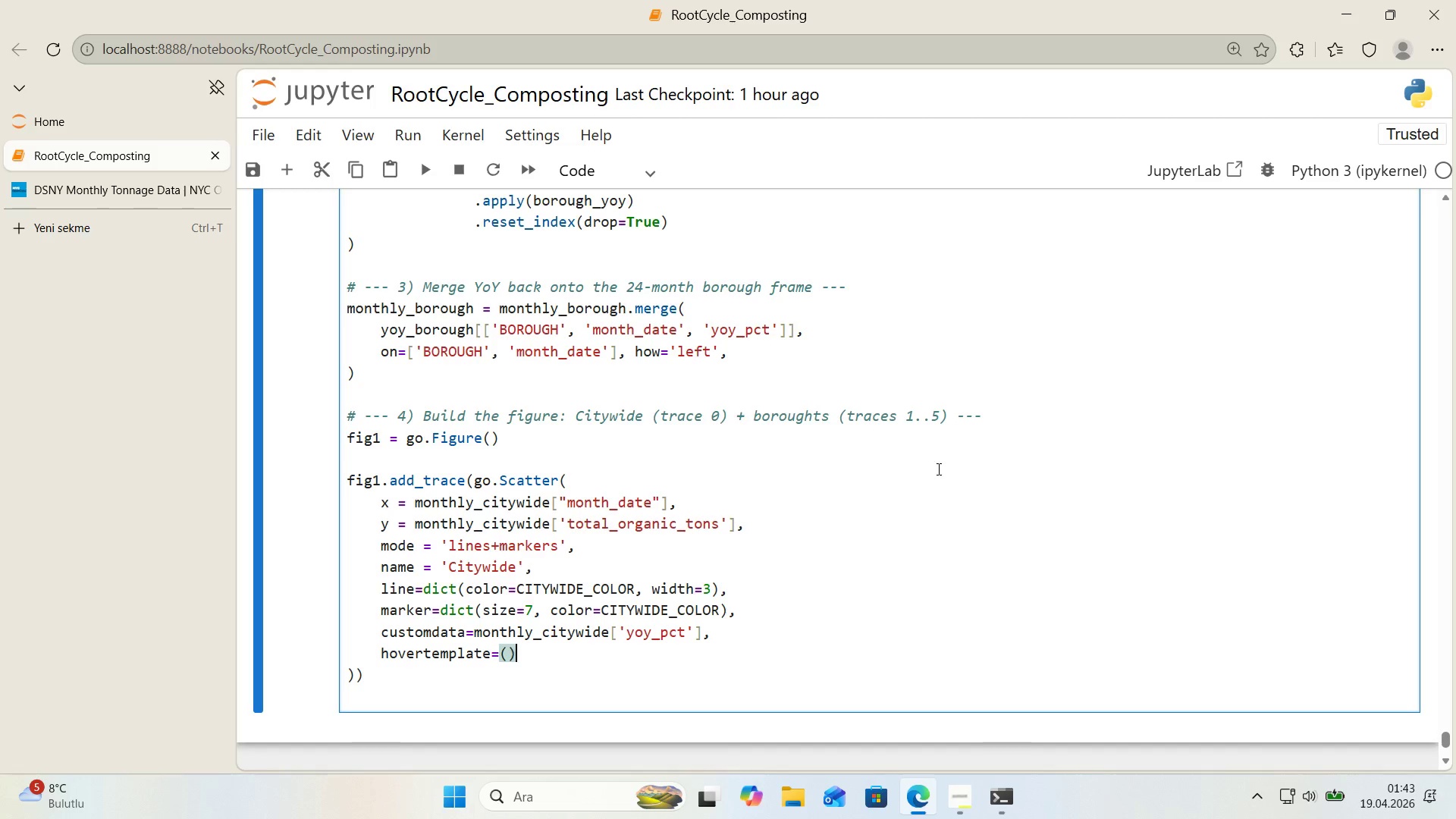 
key(ArrowLeft)
 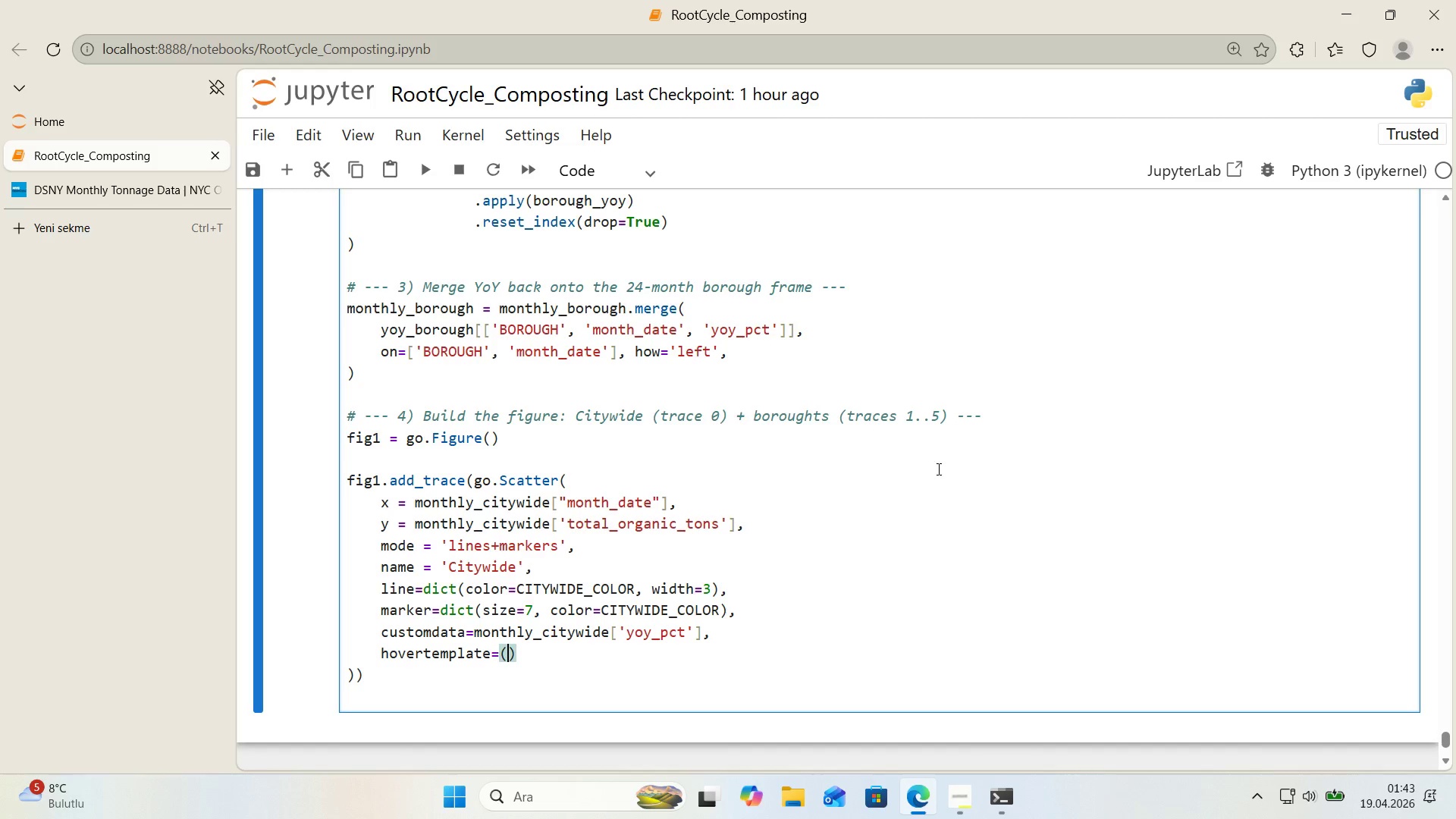 
key(Enter)
 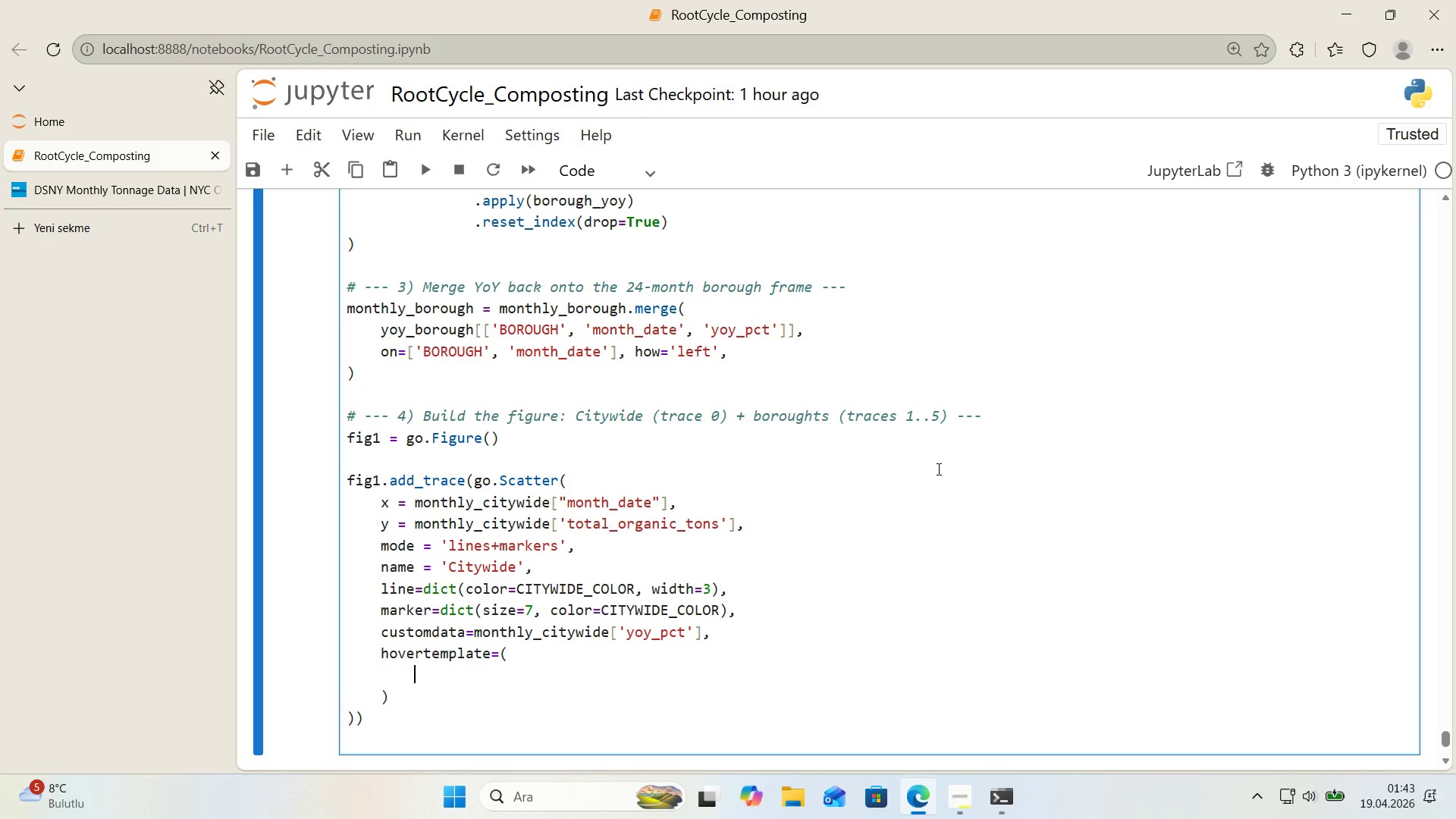 
type(@@)
 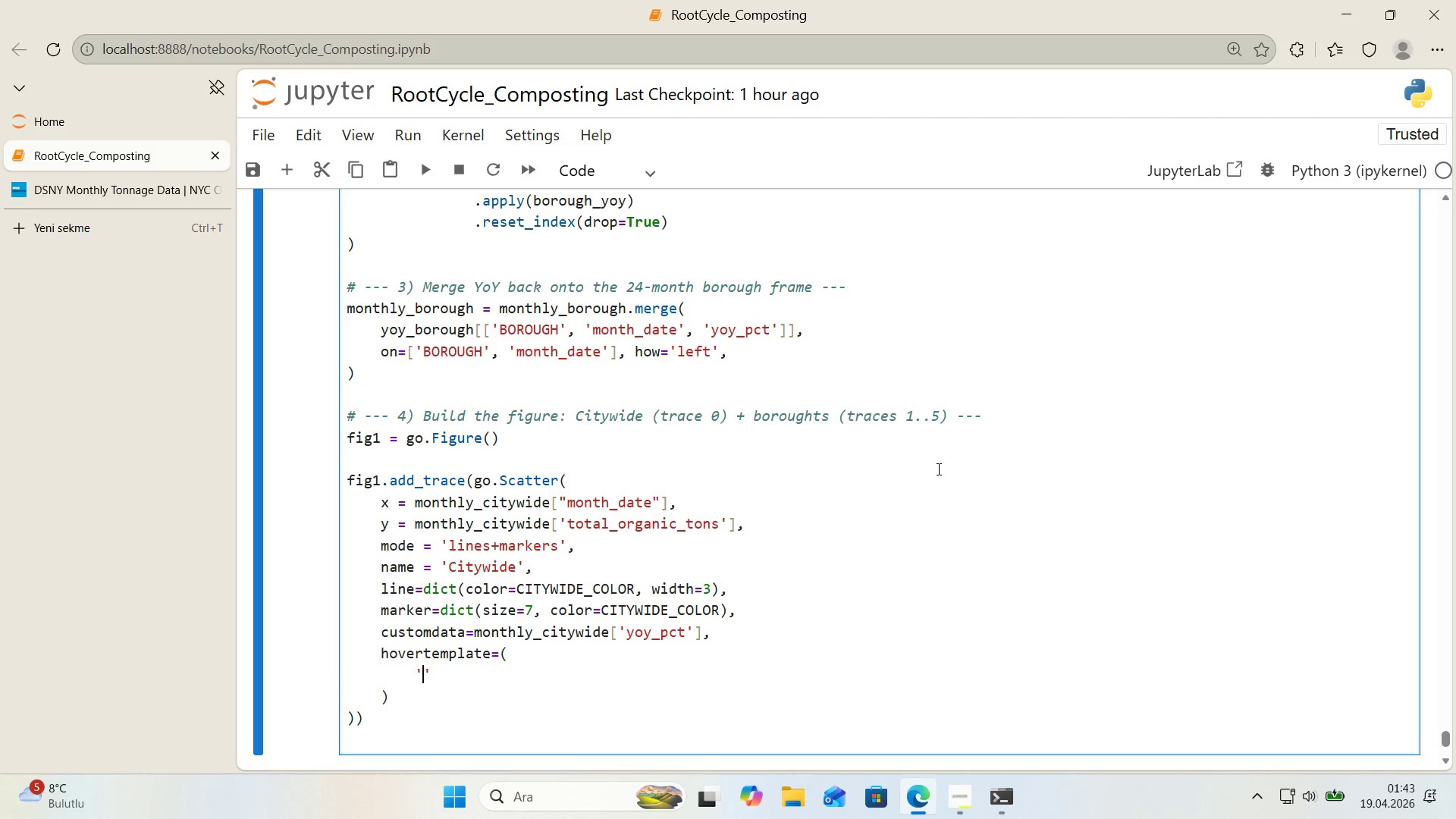 
key(ArrowLeft)
 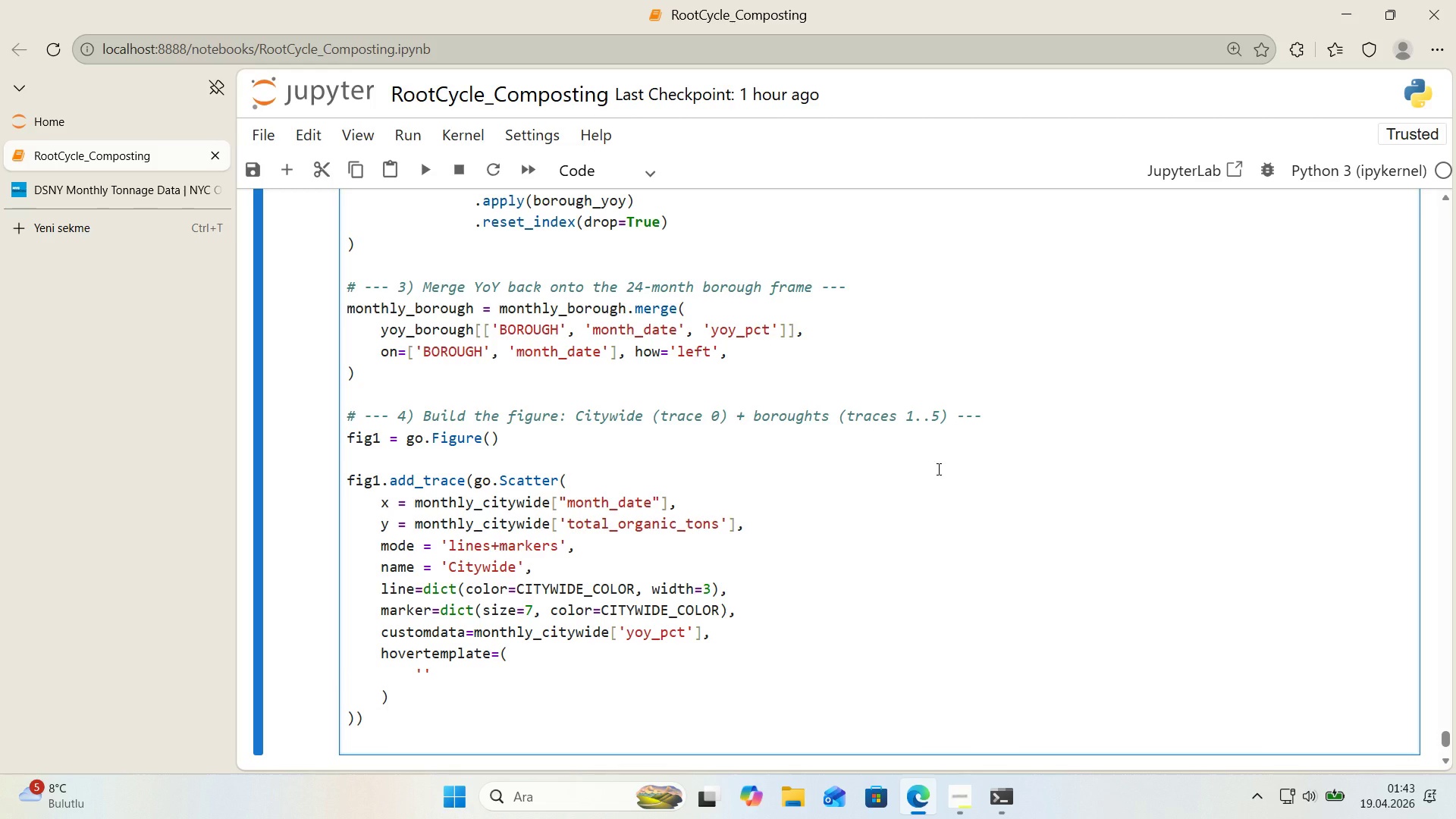 
key(Break)
 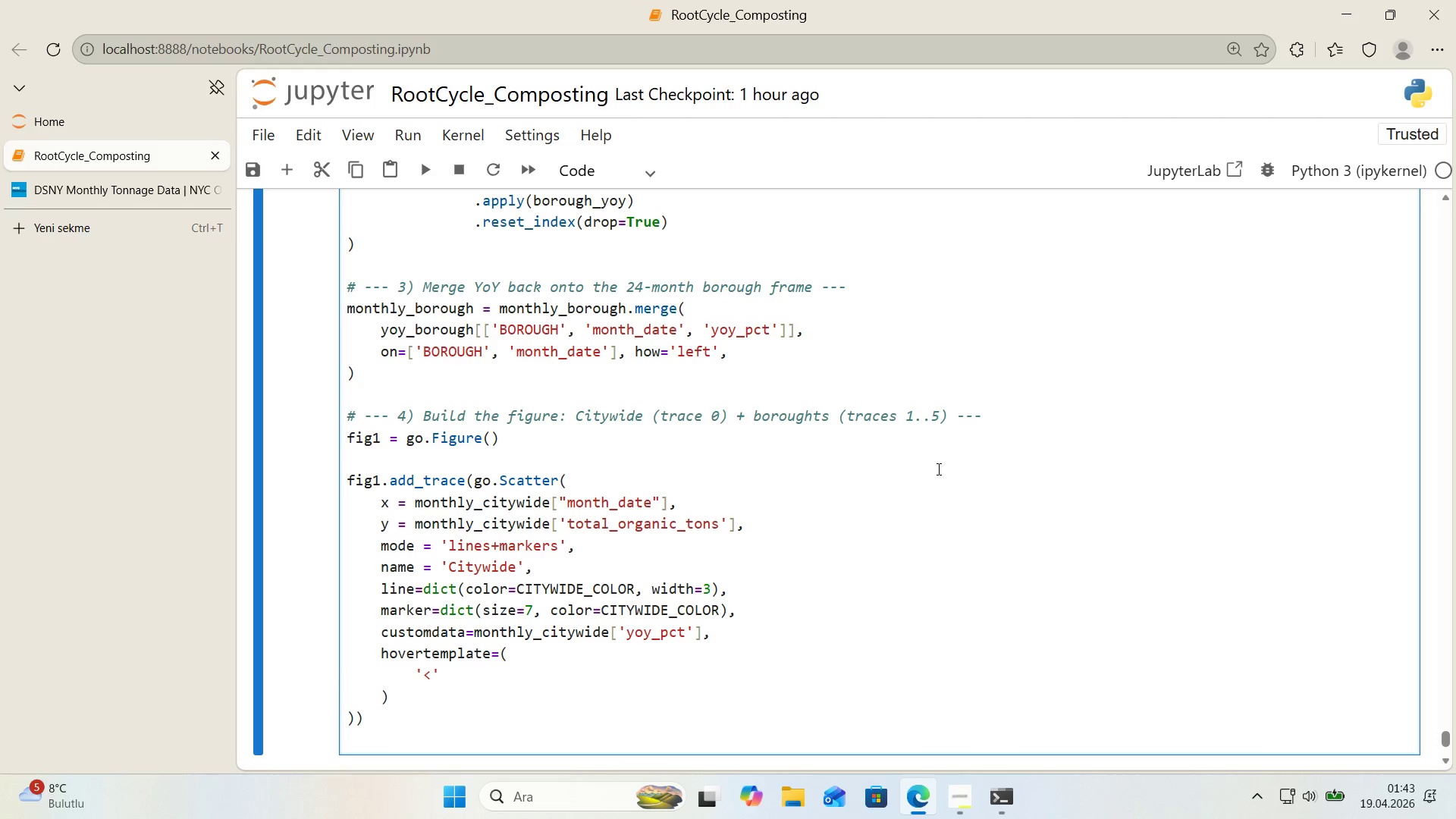 
key(B)
 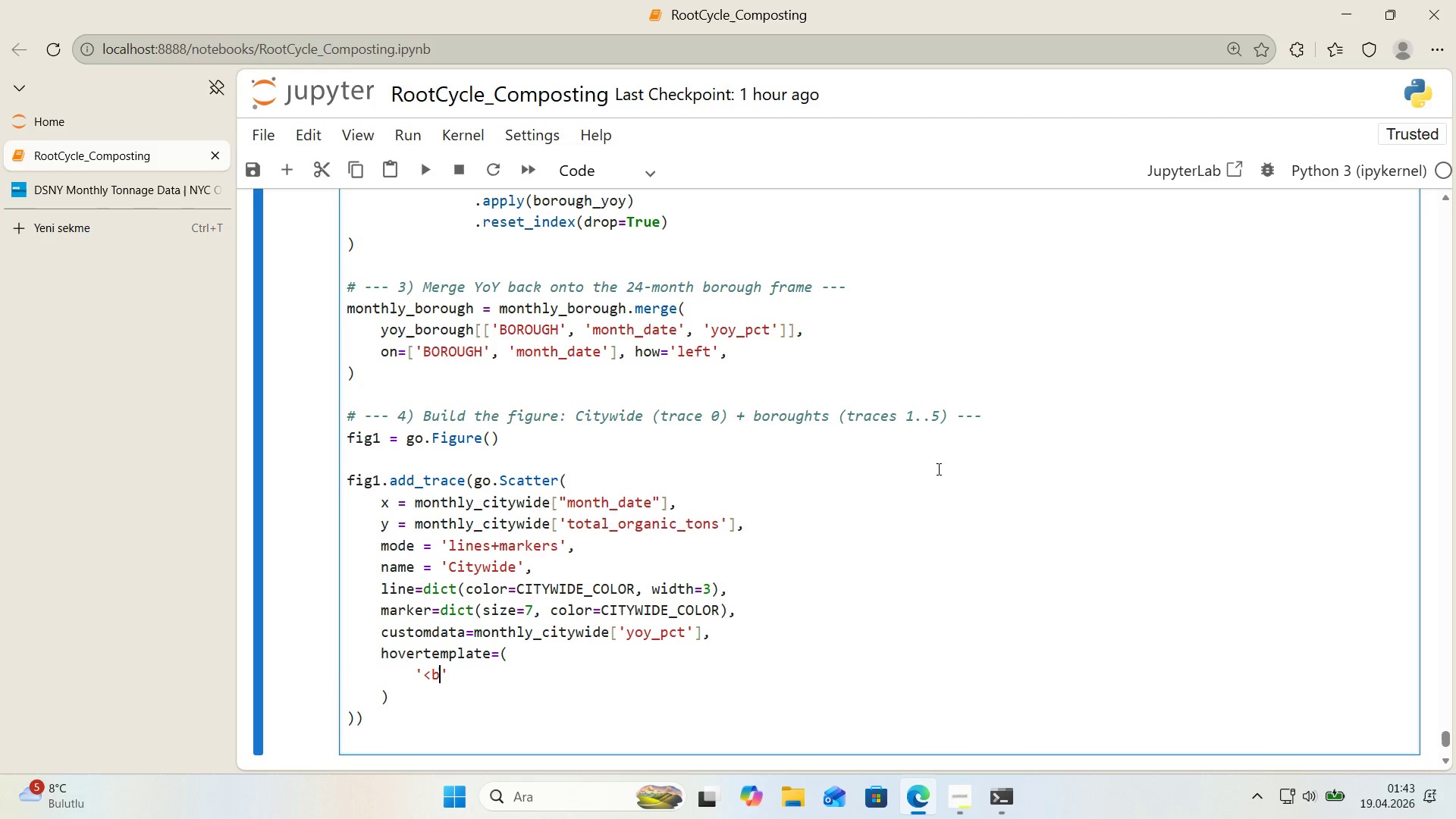 
key(Shift+Break)
 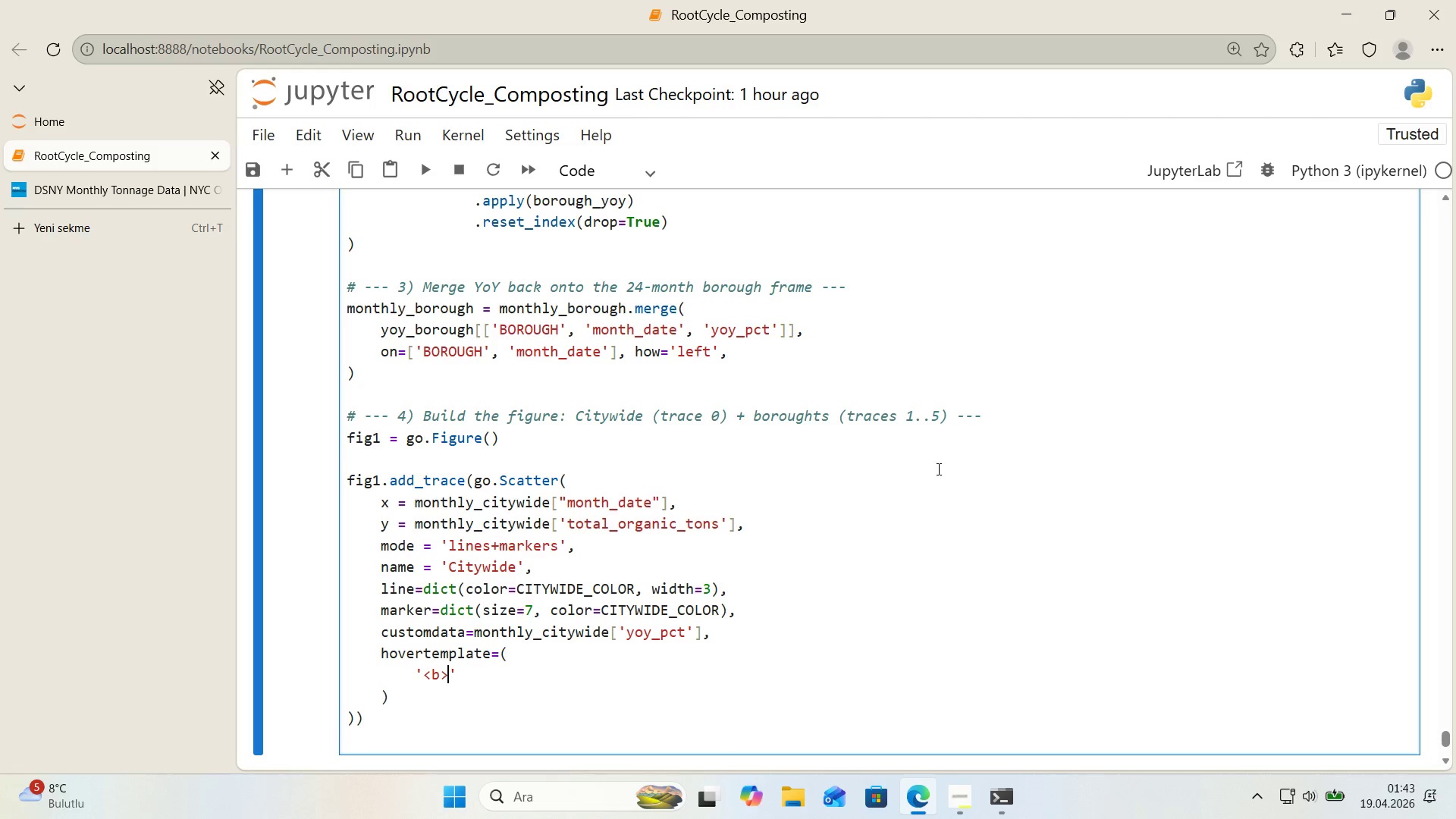 
wait(14.8)
 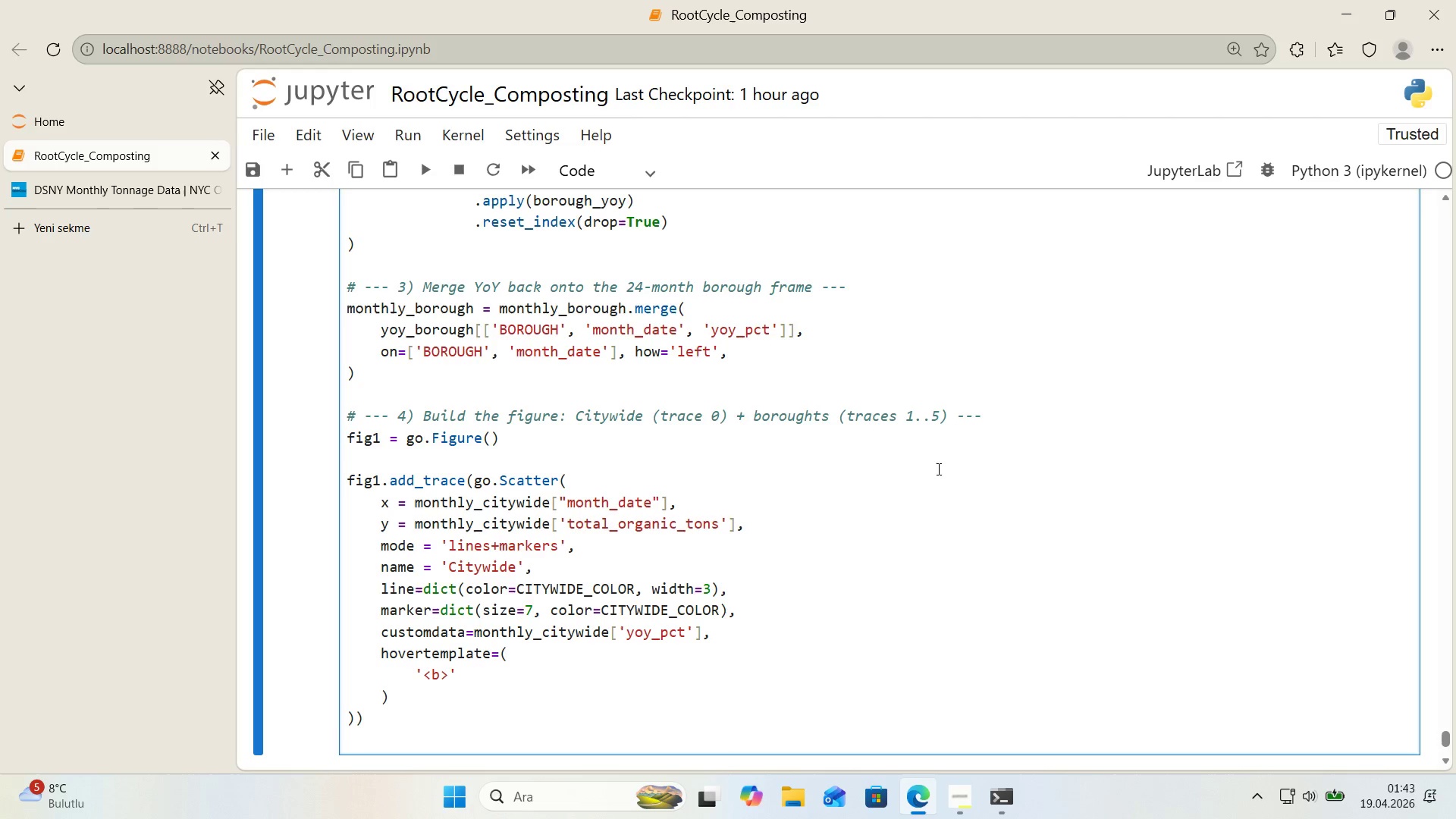 
key(Alt+Control+7)
 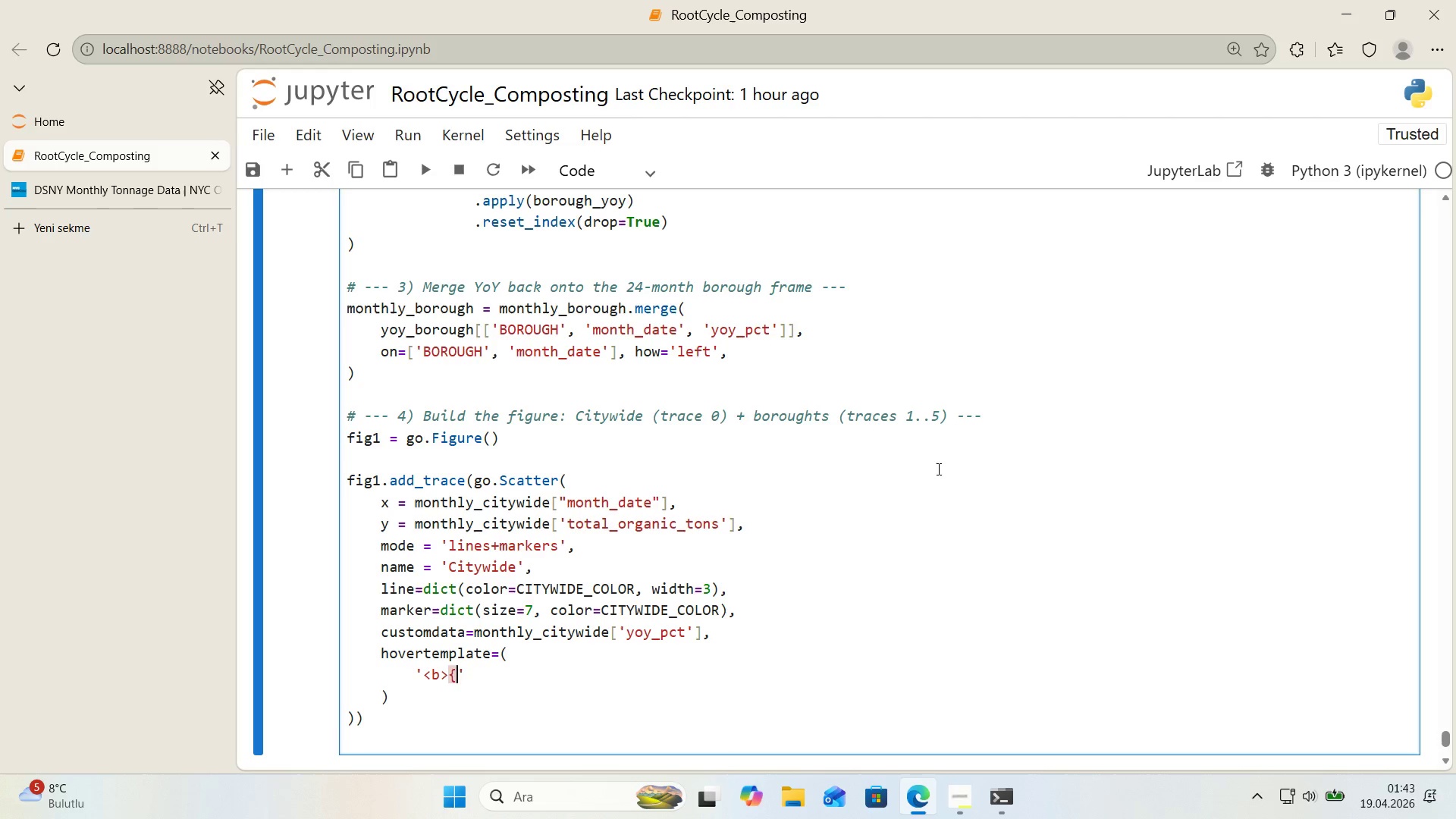 
key(Alt+Control+0)
 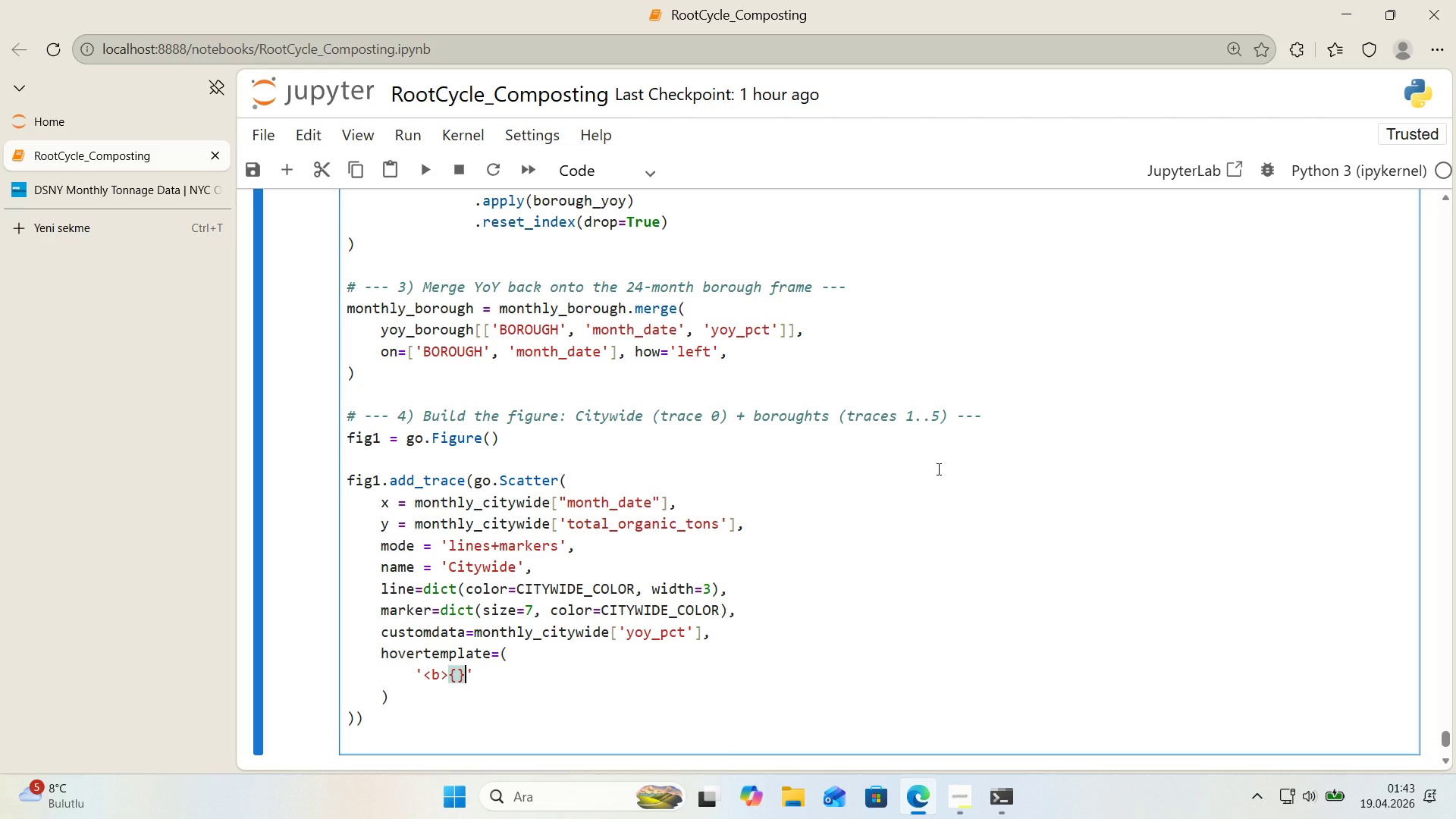 
key(ArrowLeft)
 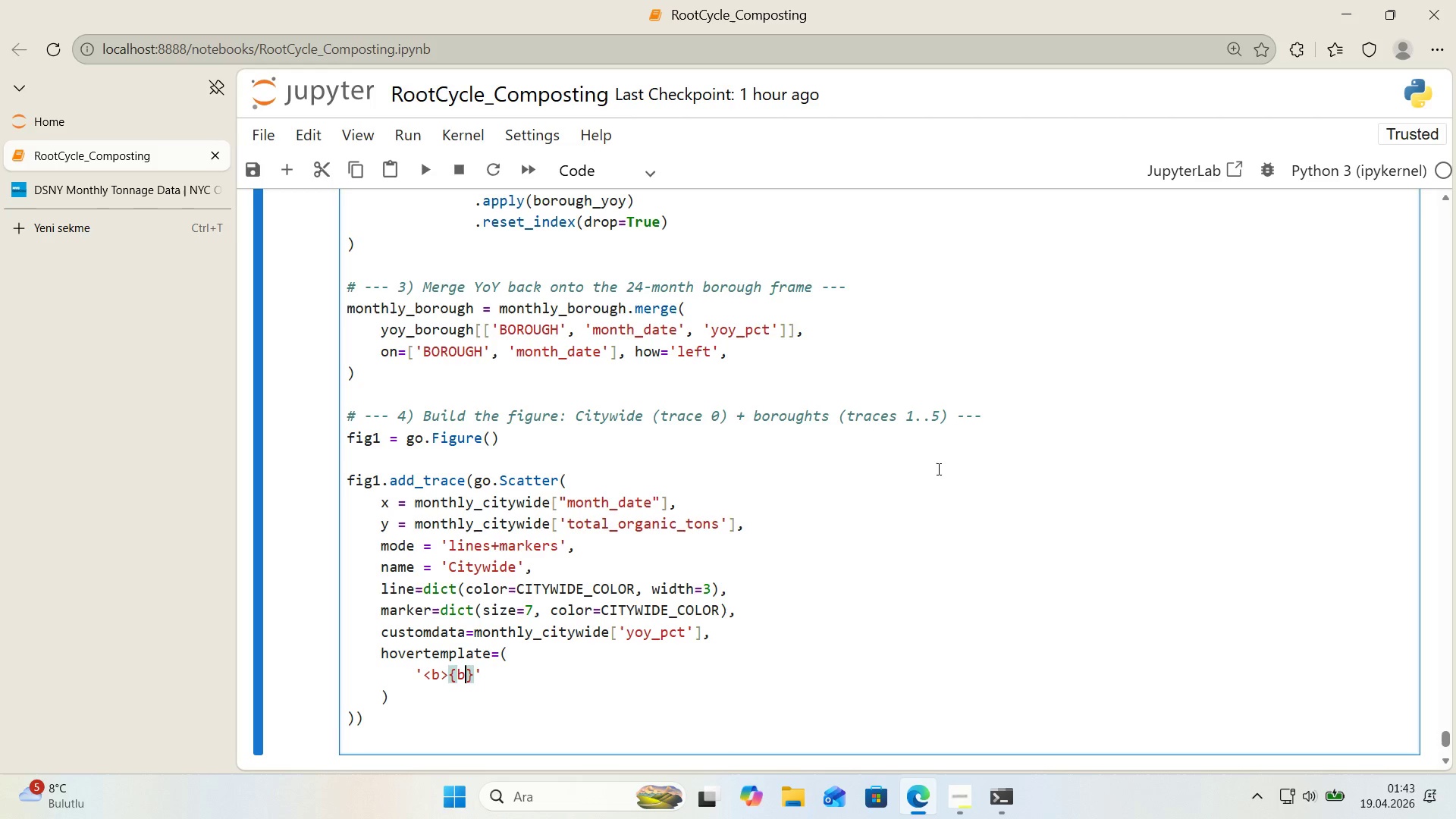 
type(borough)
 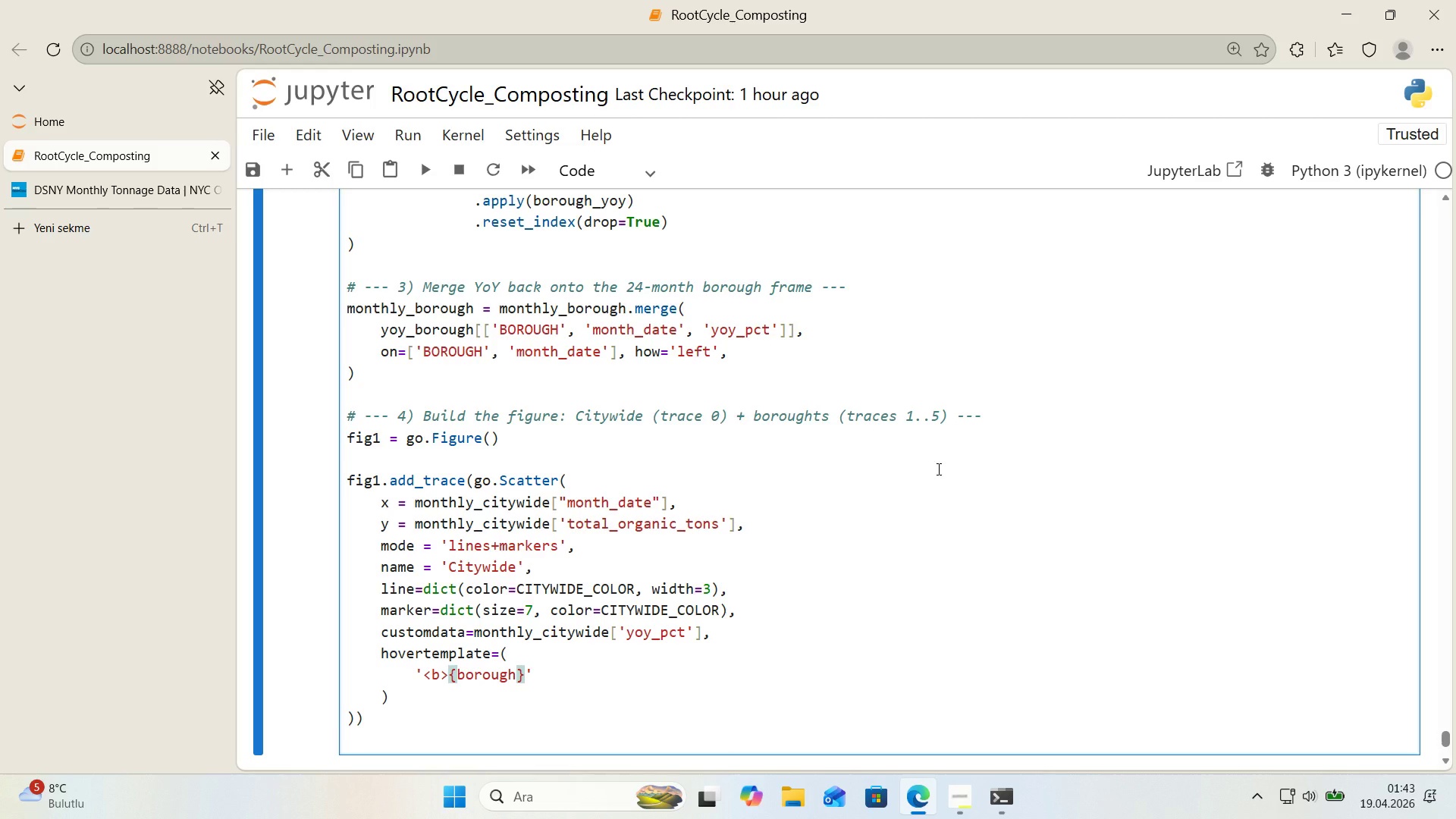 
key(ArrowRight)
 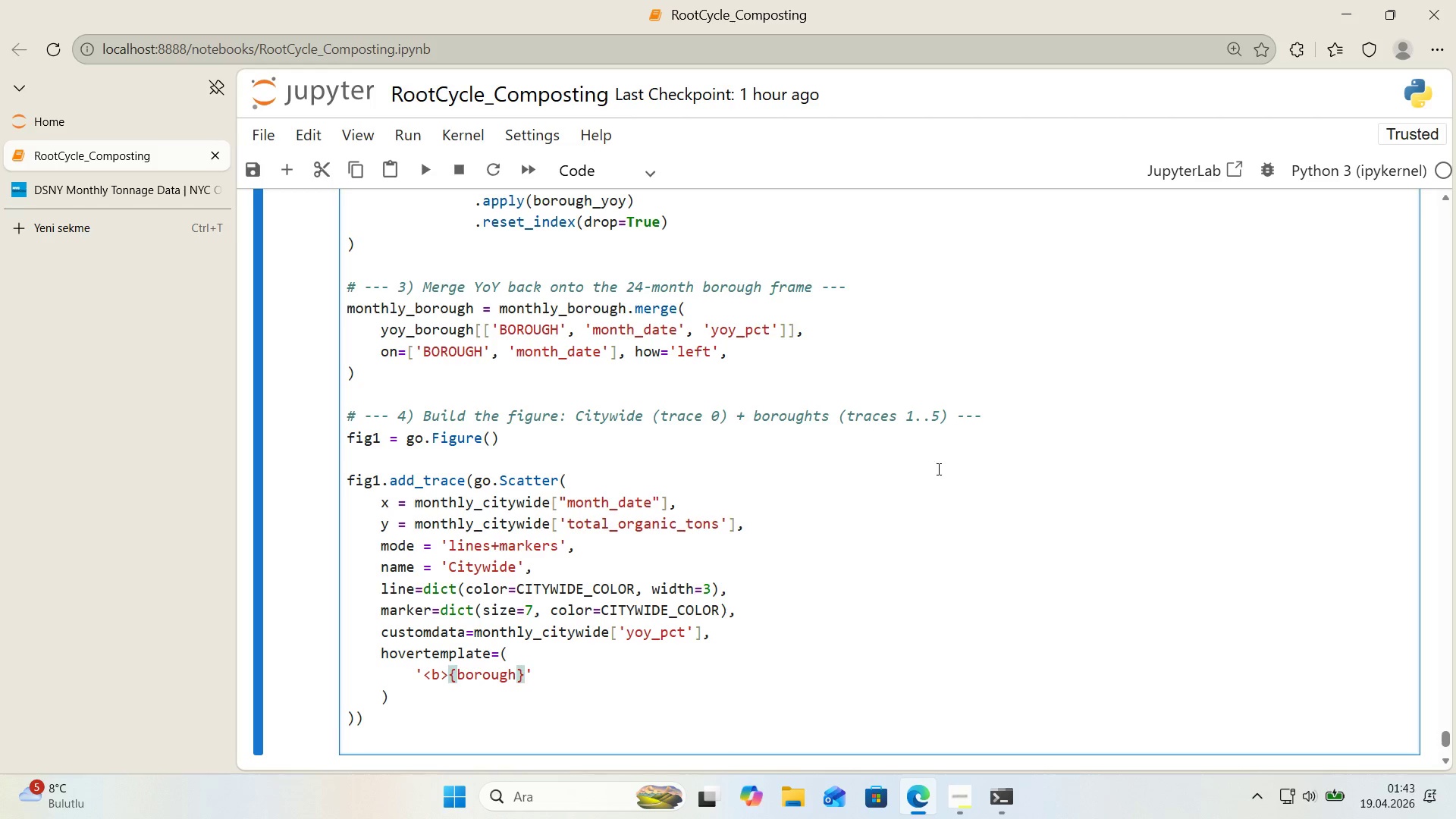 
key(Break)
 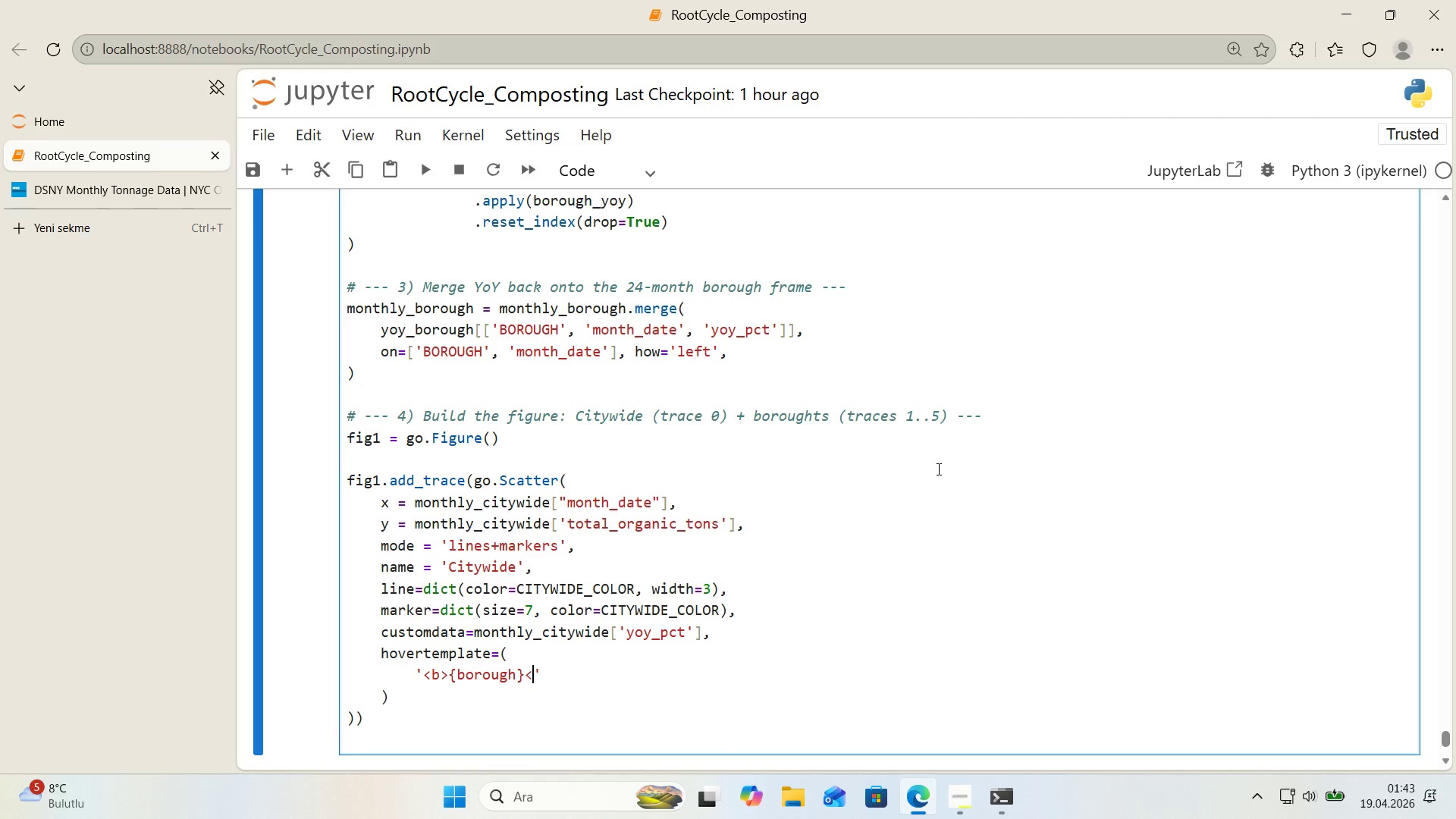 
key(Shift+7)
 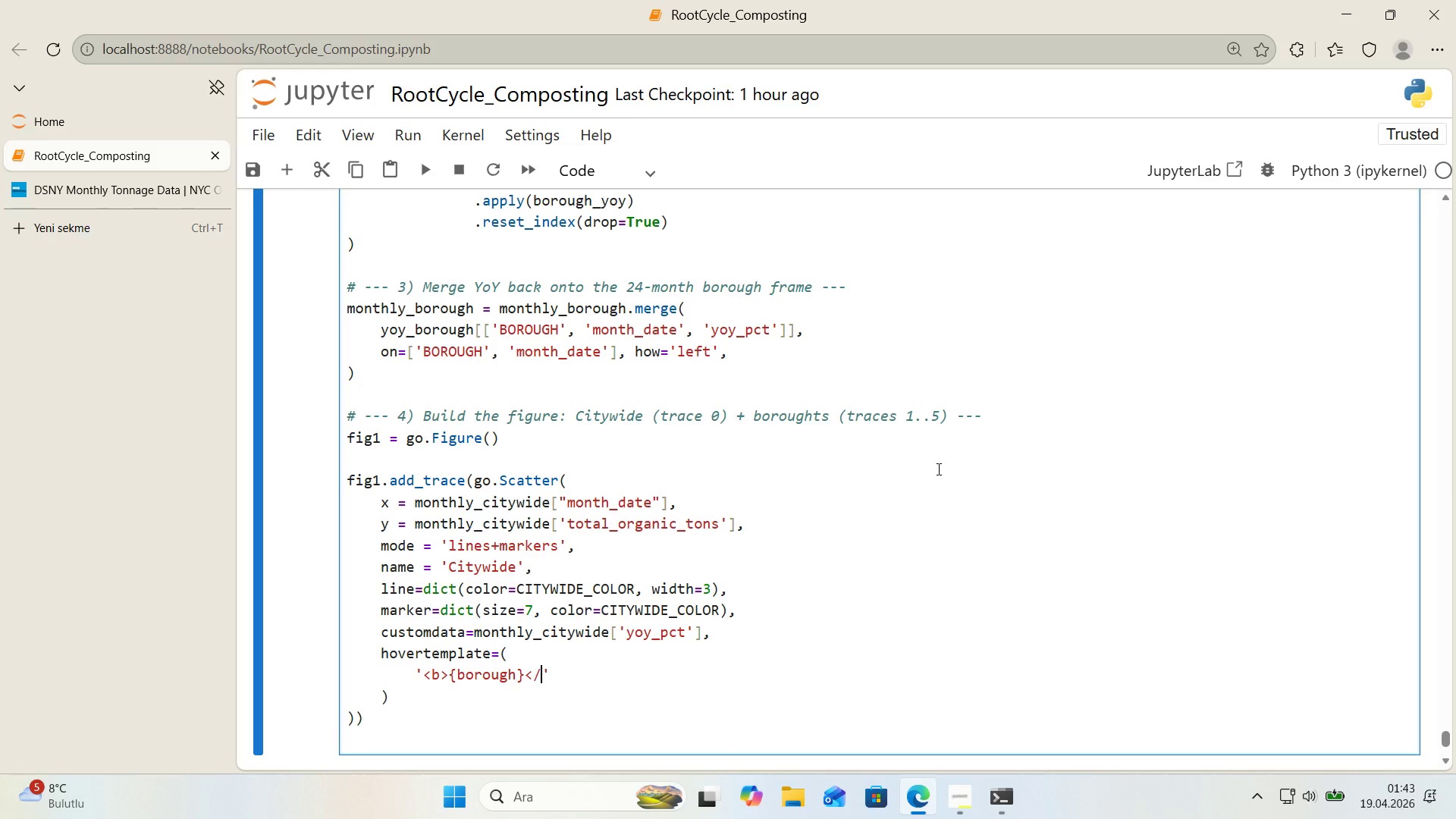 
key(Shift+Break)
 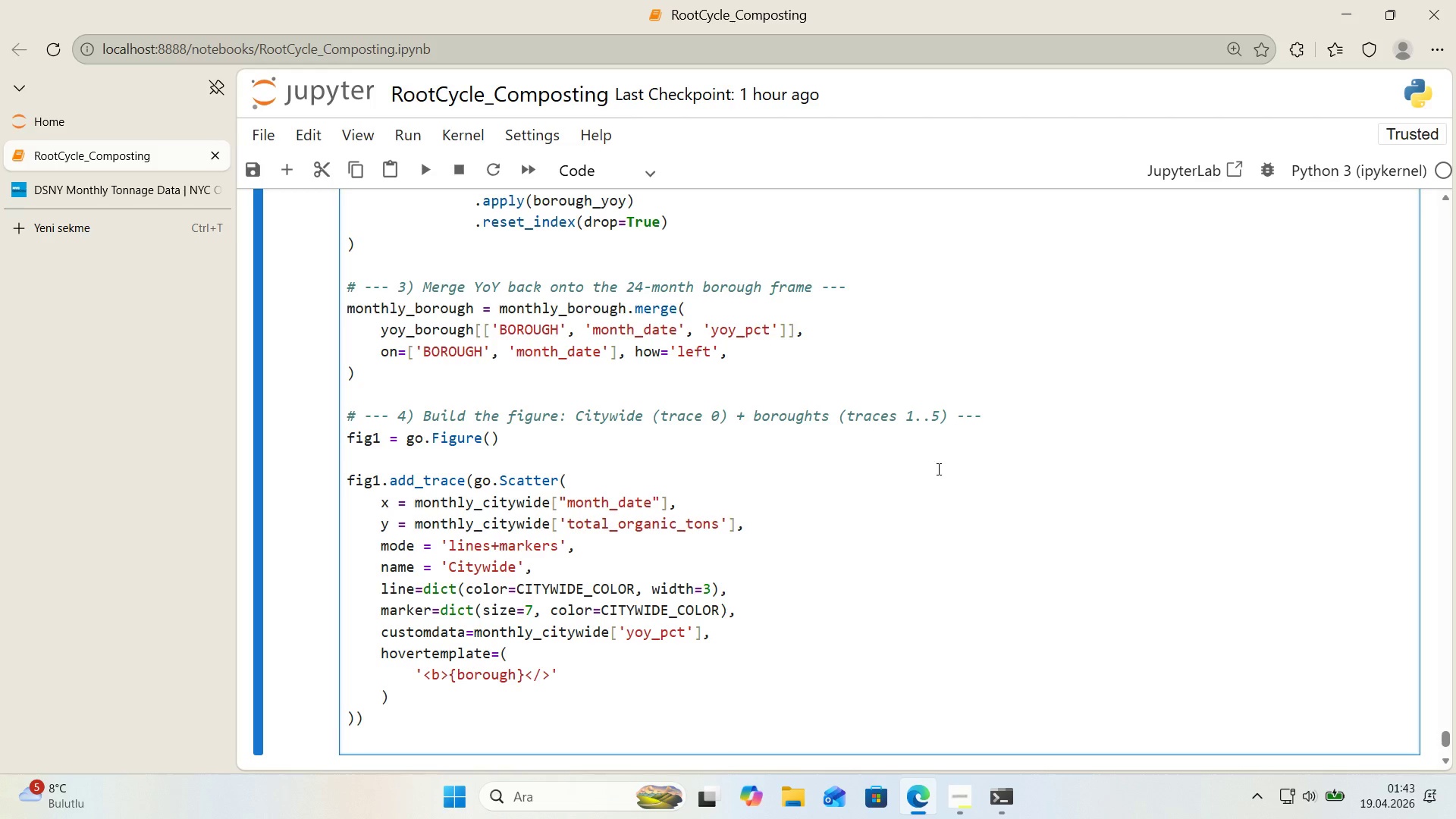 
key(ArrowLeft)
 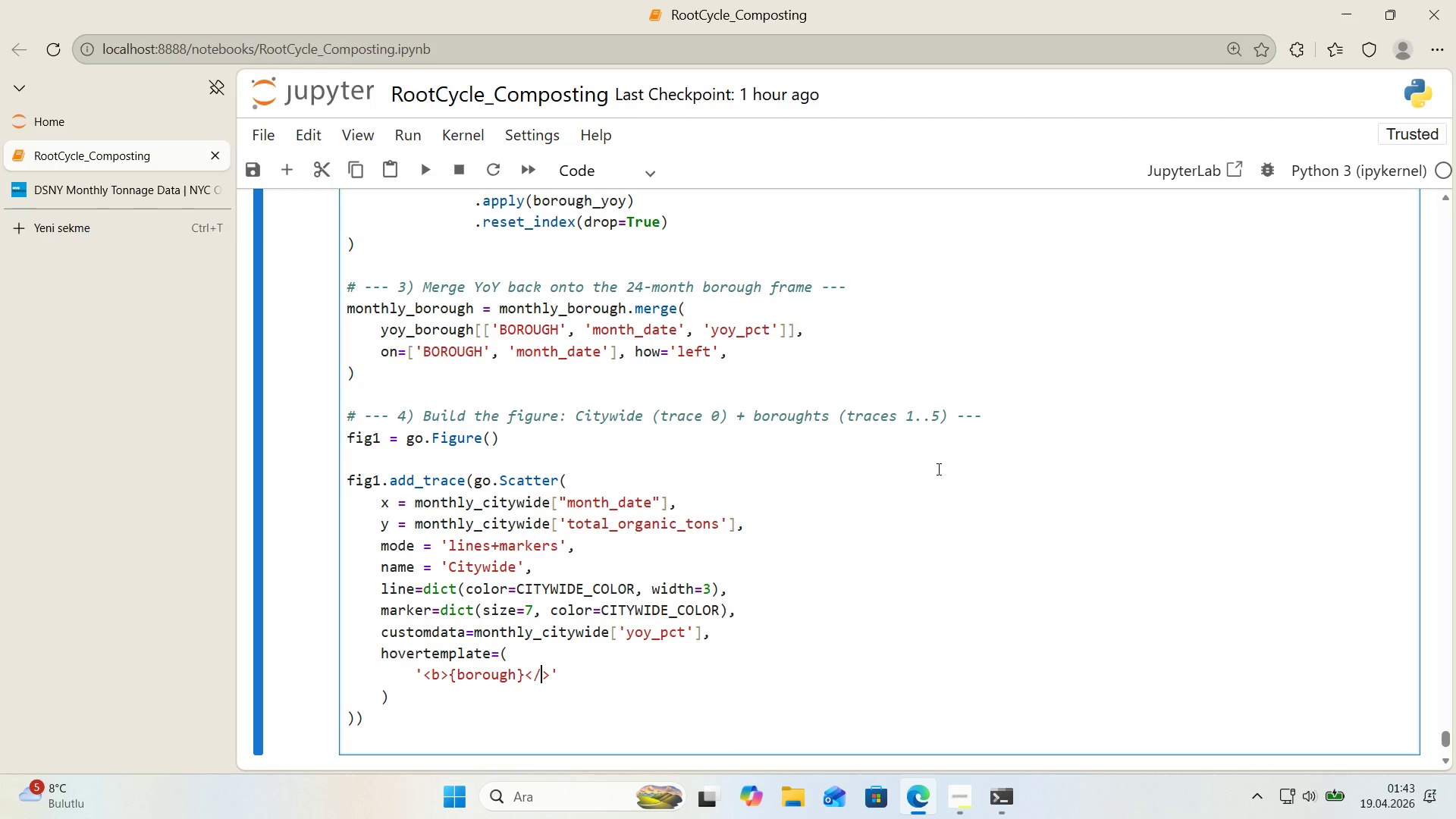 
key(B)
 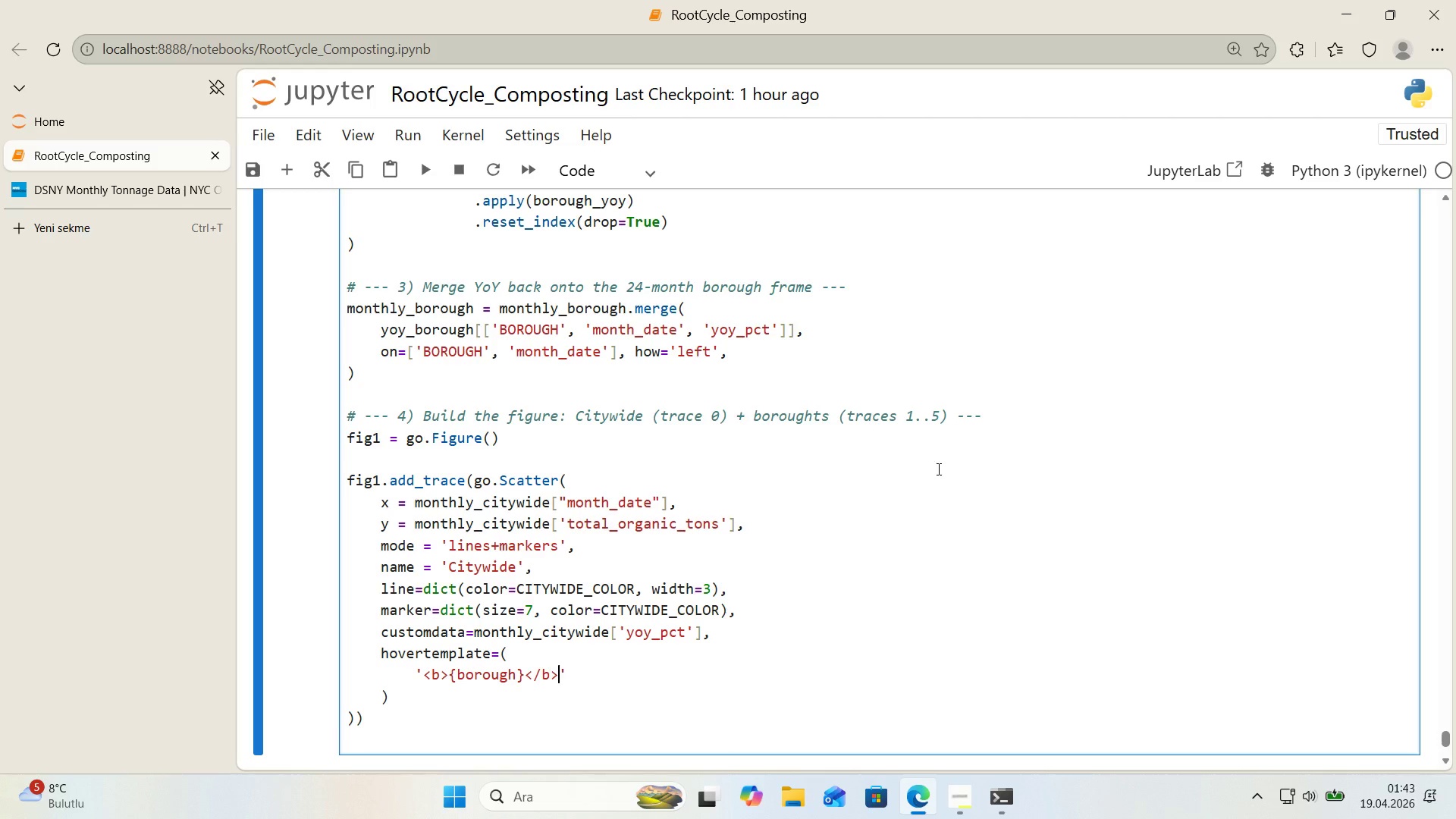 
key(ArrowRight)
 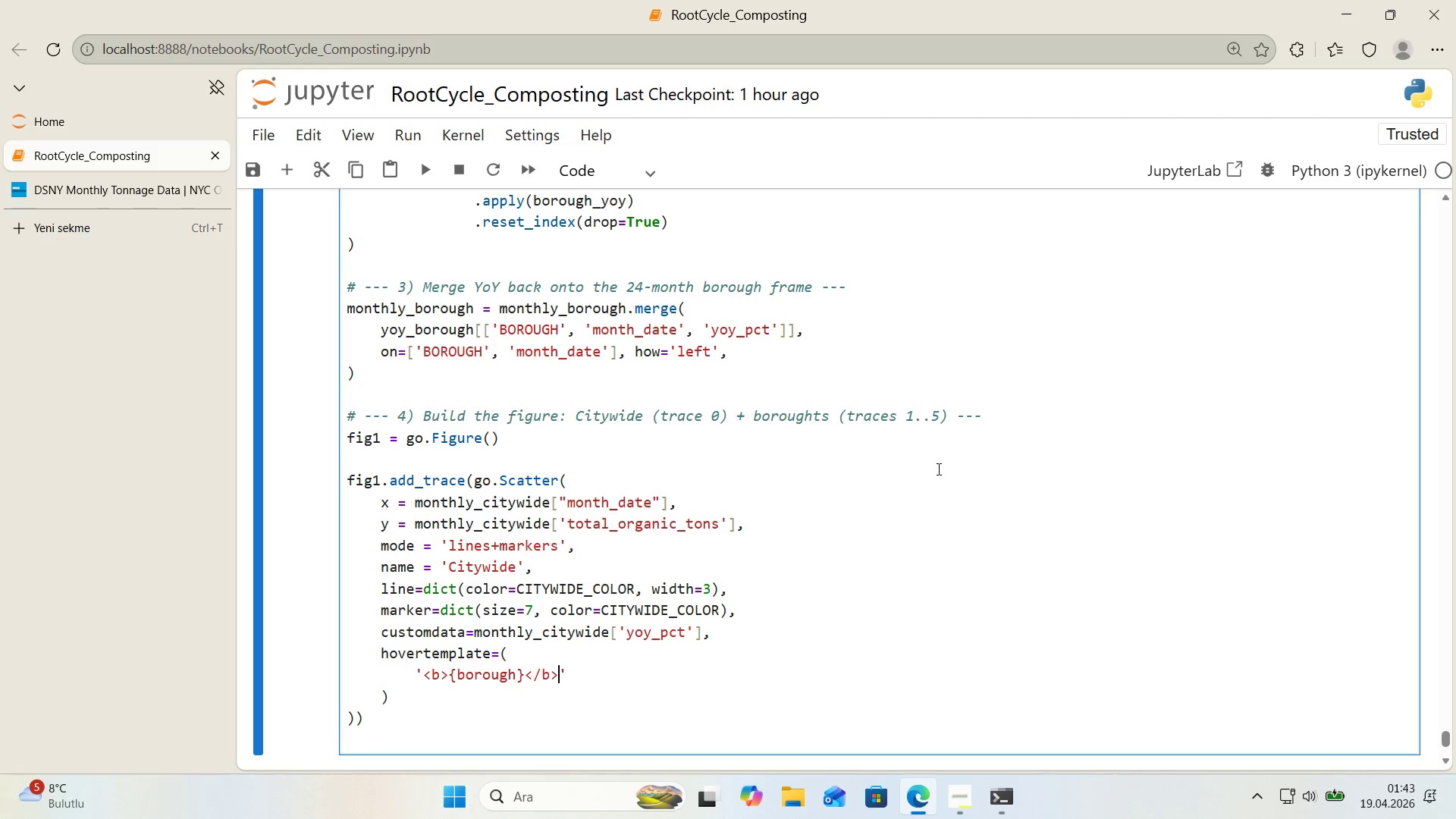 
type([Break]br[Break])
 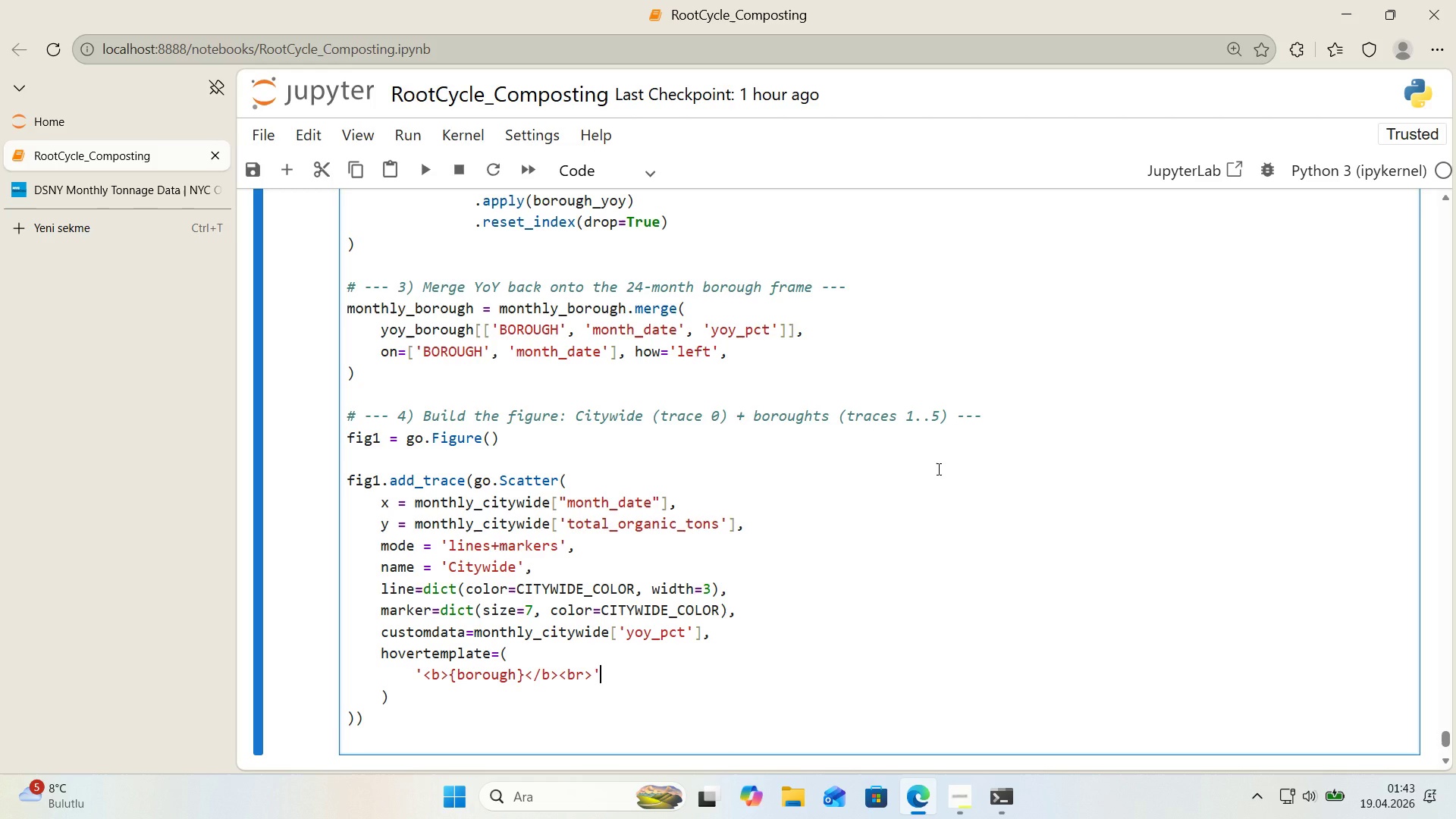 
 